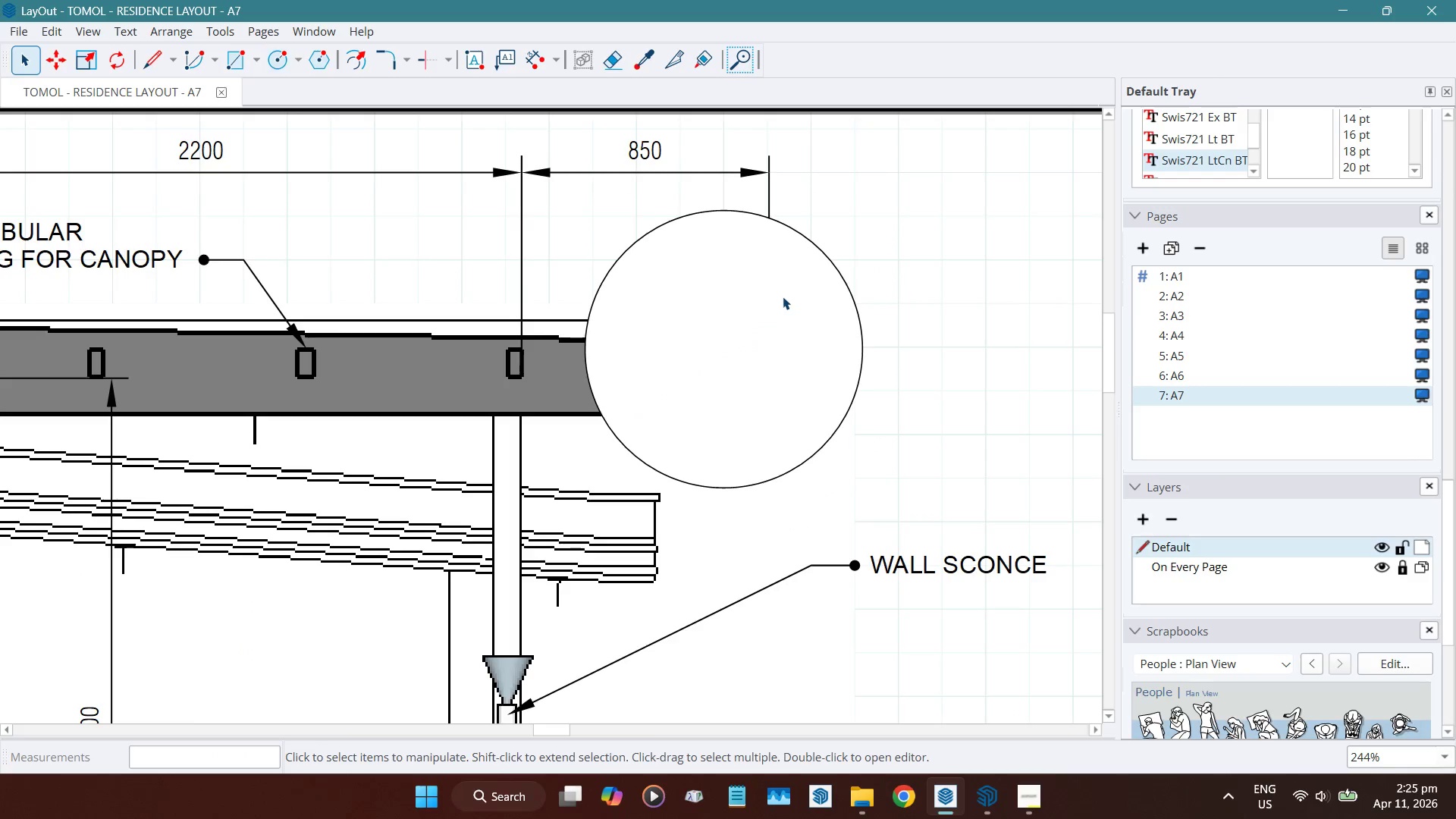 
left_click([783, 297])
 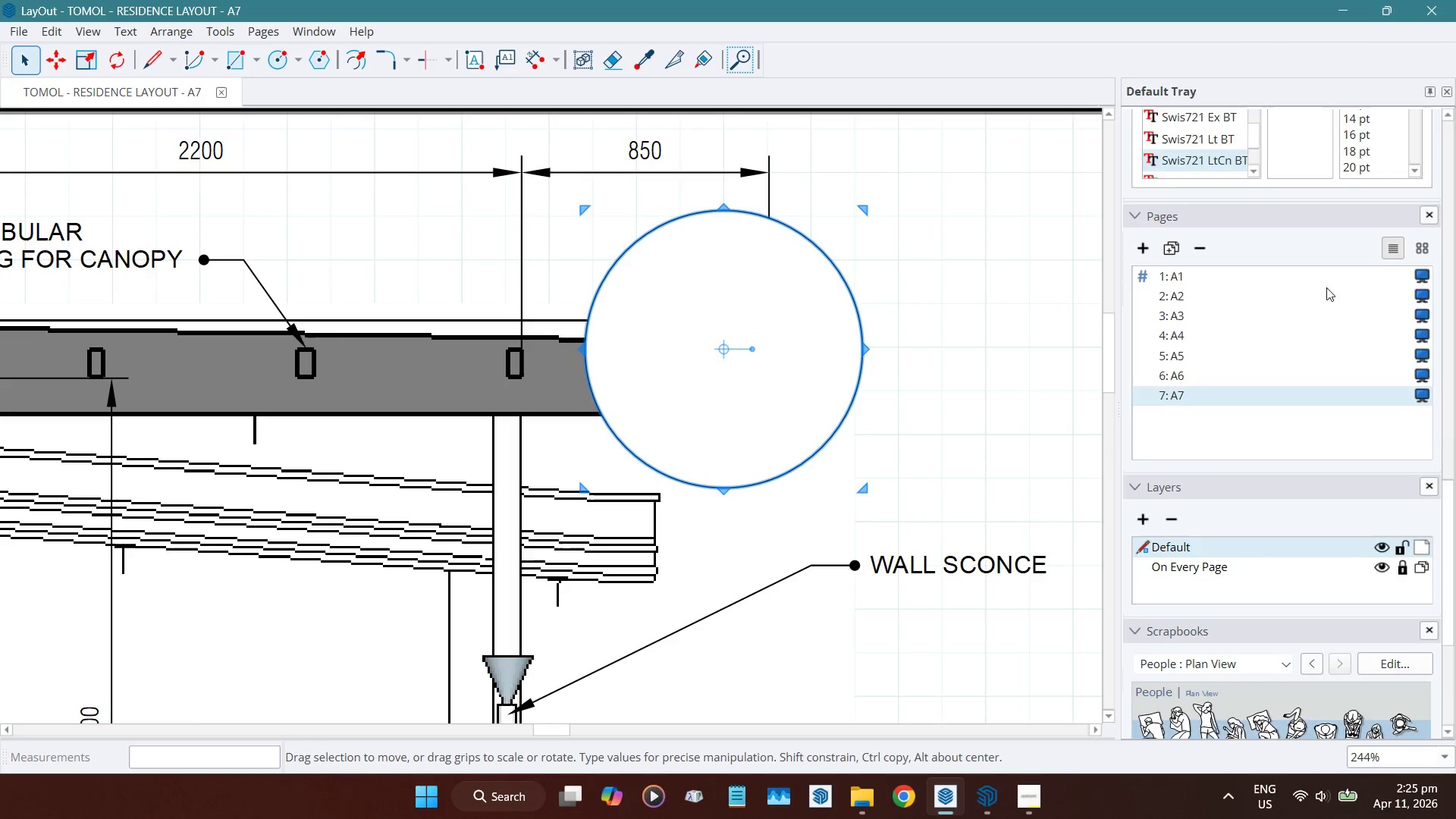 
scroll: coordinate [1345, 150], scroll_direction: up, amount: 31.0
 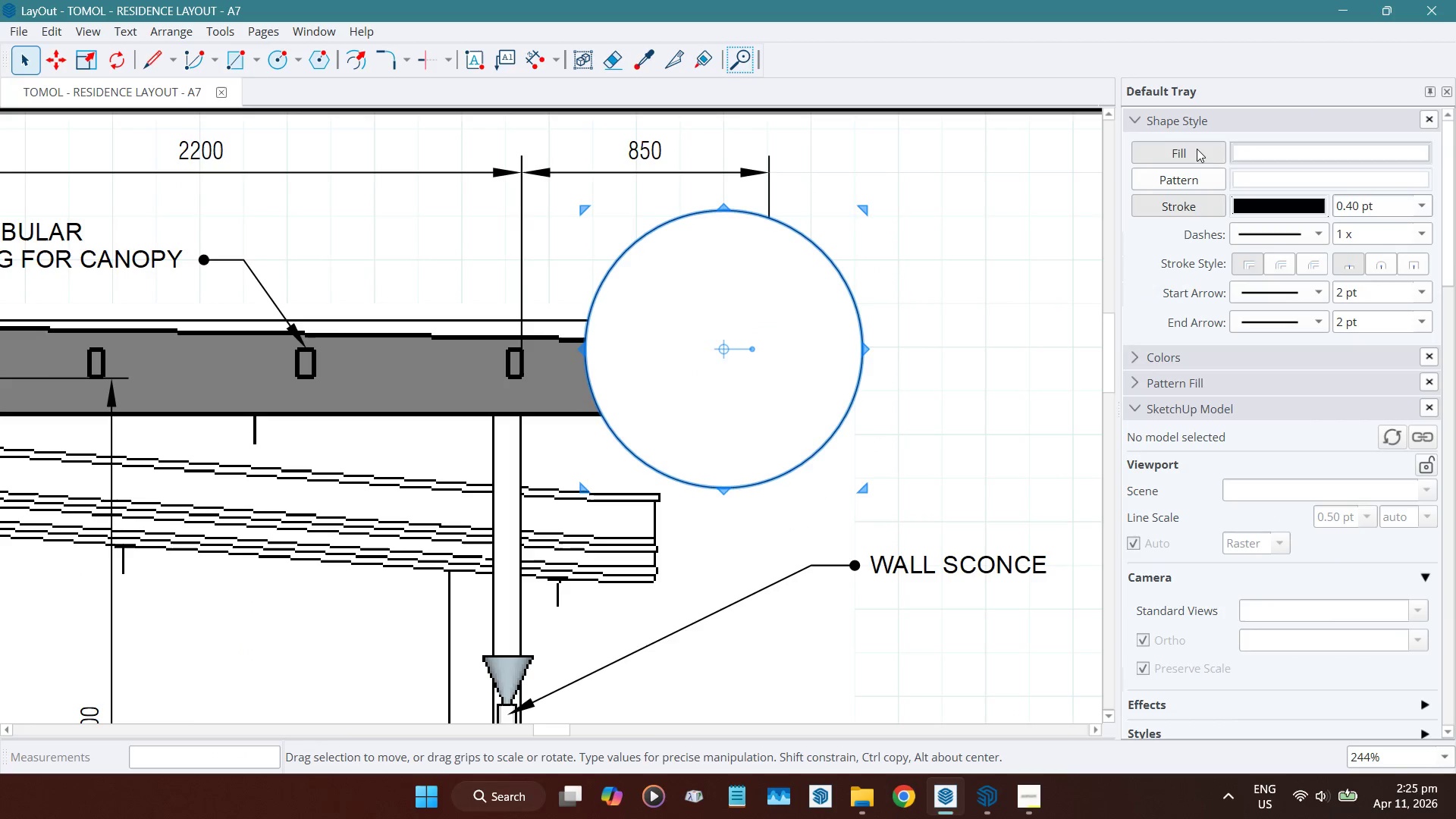 
left_click([1197, 147])
 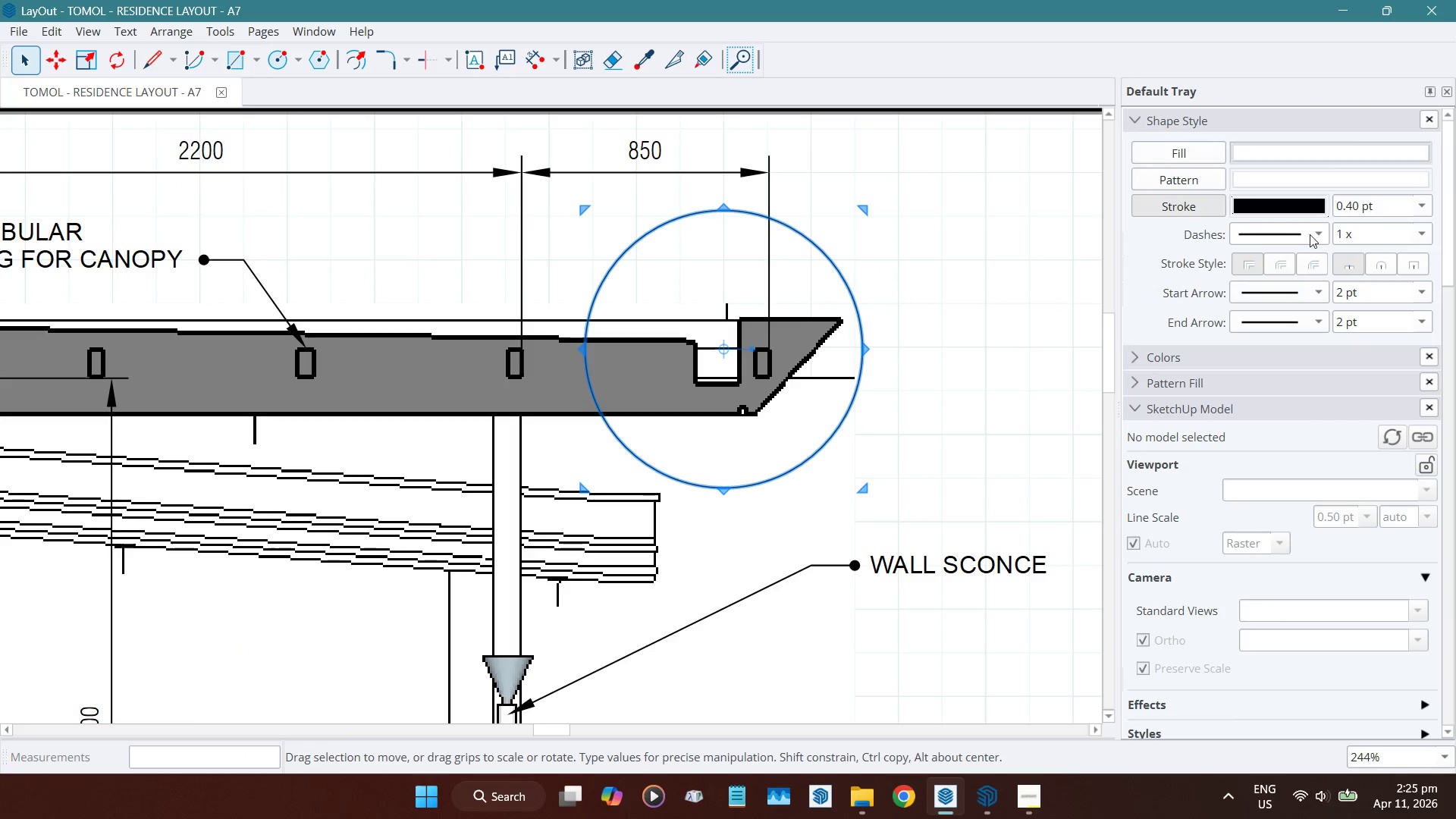 
left_click([1321, 234])
 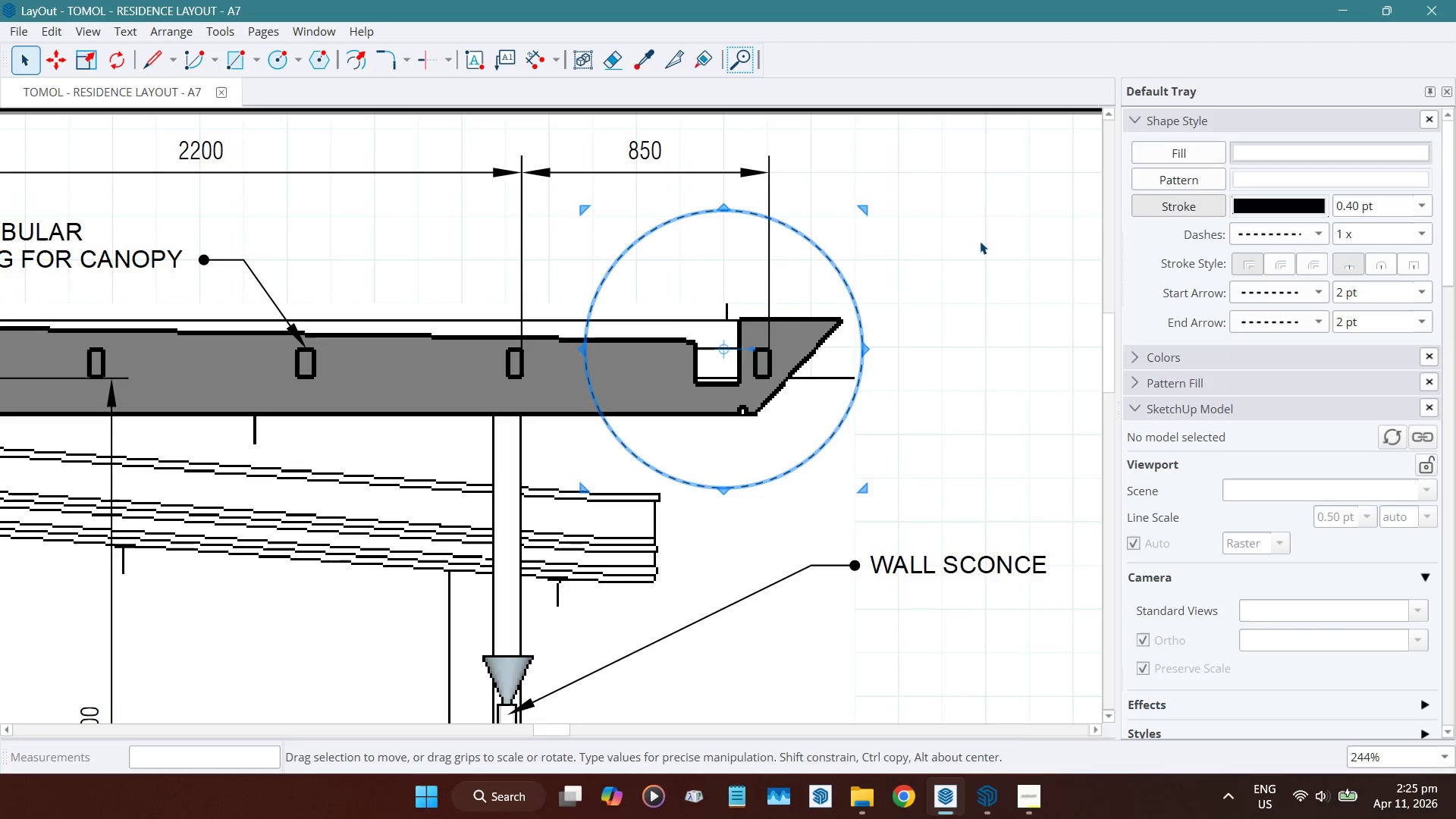 
scroll: coordinate [595, 281], scroll_direction: down, amount: 15.0
 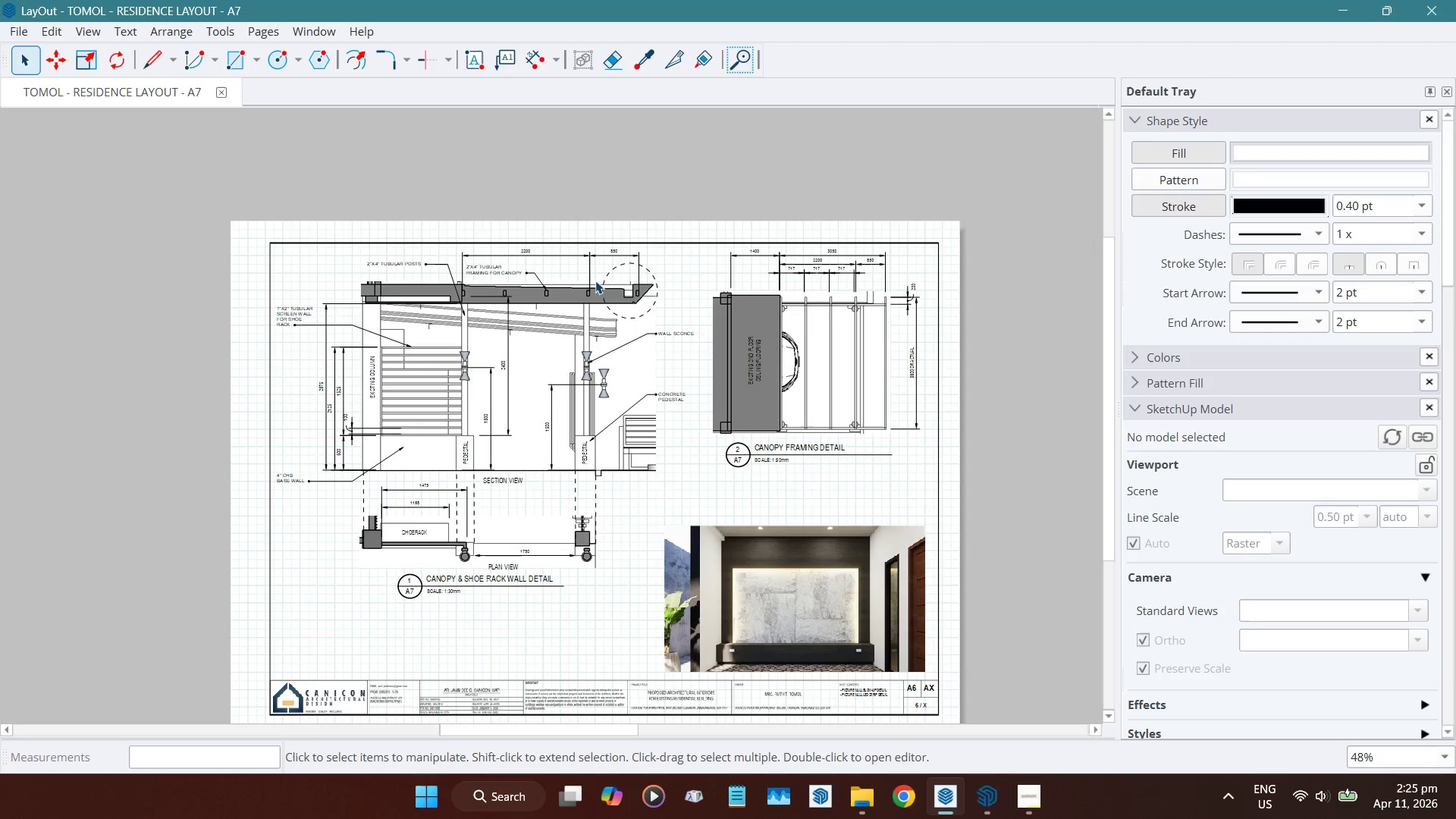 
scroll: coordinate [698, 277], scroll_direction: up, amount: 9.0
 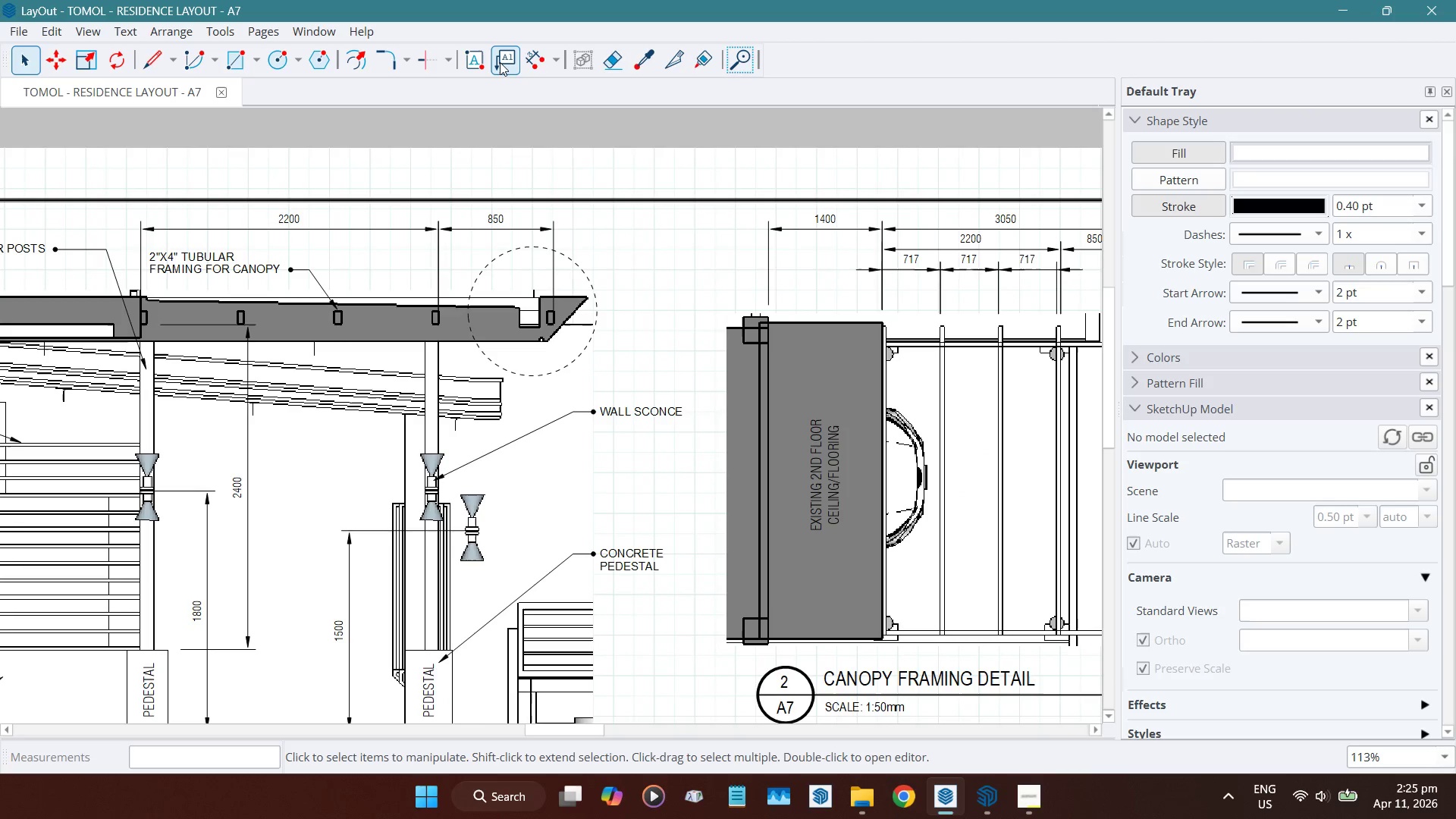 
left_click([500, 62])
 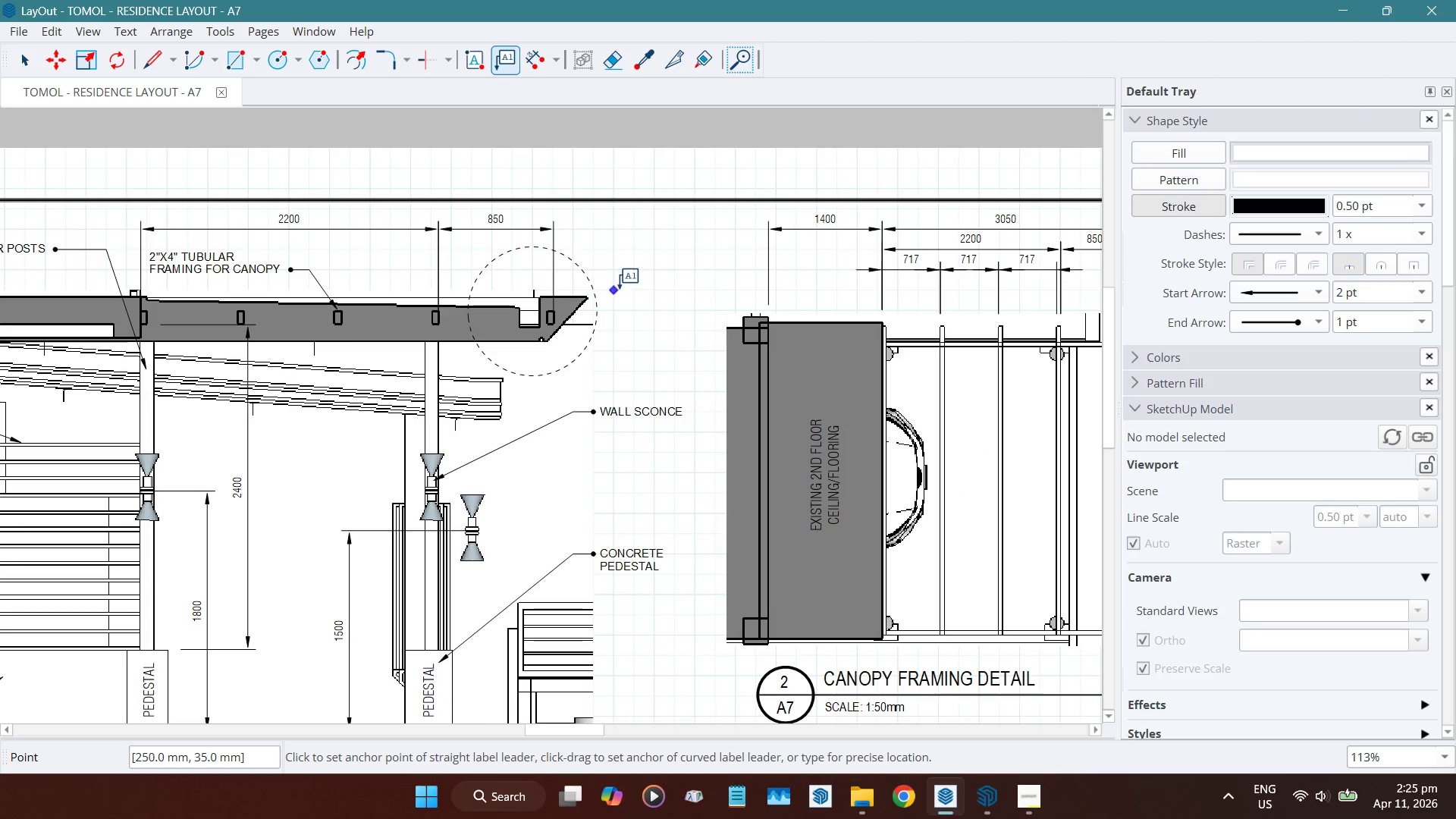 
scroll: coordinate [613, 286], scroll_direction: up, amount: 4.0
 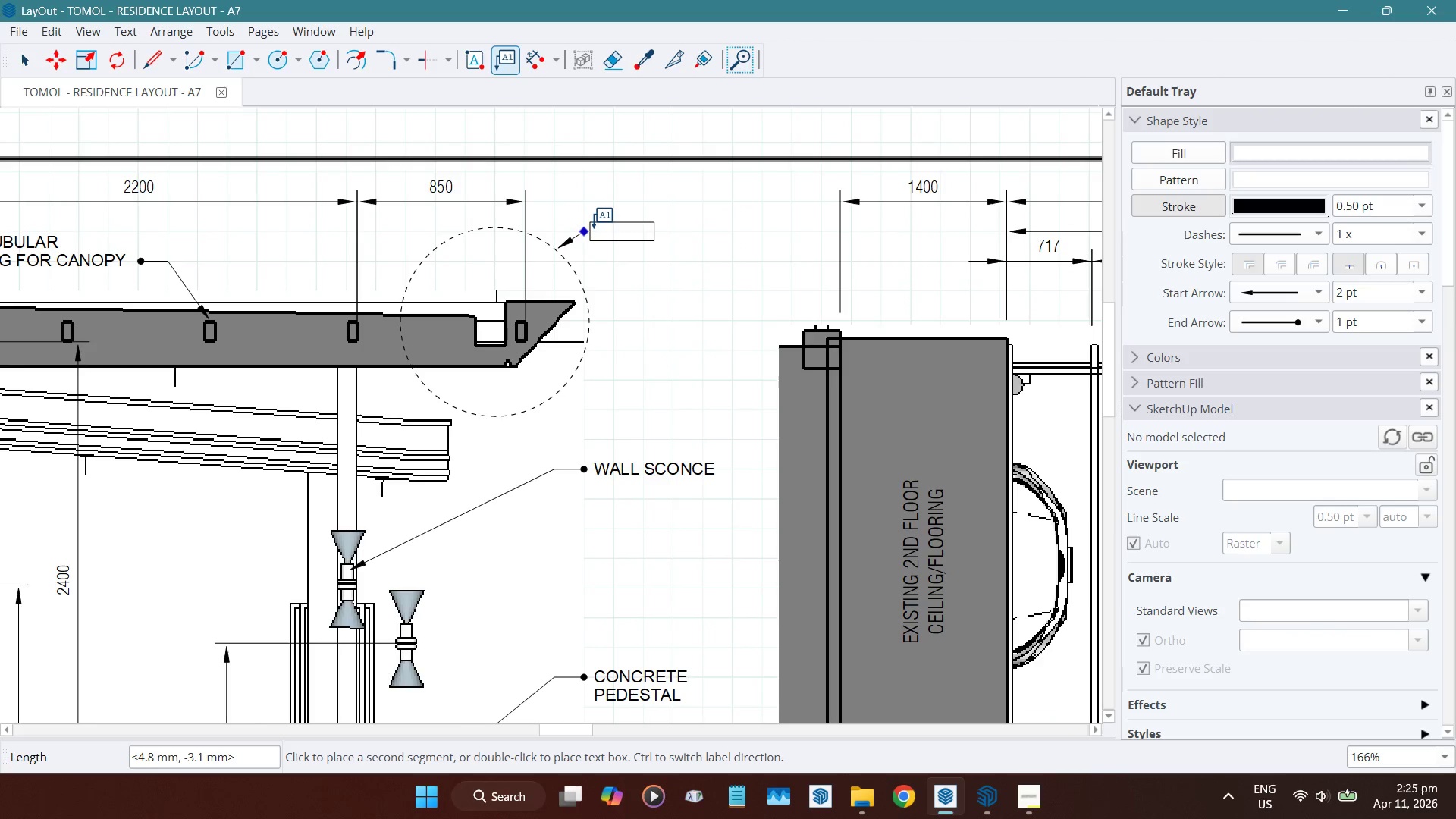 
left_click([639, 228])
 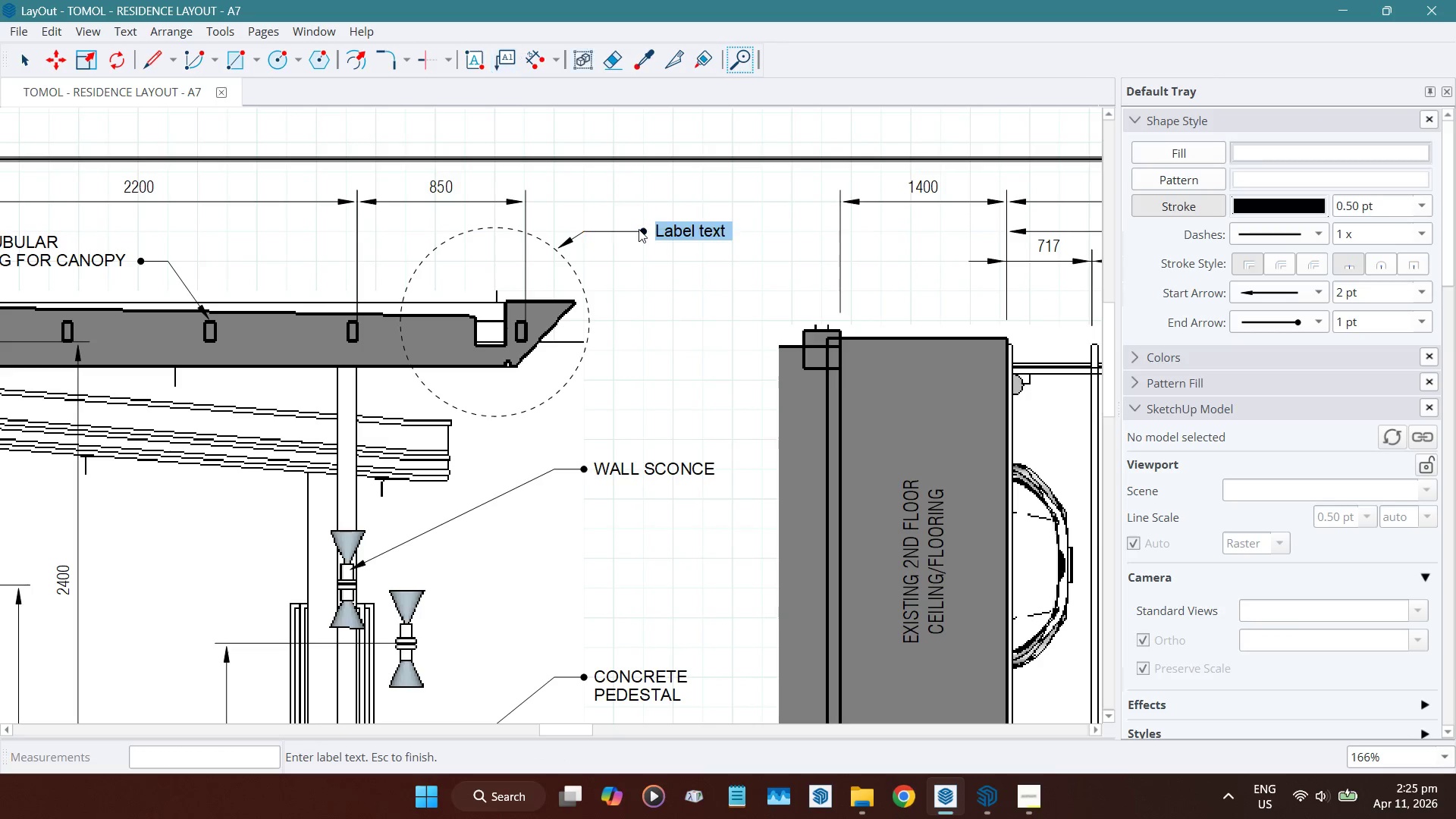 
type(see datil)
key(Backspace)
key(Backspace)
key(Backspace)
key(Backspace)
type(eyai)
key(Backspace)
key(Backspace)
key(Backspace)
type(tail)
 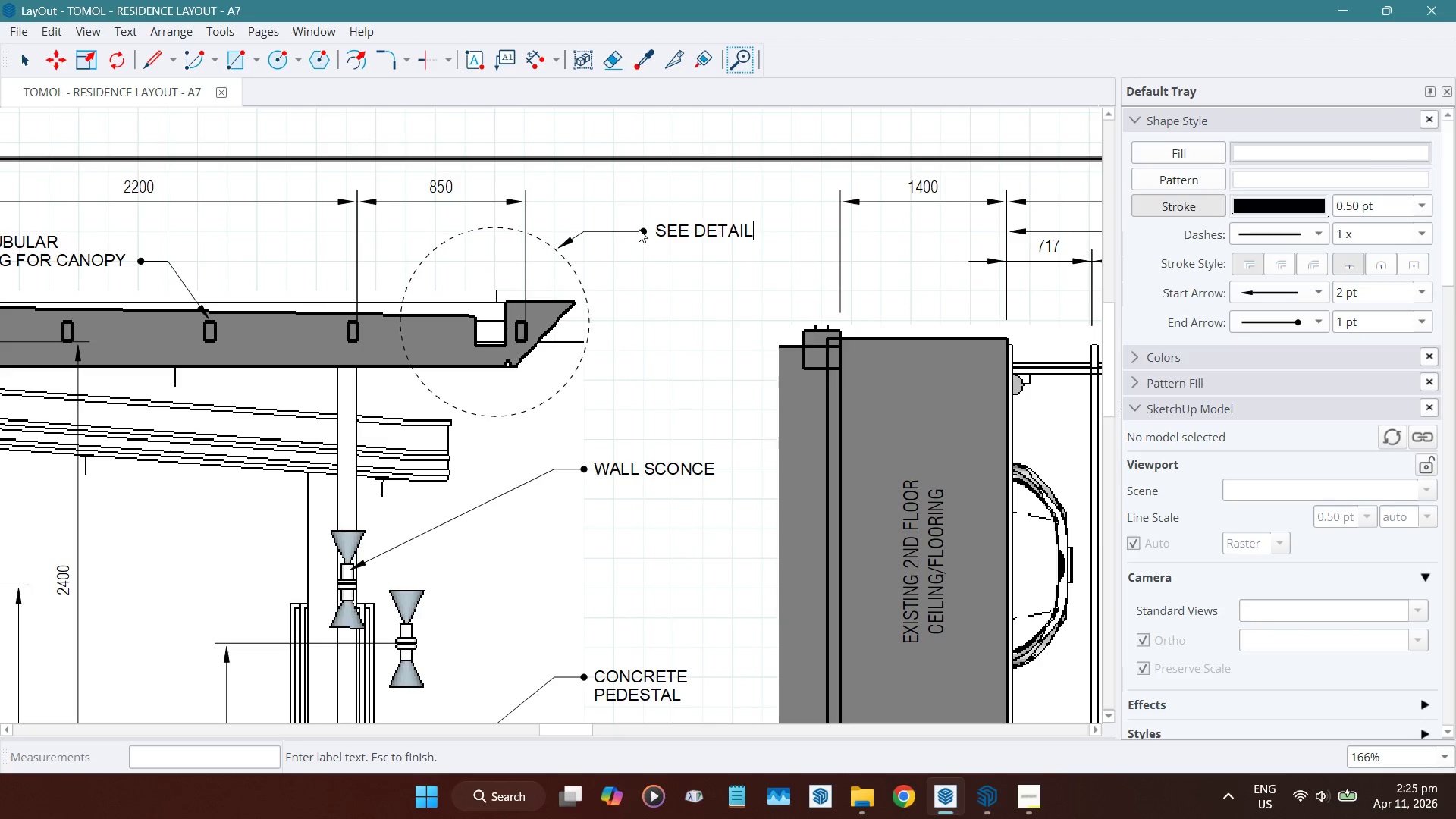 
key(Enter)
 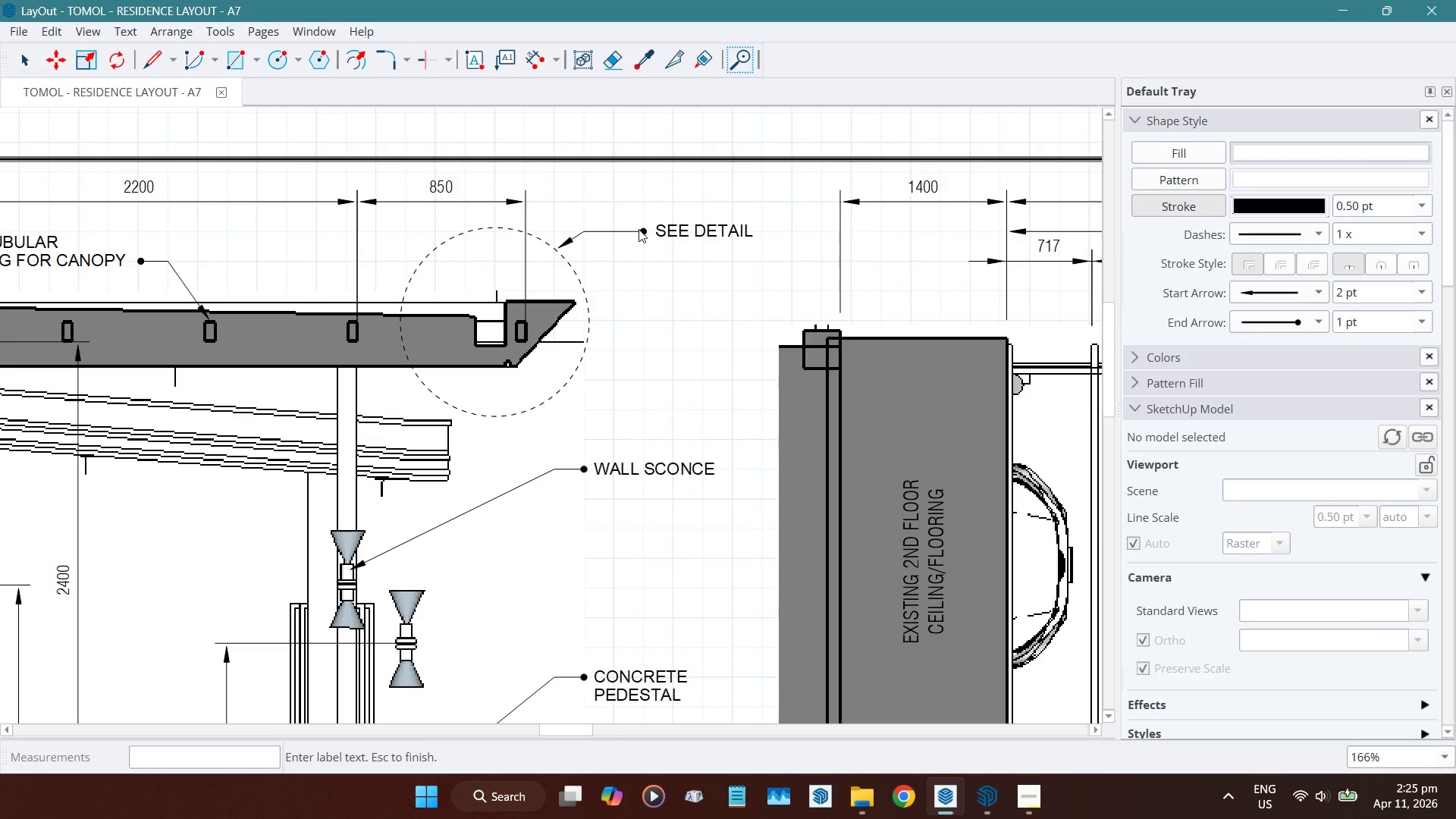 
type(below)
 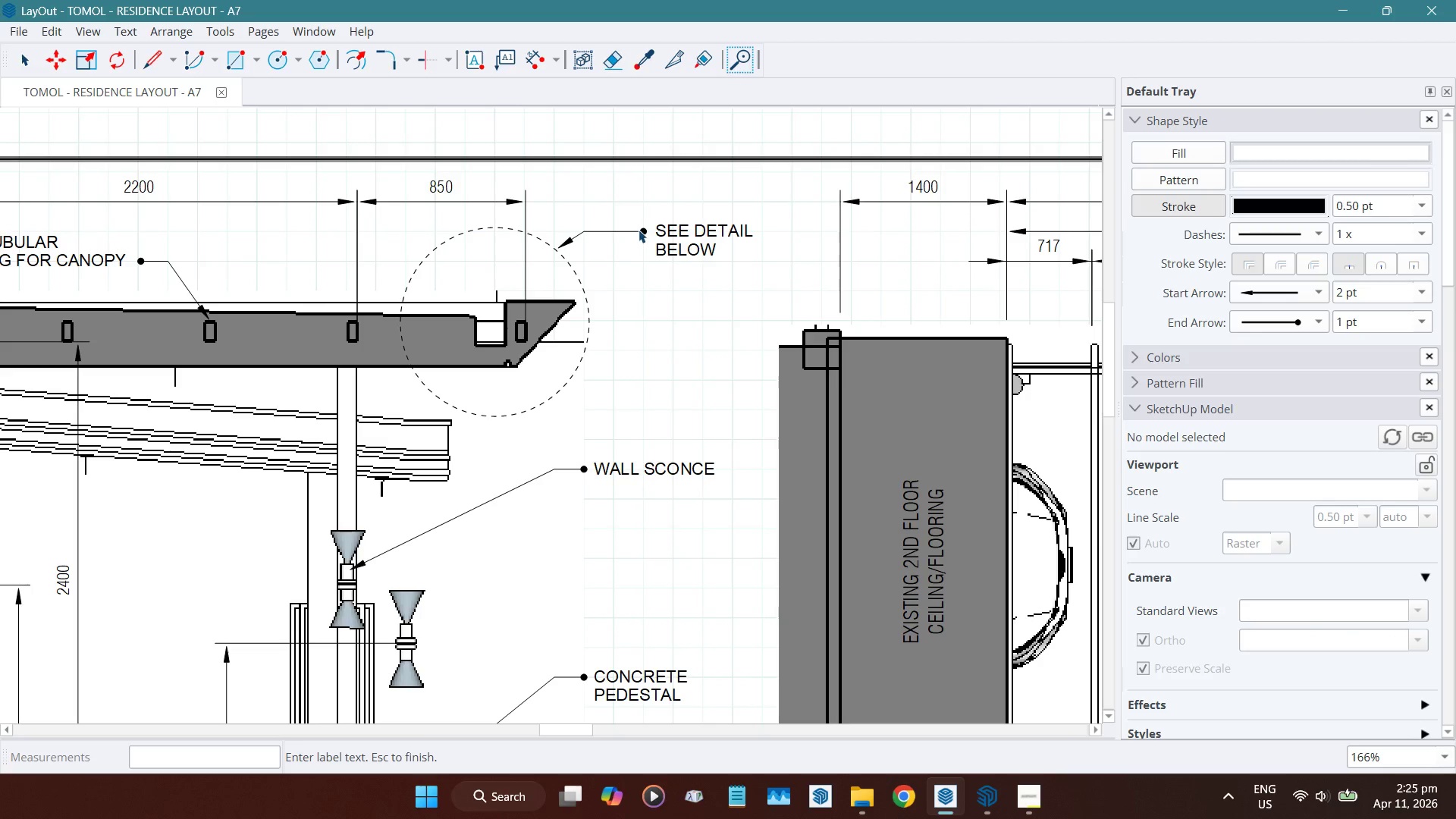 
left_click([698, 369])
 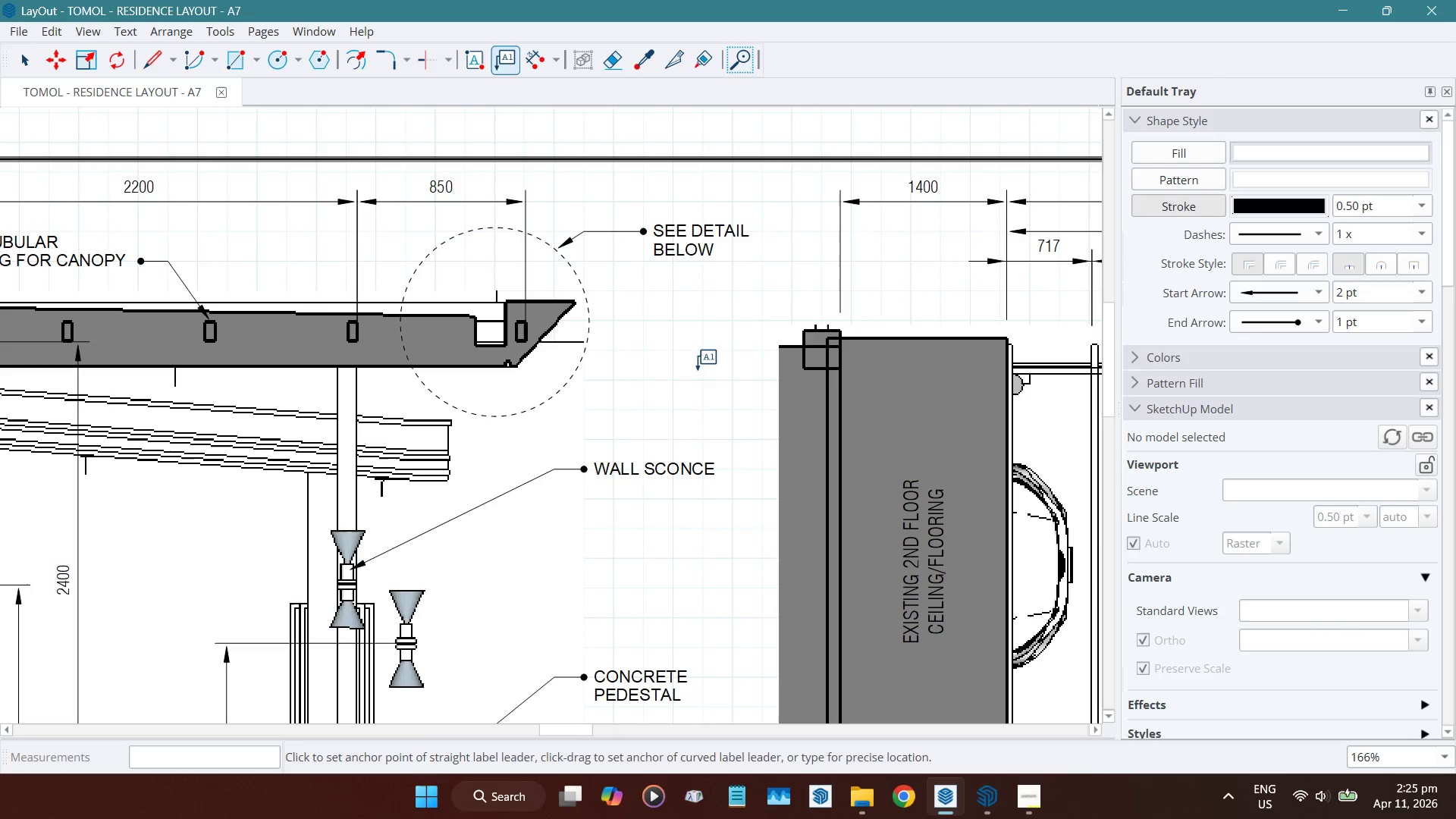 
key(Space)
 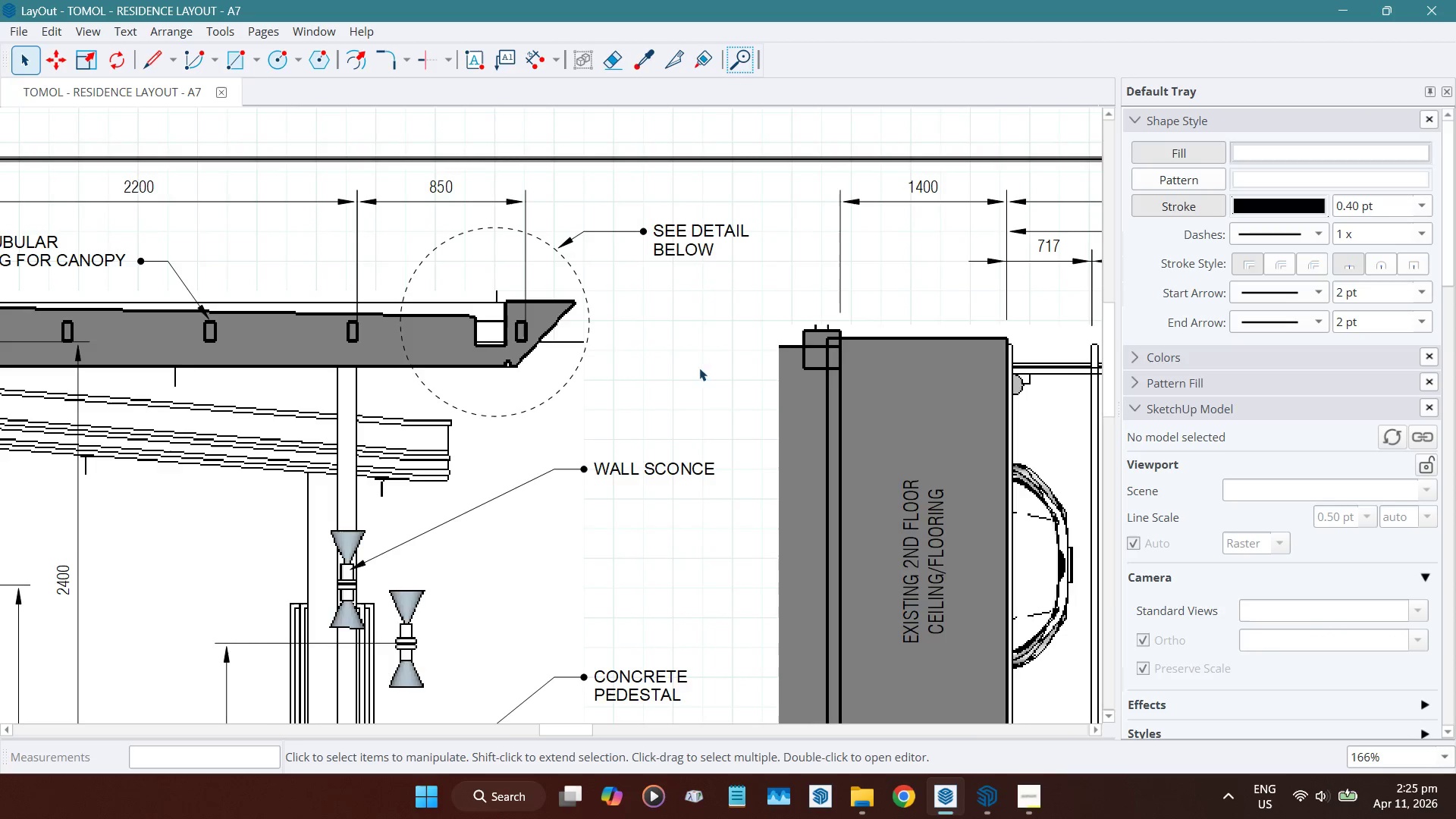 
scroll: coordinate [848, 334], scroll_direction: down, amount: 14.0
 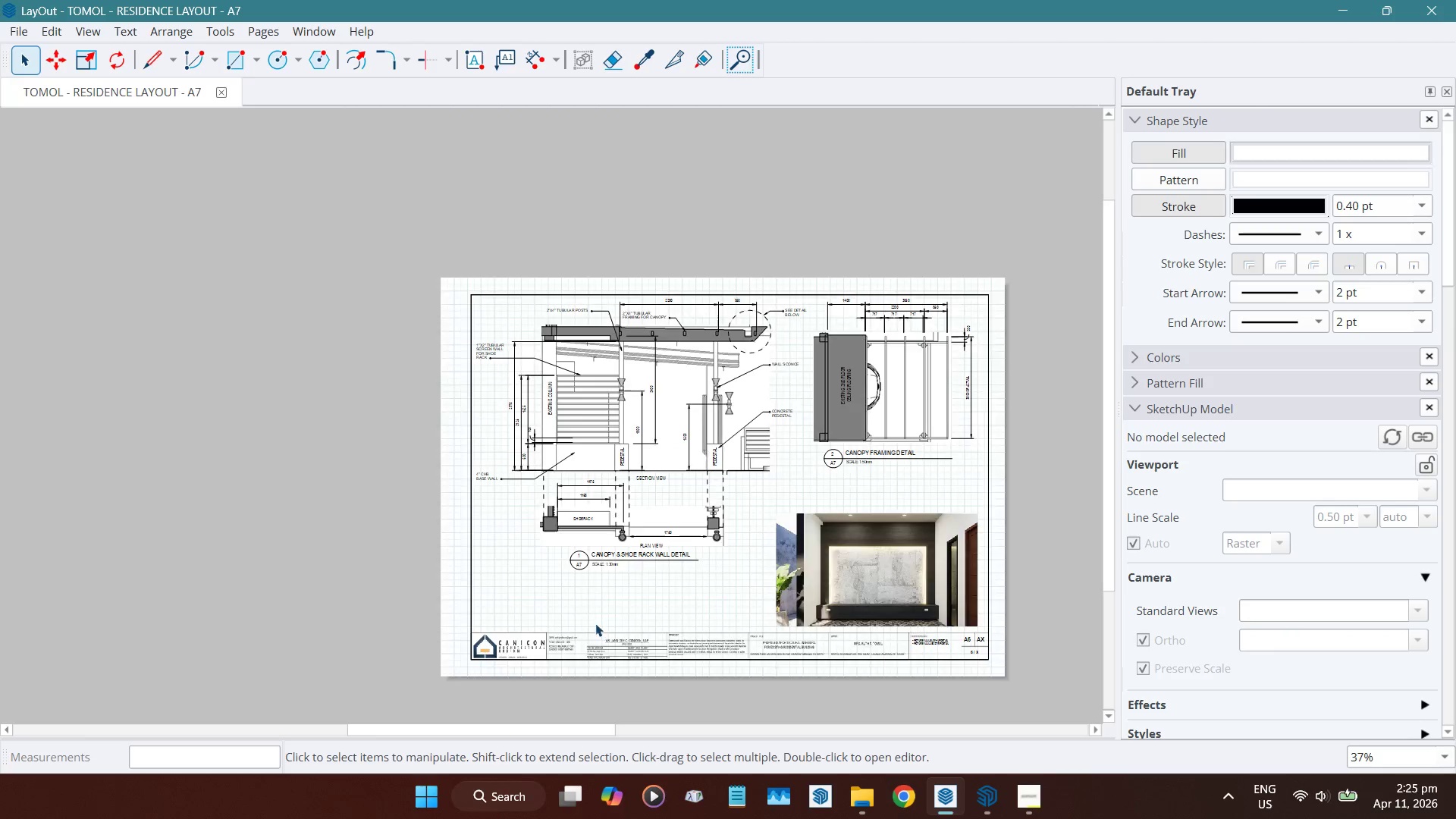 
scroll: coordinate [641, 409], scroll_direction: up, amount: 3.0
 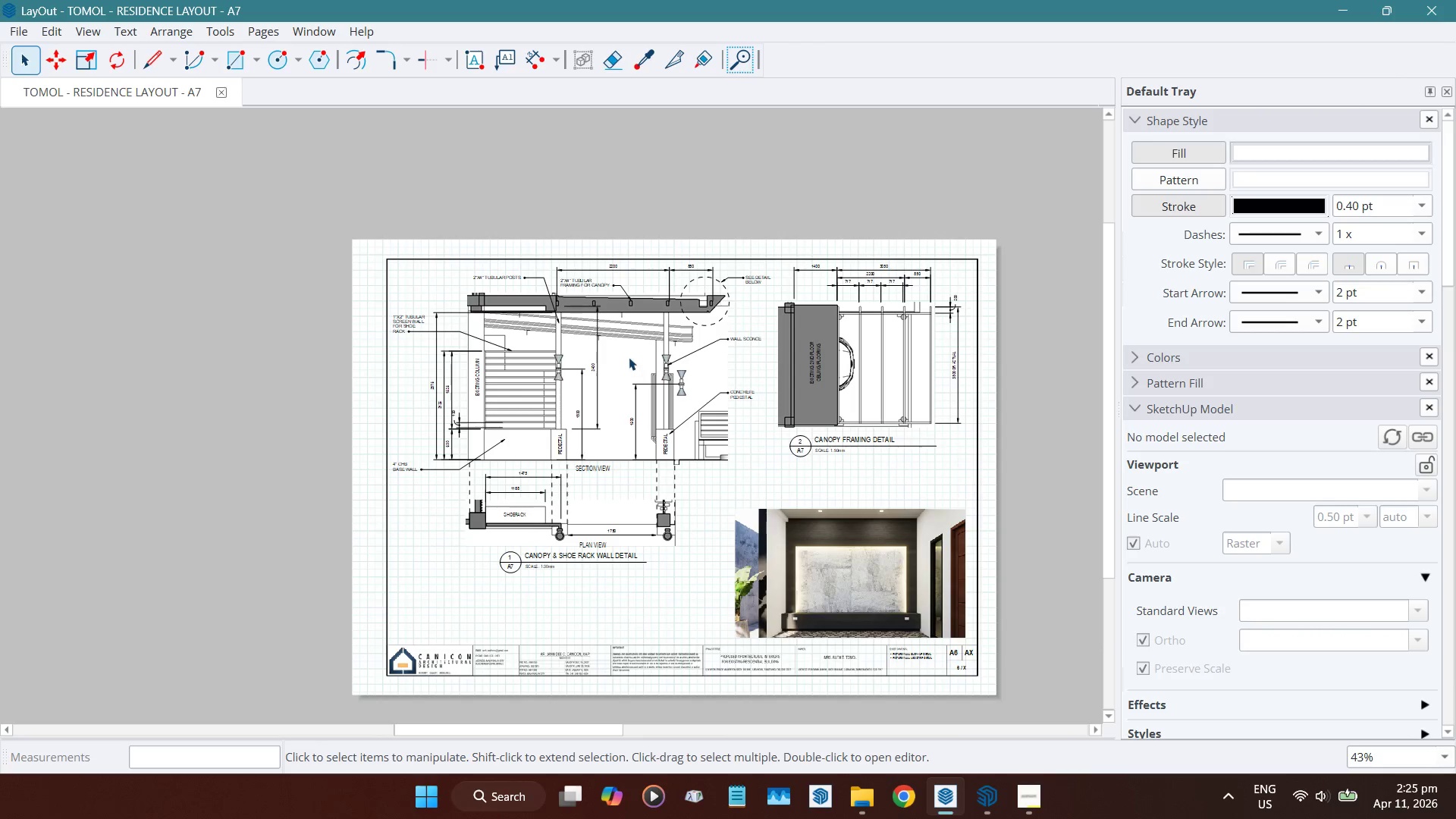 
left_click([629, 352])
 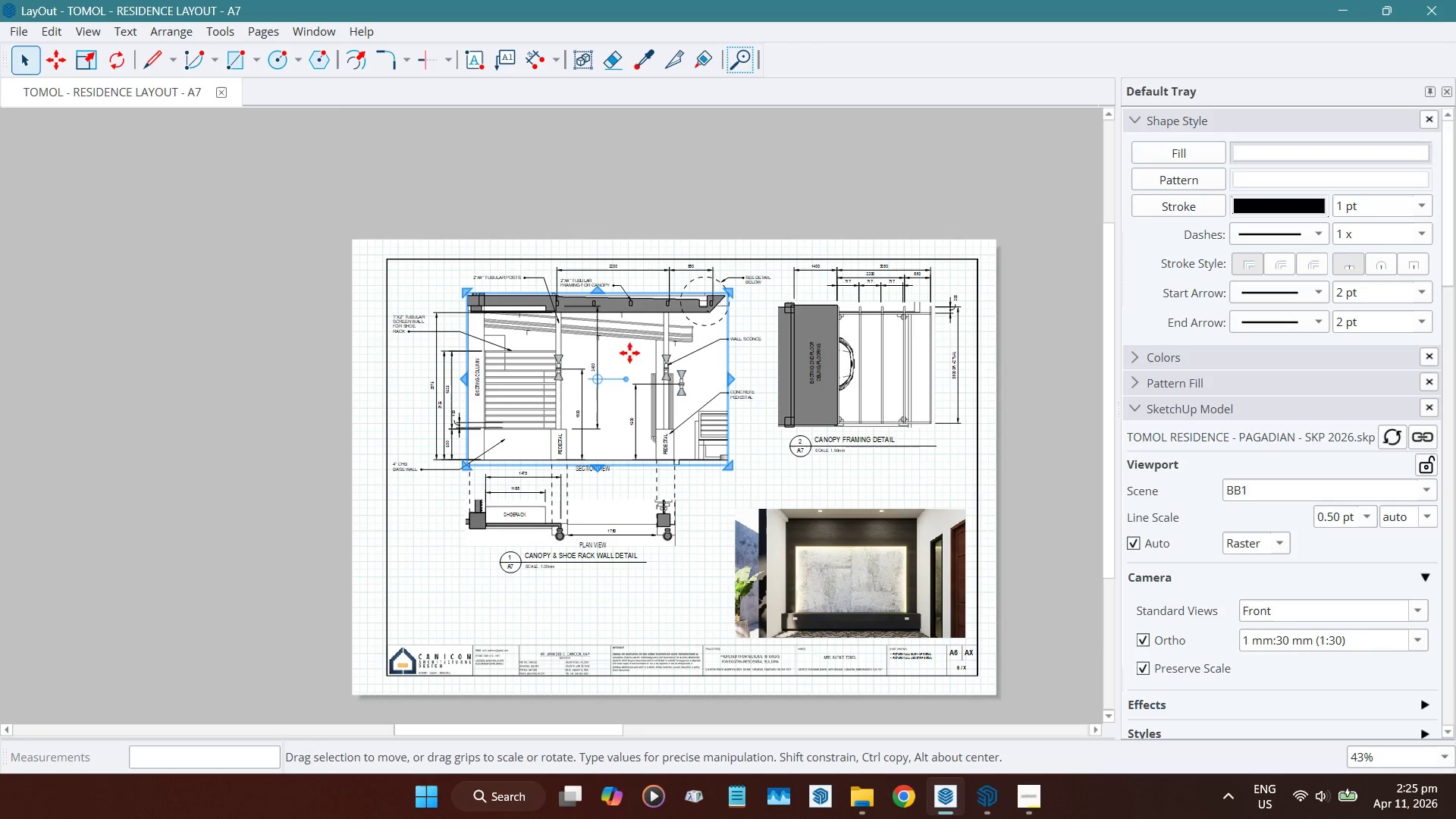 
hold_key(key=ControlLeft, duration=0.89)
 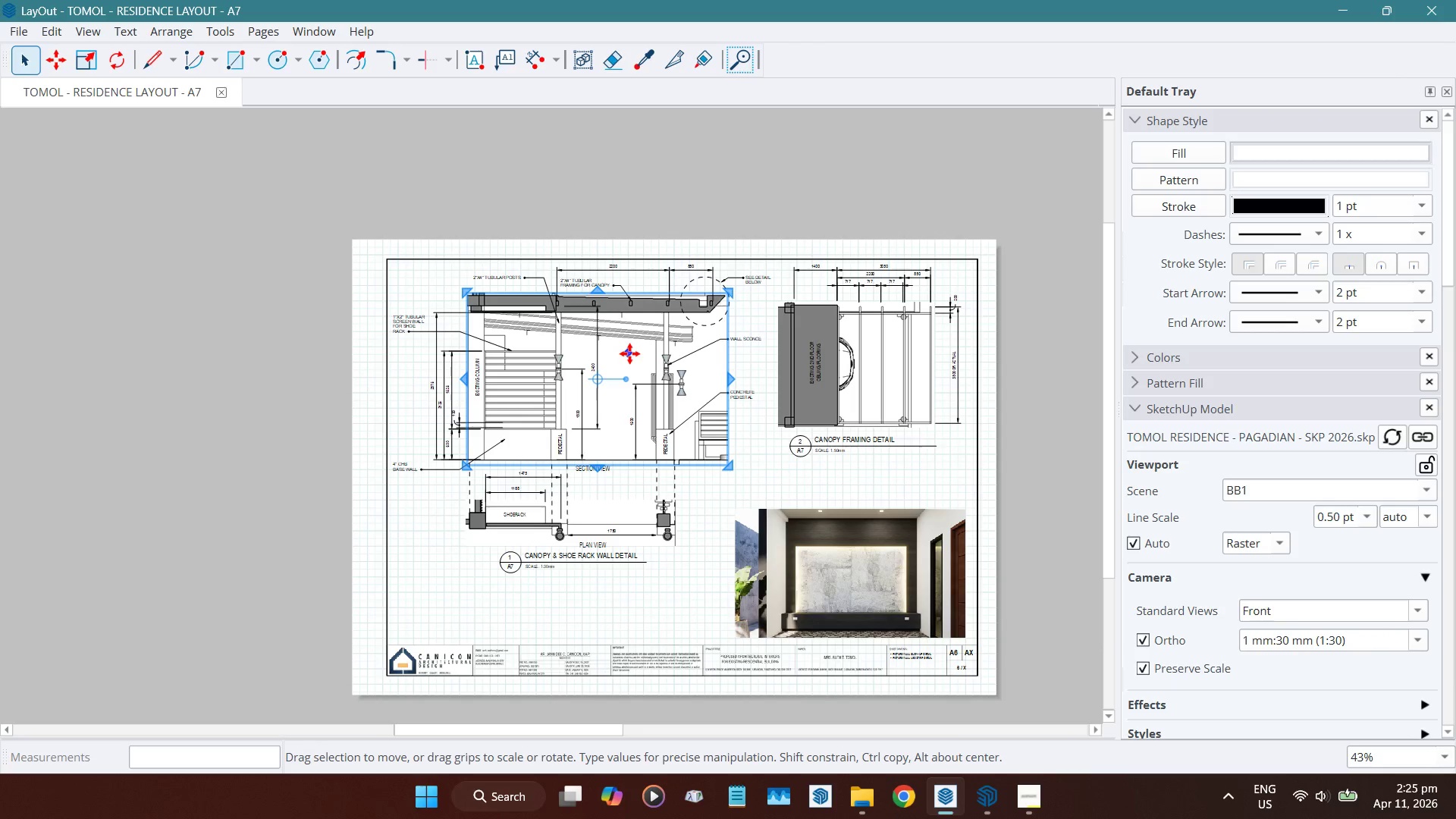 
key(Control+C)
 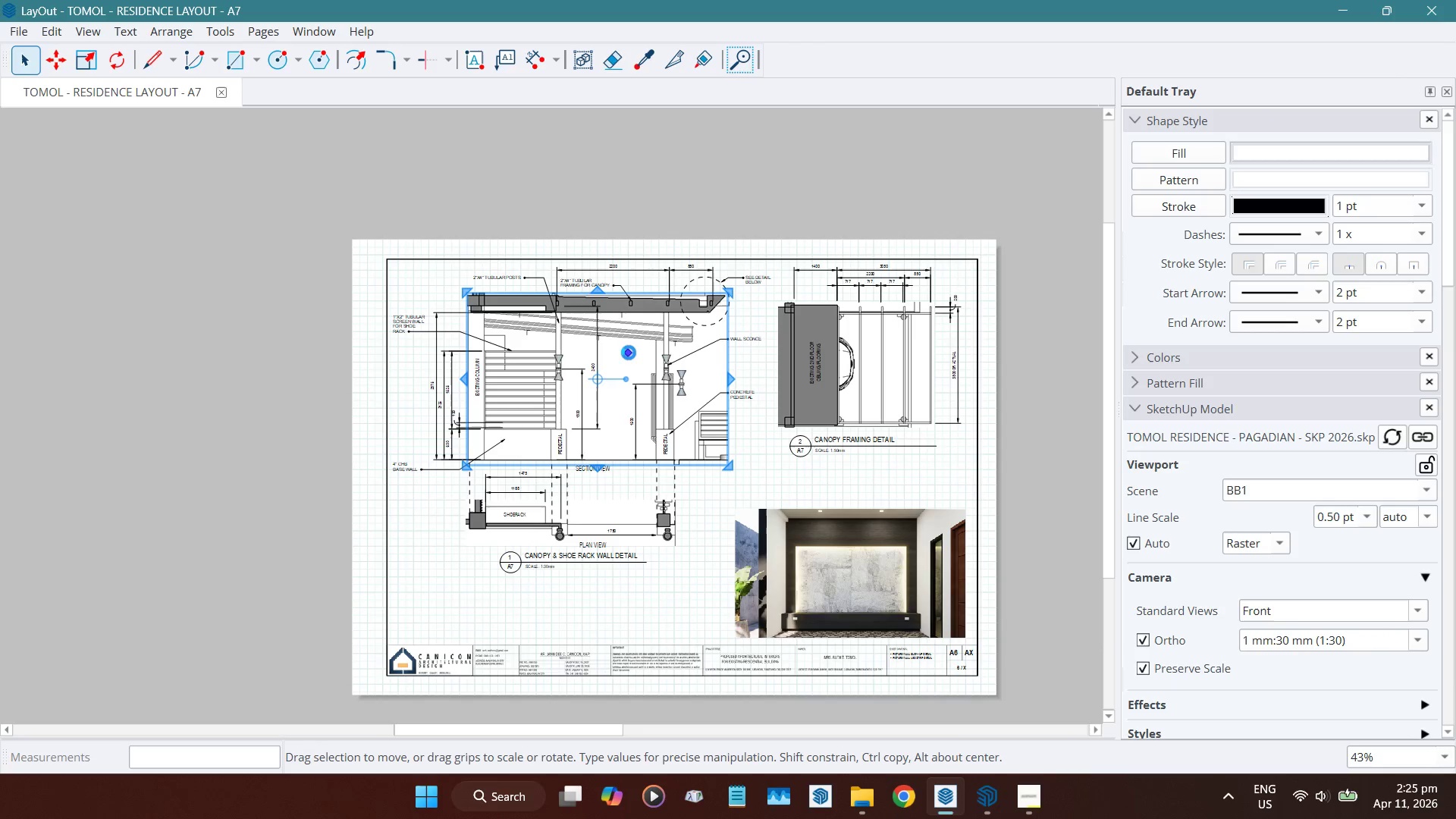 
key(Control+ControlLeft)
 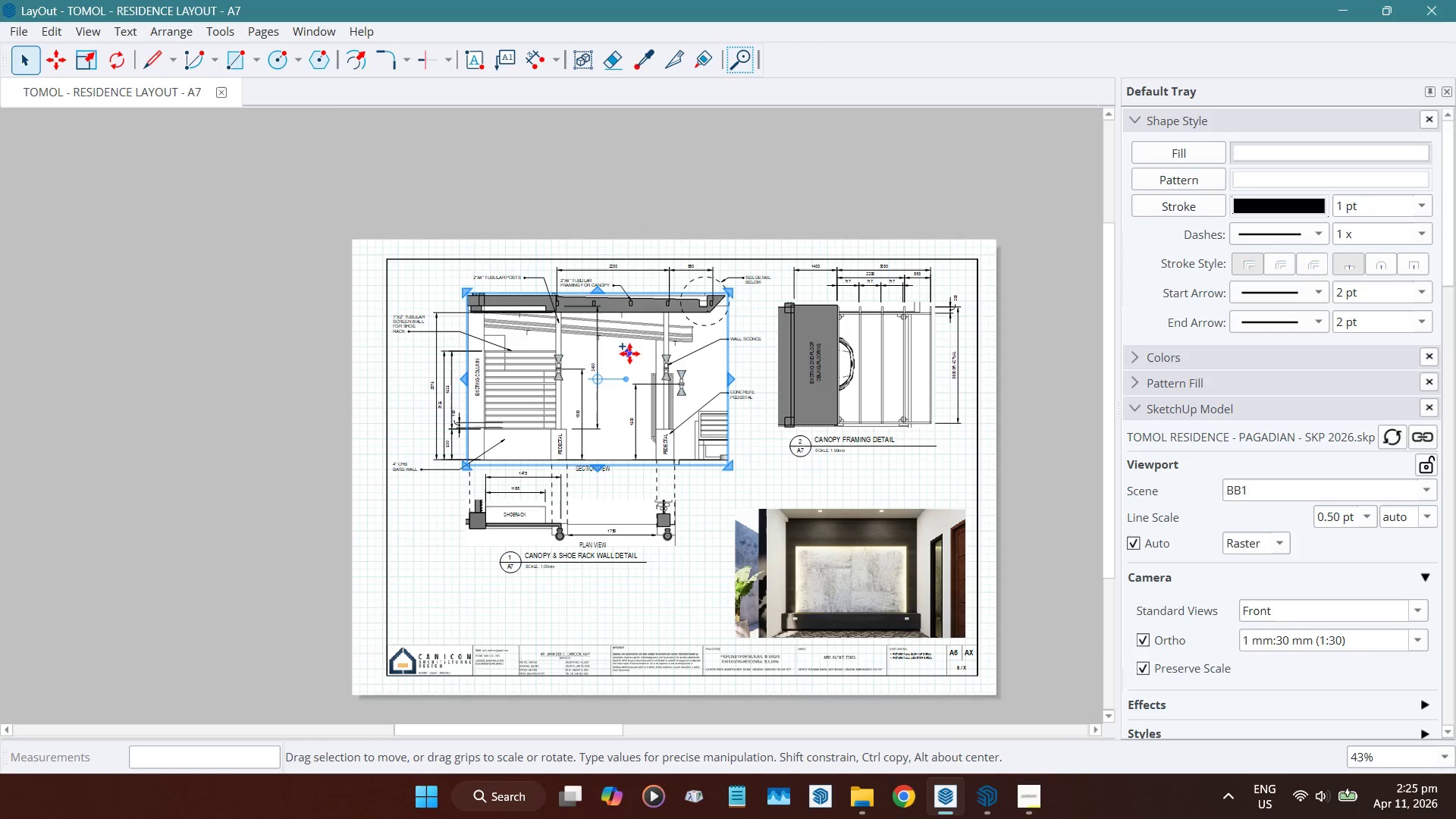 
key(Control+V)
 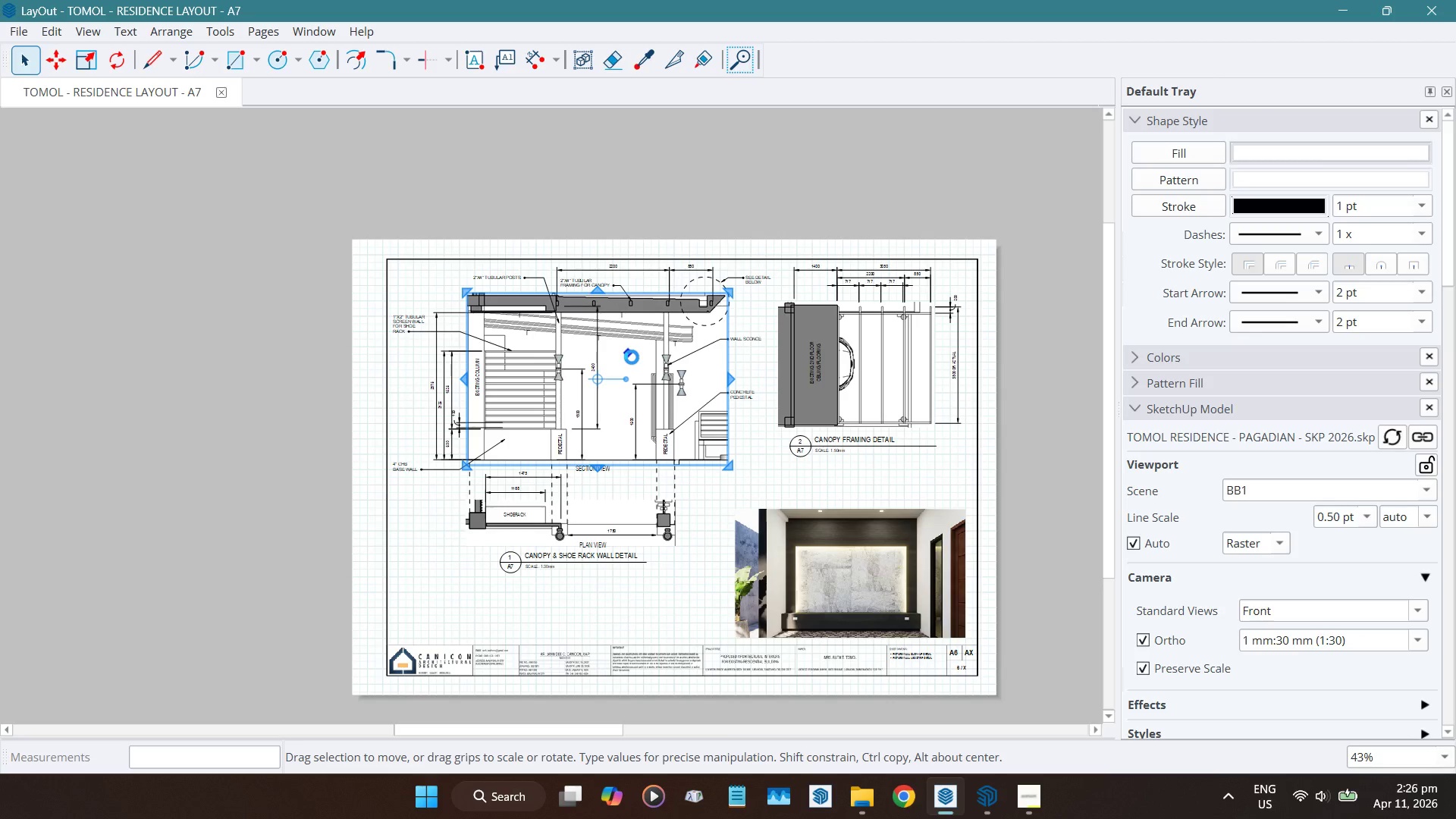 
wait(31.09)
 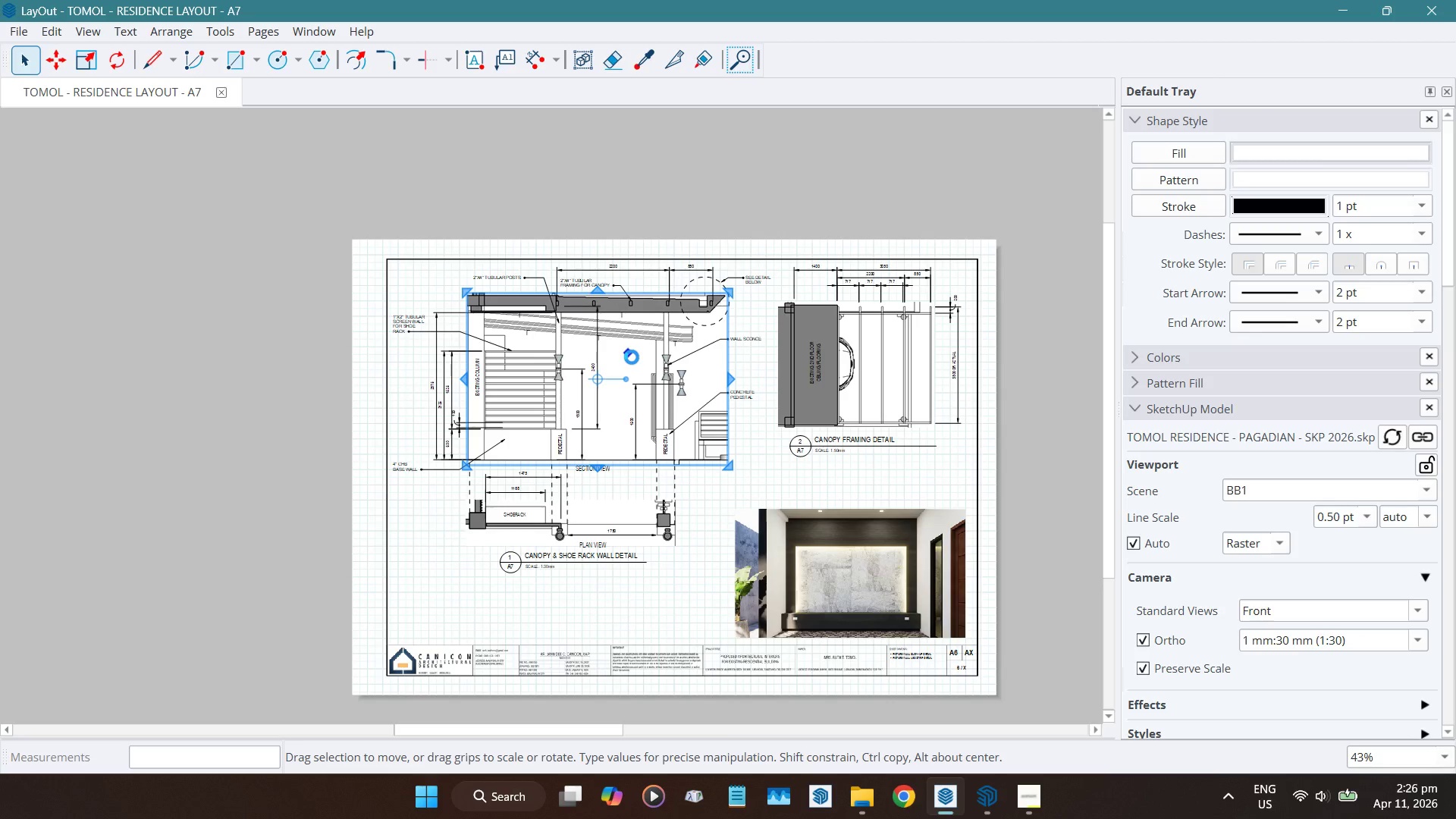 
left_click_drag(start_coordinate=[636, 357], to_coordinate=[526, 637])
 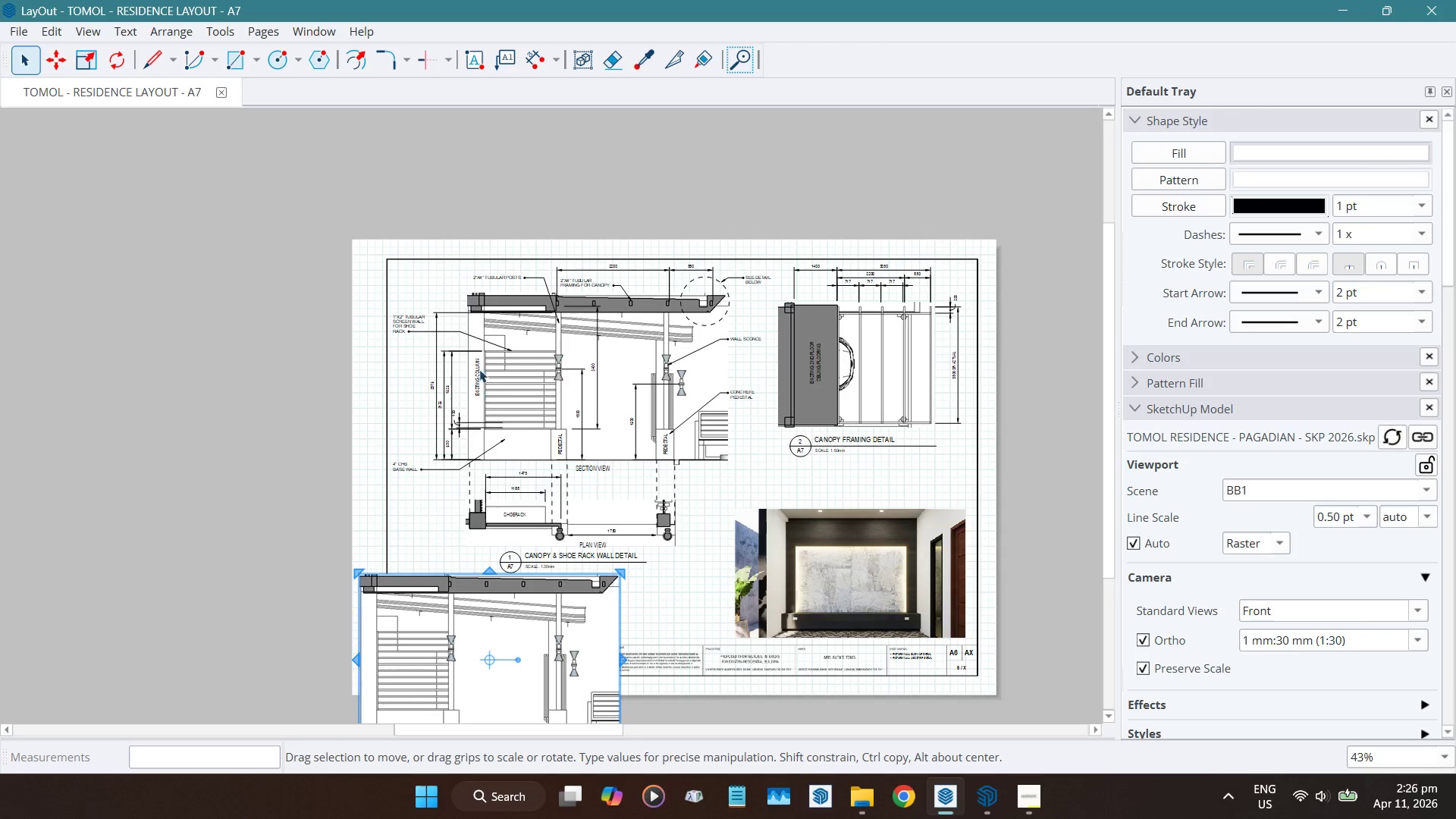 
scroll: coordinate [542, 623], scroll_direction: none, amount: 0.0
 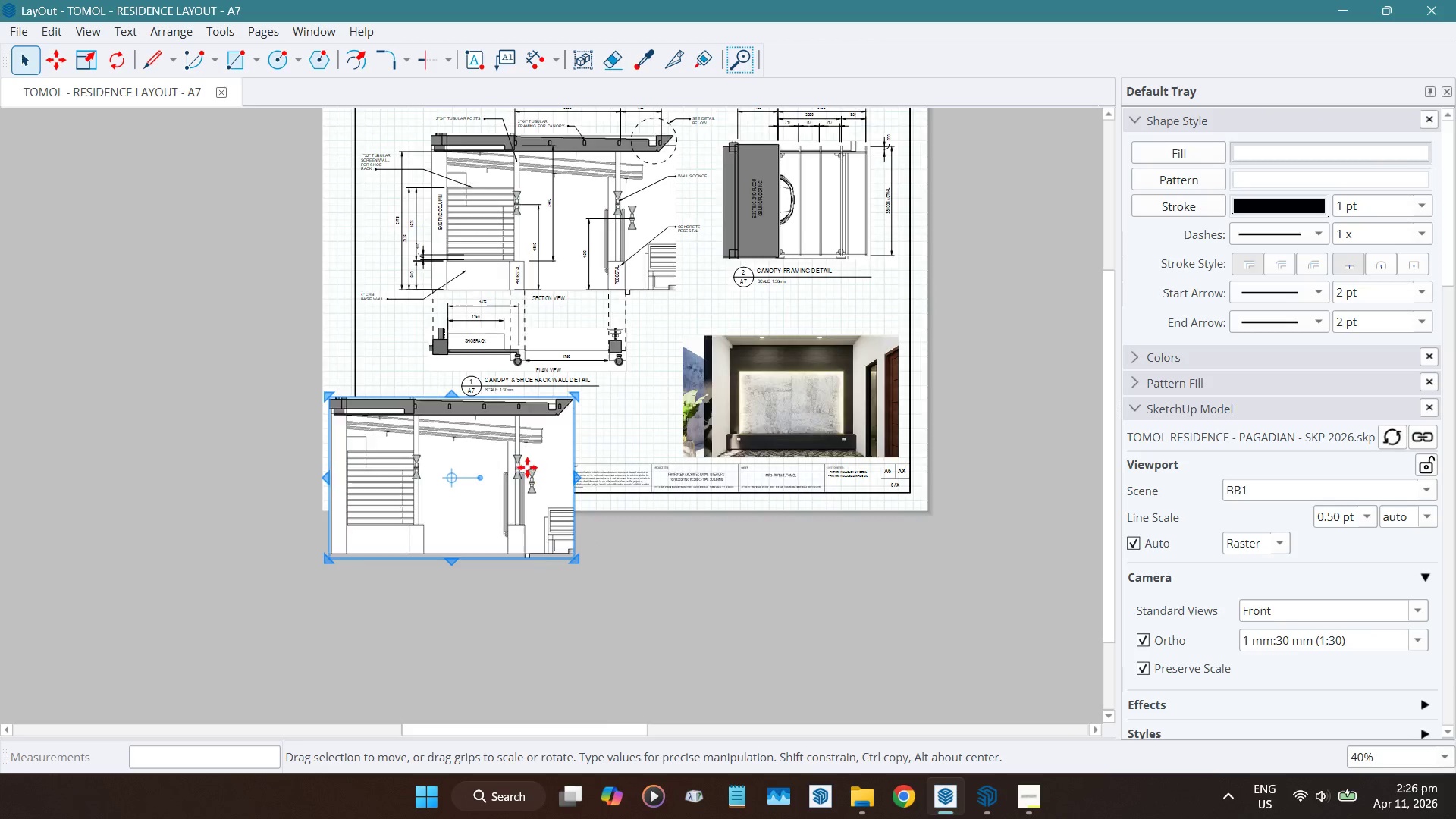 
scroll: coordinate [531, 447], scroll_direction: up, amount: 4.0
 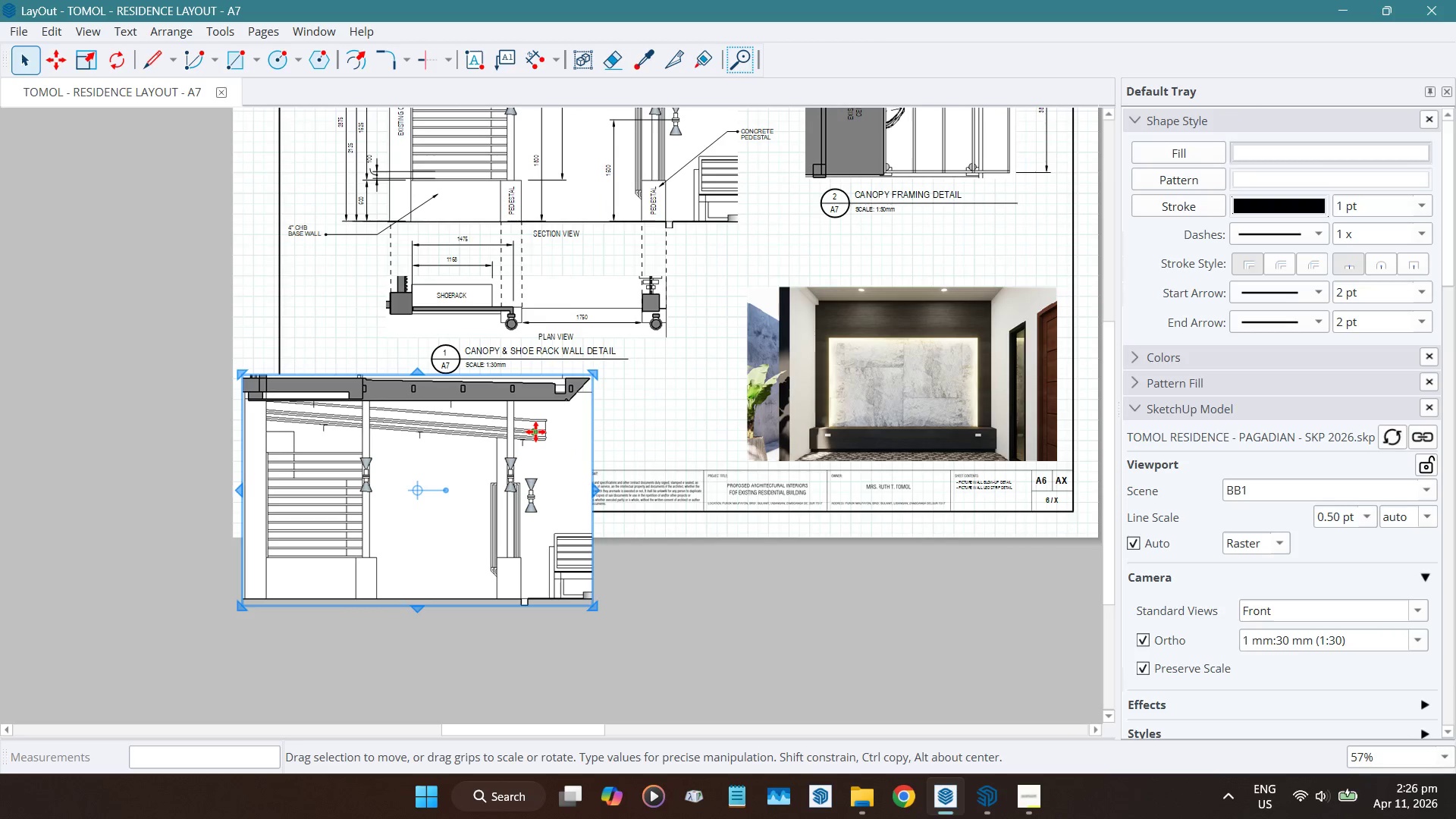 
right_click([535, 430])
 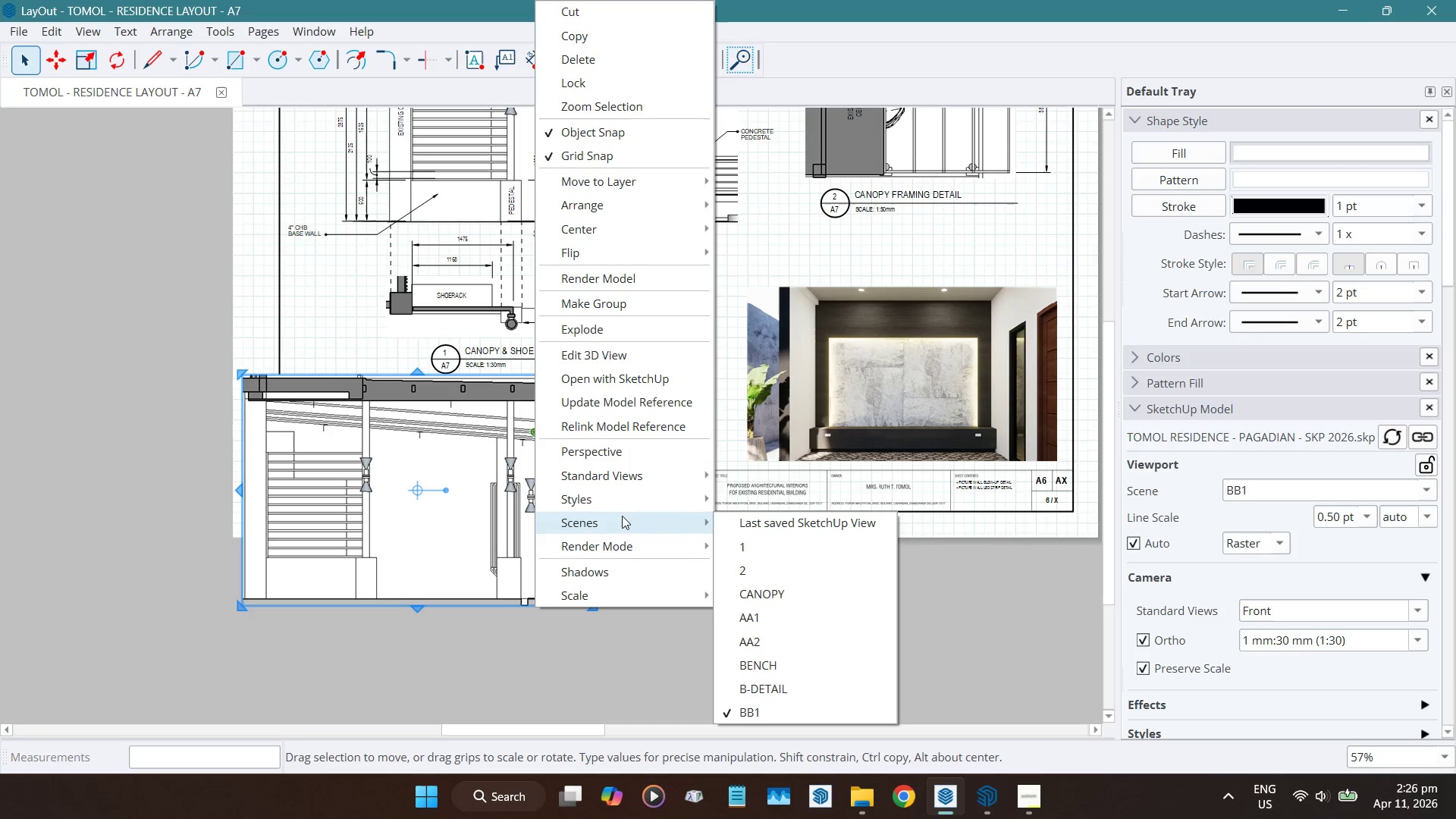 
left_click([449, 471])
 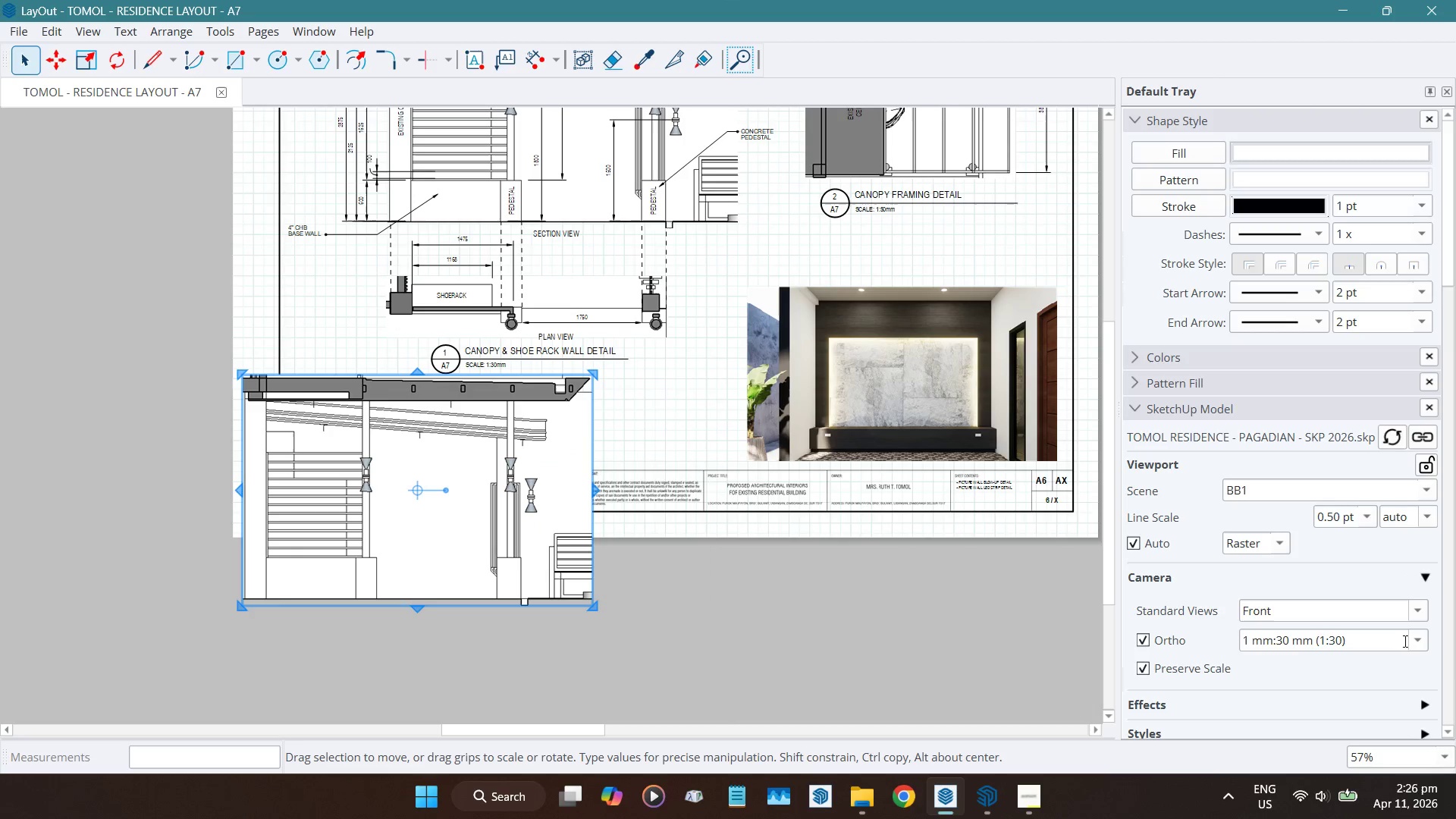 
left_click([1423, 636])
 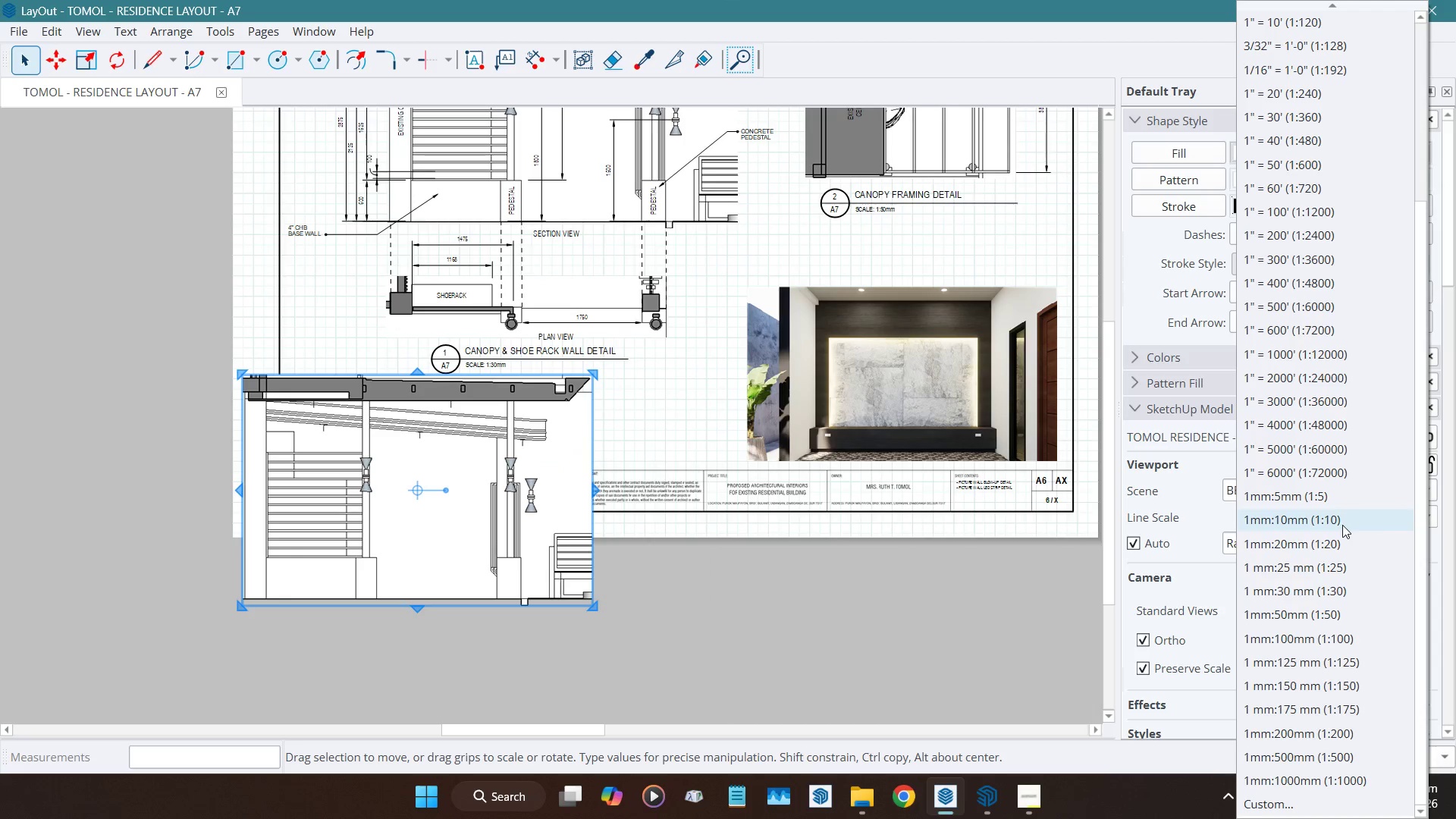 
left_click([1342, 525])
 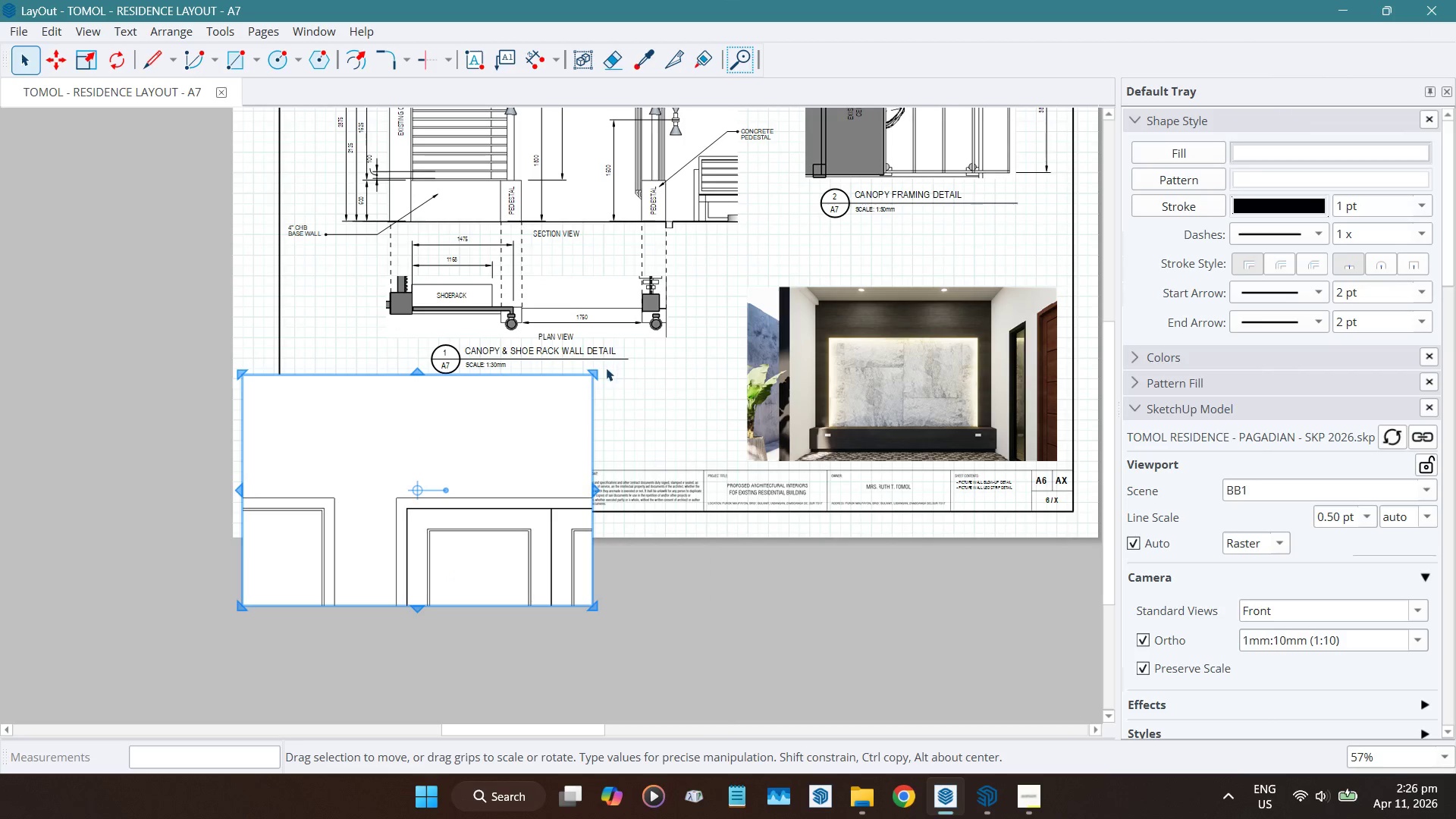 
left_click_drag(start_coordinate=[595, 372], to_coordinate=[875, 208])
 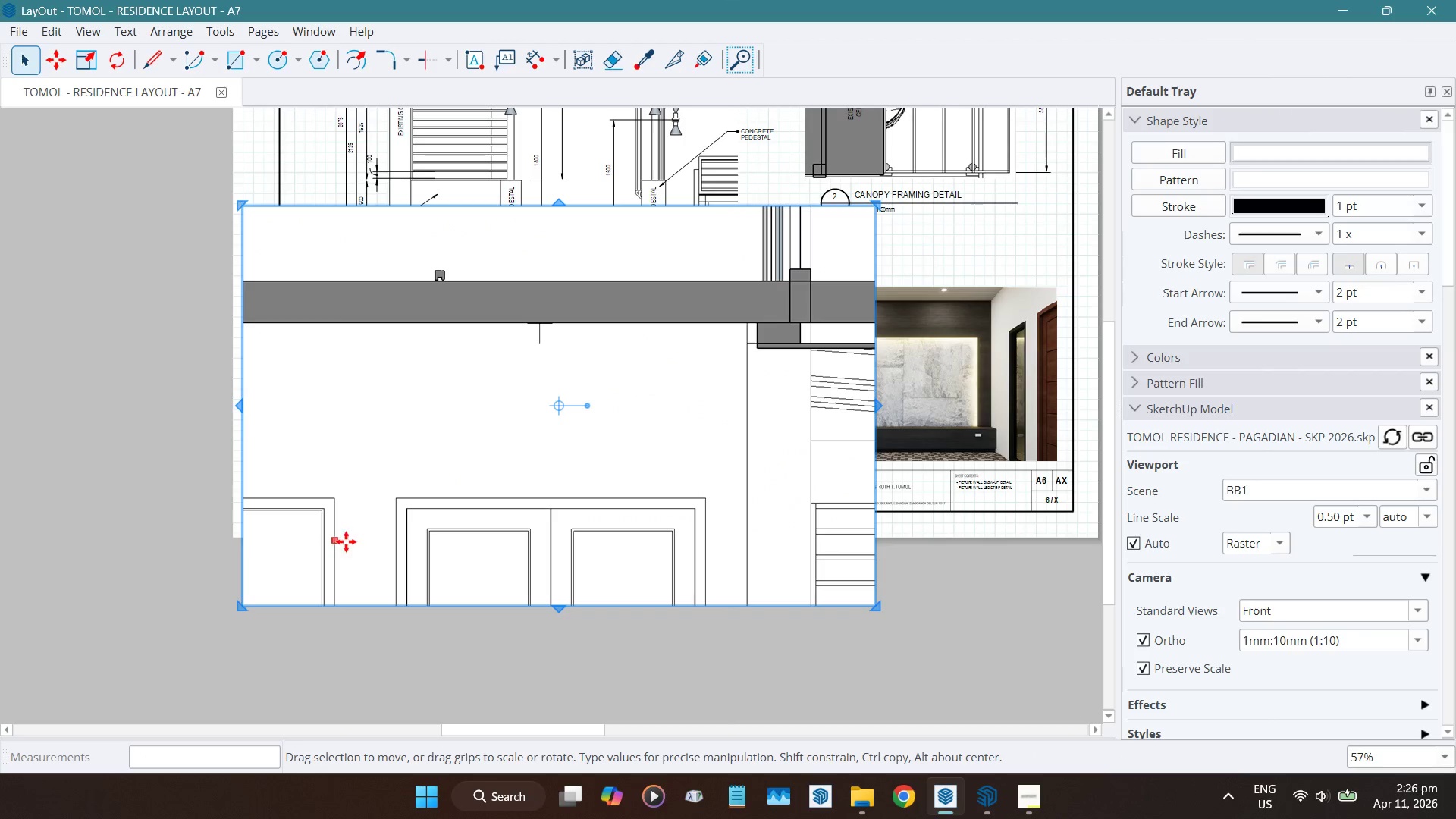 
scroll: coordinate [226, 525], scroll_direction: down, amount: 8.0
 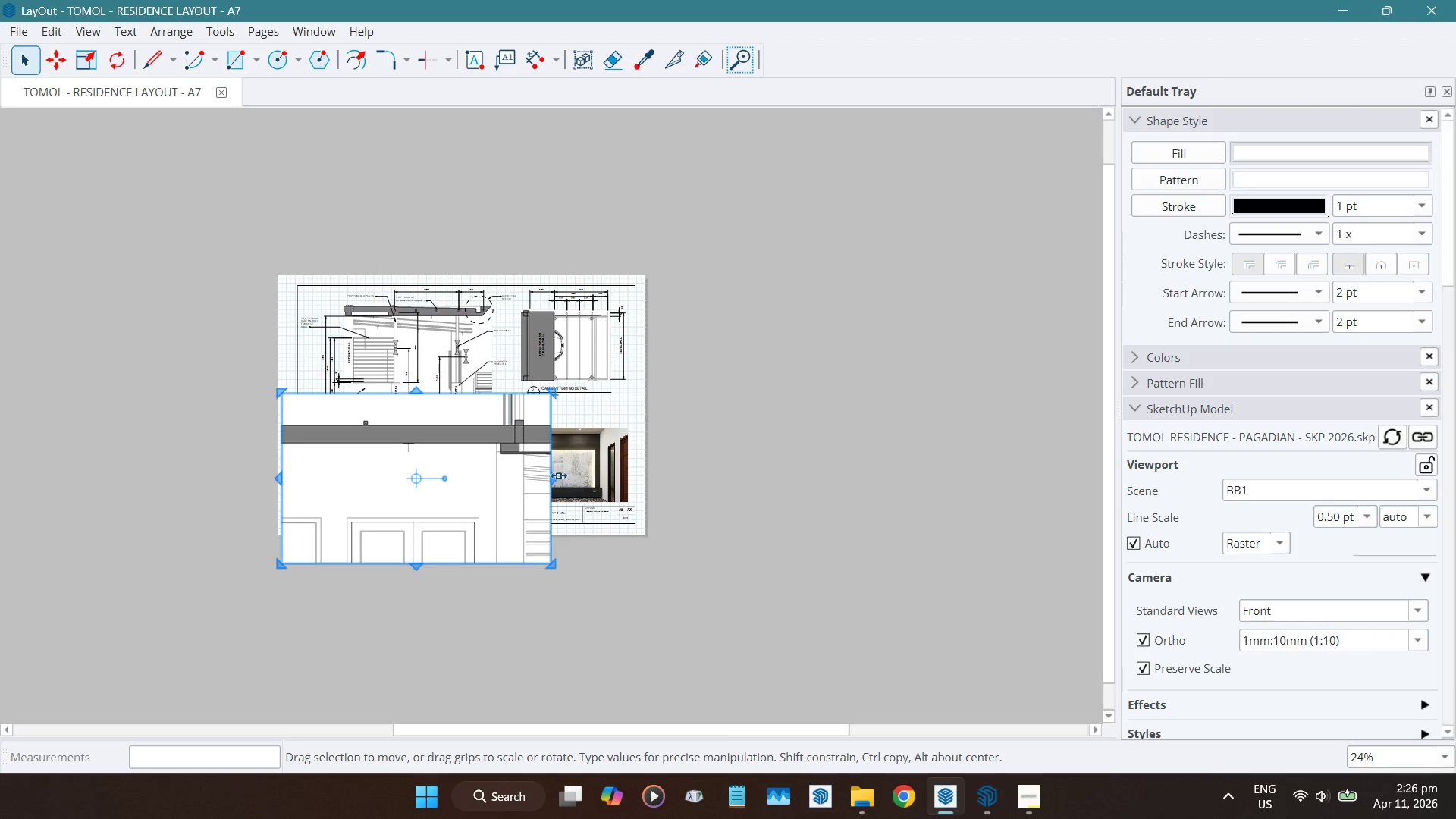 
left_click_drag(start_coordinate=[556, 475], to_coordinate=[835, 472])
 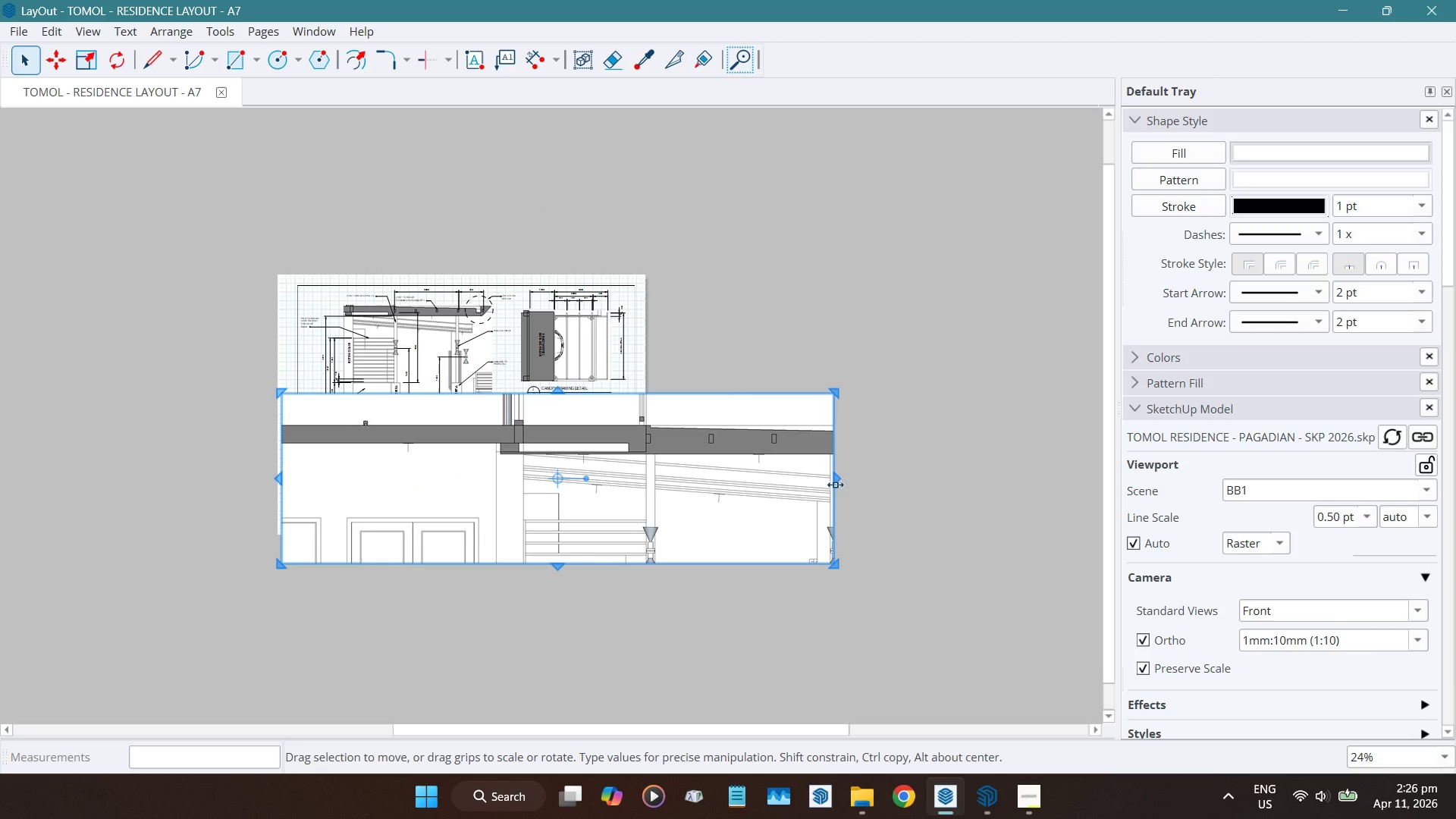 
left_click_drag(start_coordinate=[835, 479], to_coordinate=[1036, 478])
 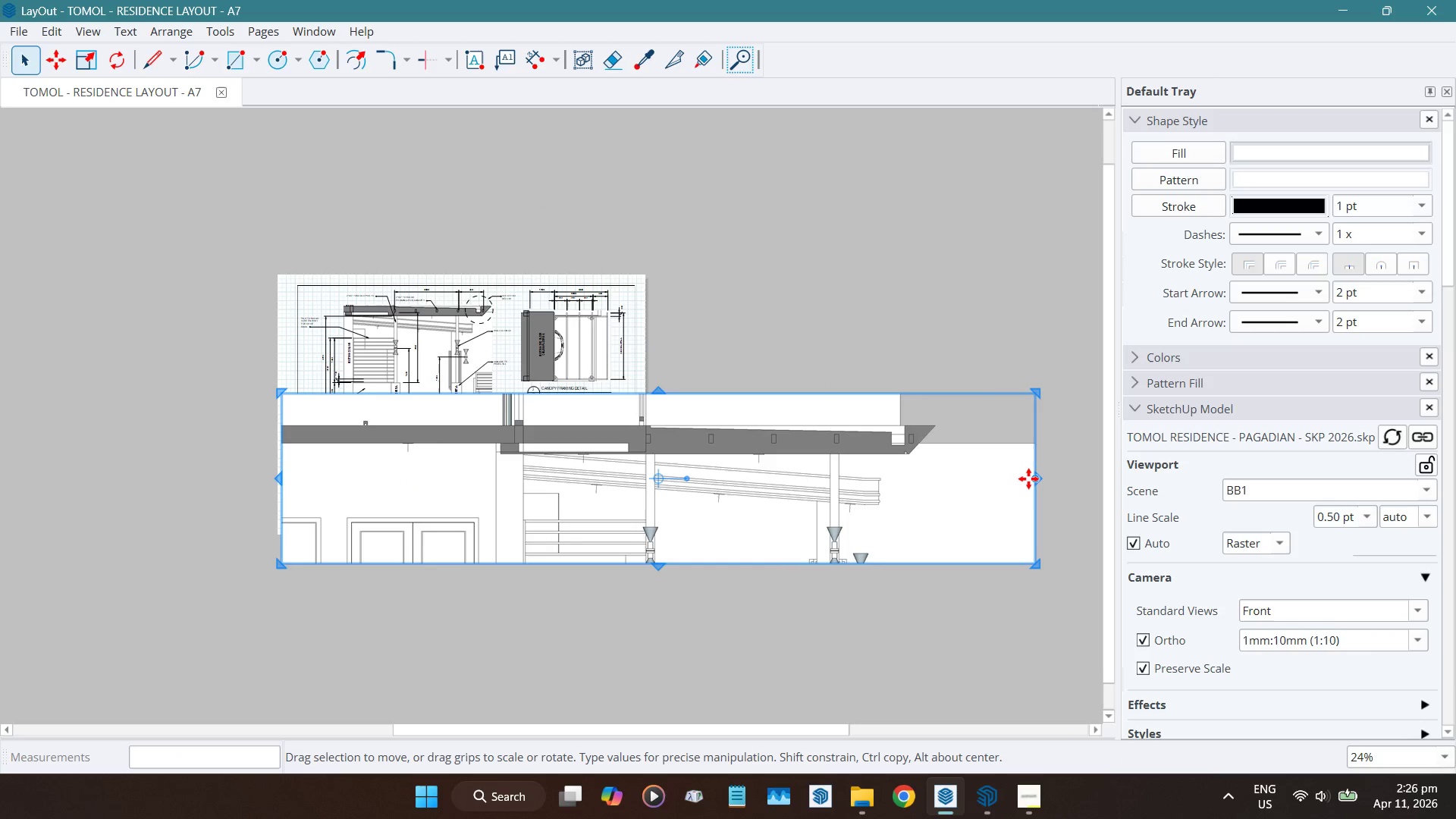 
scroll: coordinate [1028, 477], scroll_direction: up, amount: 4.0
 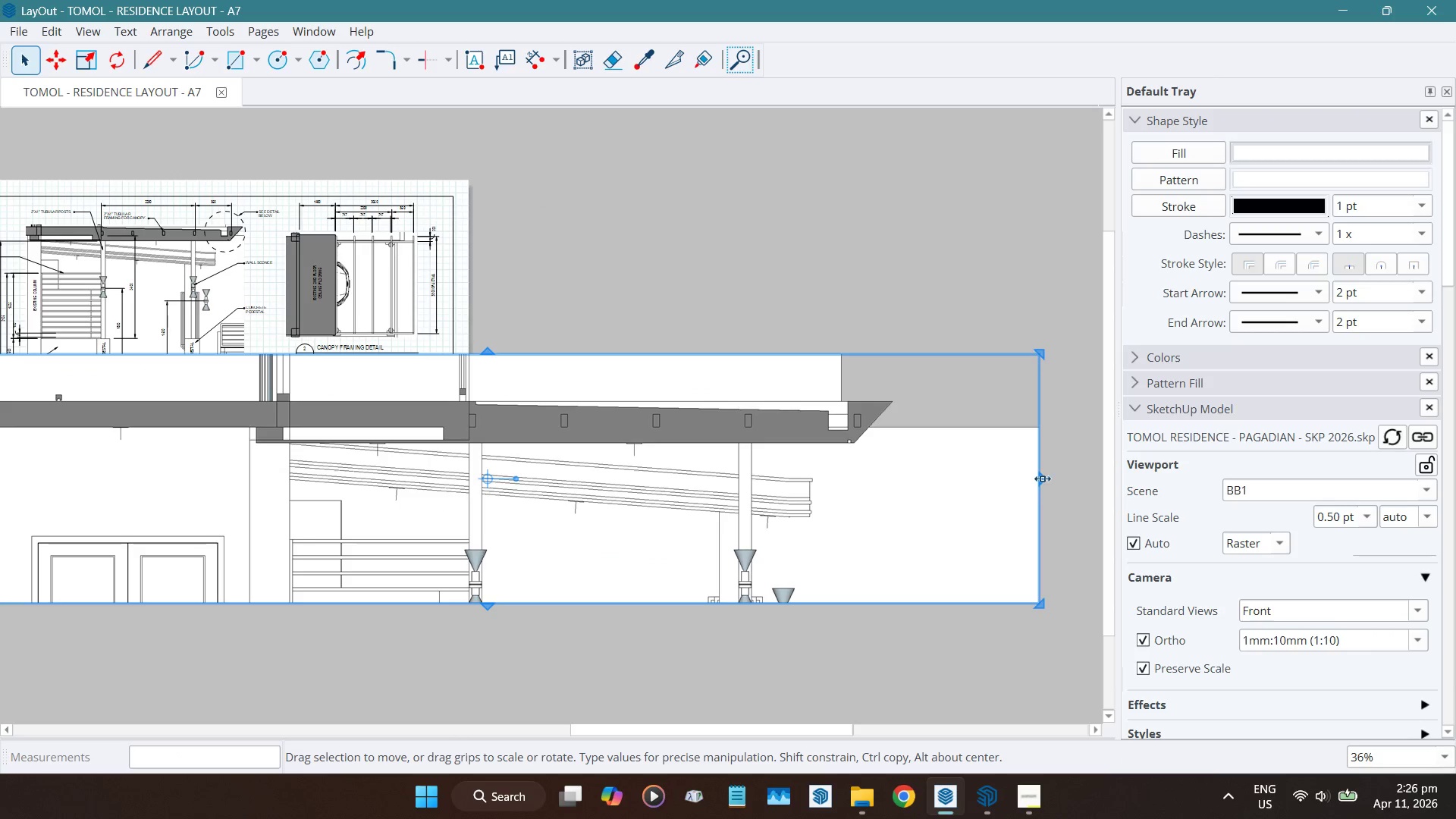 
left_click_drag(start_coordinate=[1042, 478], to_coordinate=[898, 469])
 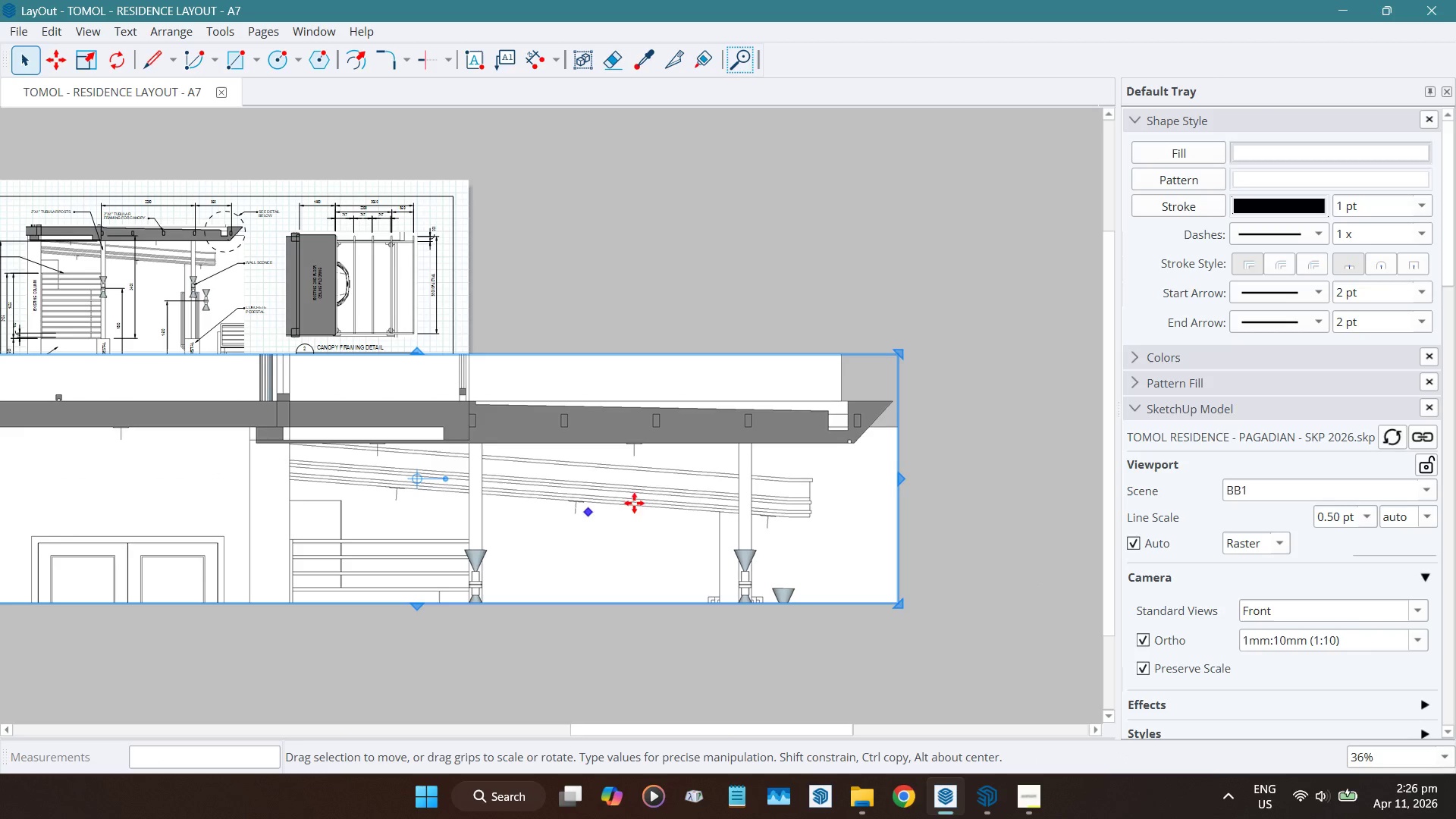 
scroll: coordinate [769, 474], scroll_direction: down, amount: 4.0
 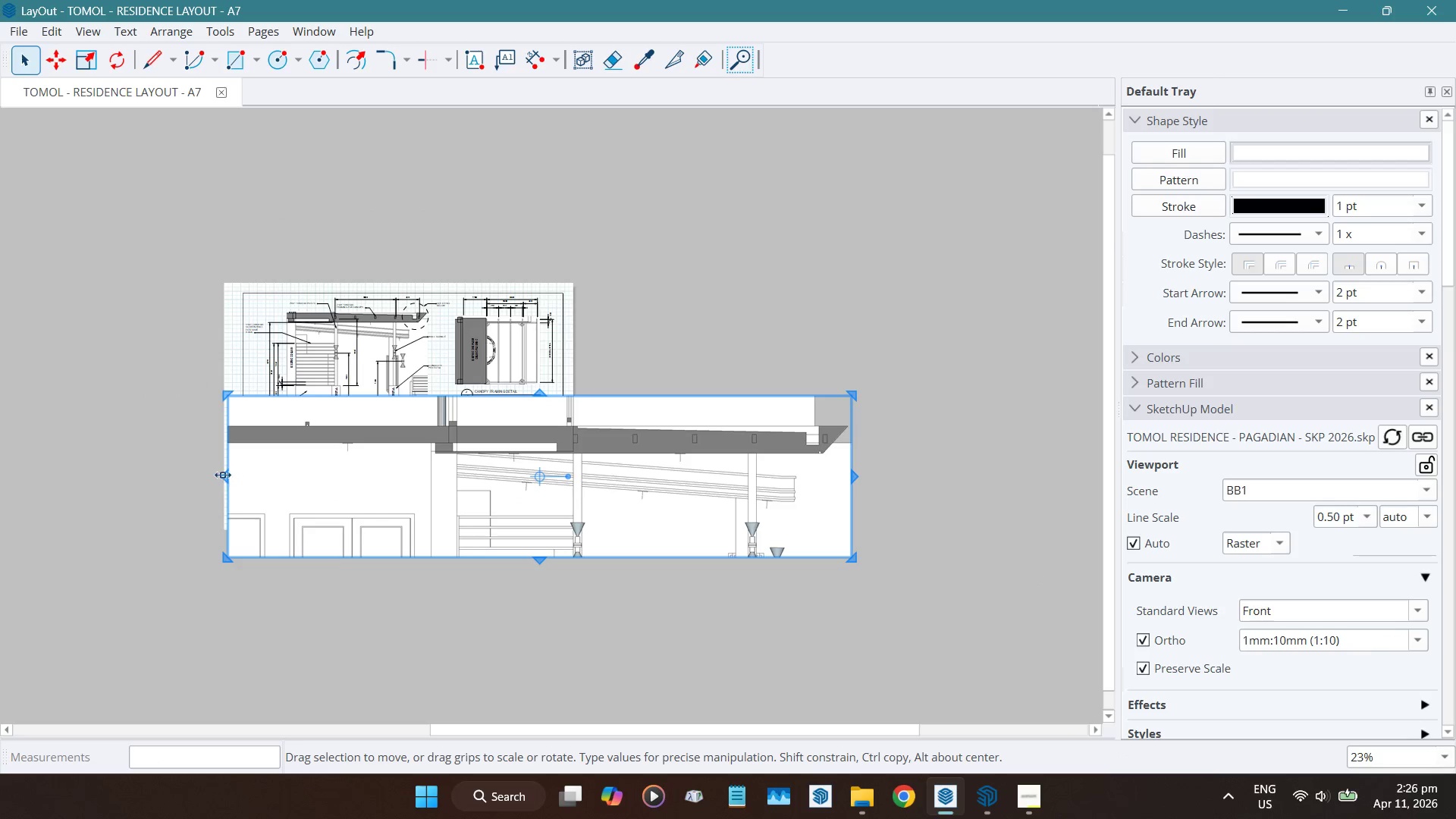 
left_click_drag(start_coordinate=[223, 473], to_coordinate=[795, 479])
 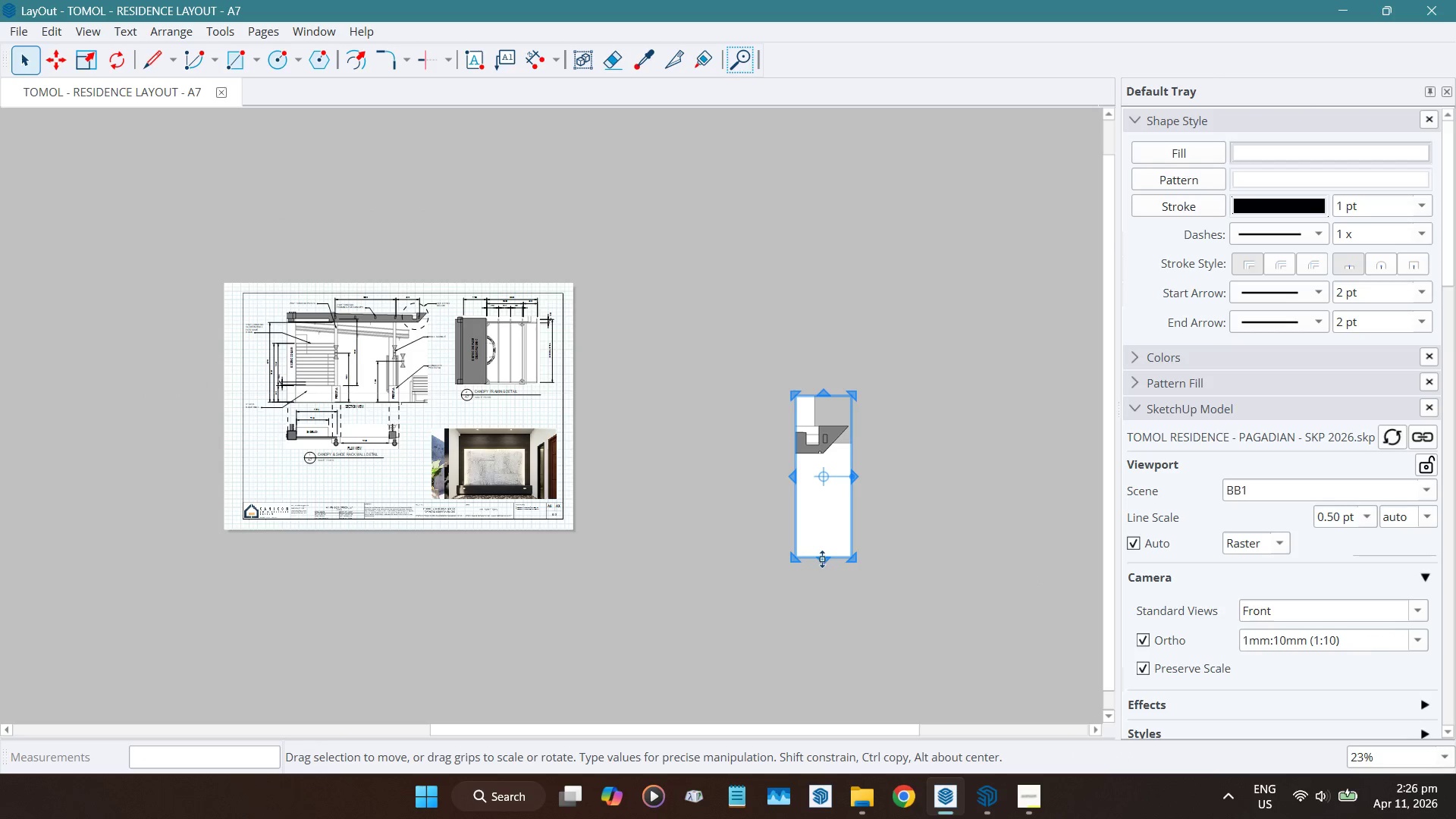 
left_click_drag(start_coordinate=[823, 558], to_coordinate=[826, 463])
 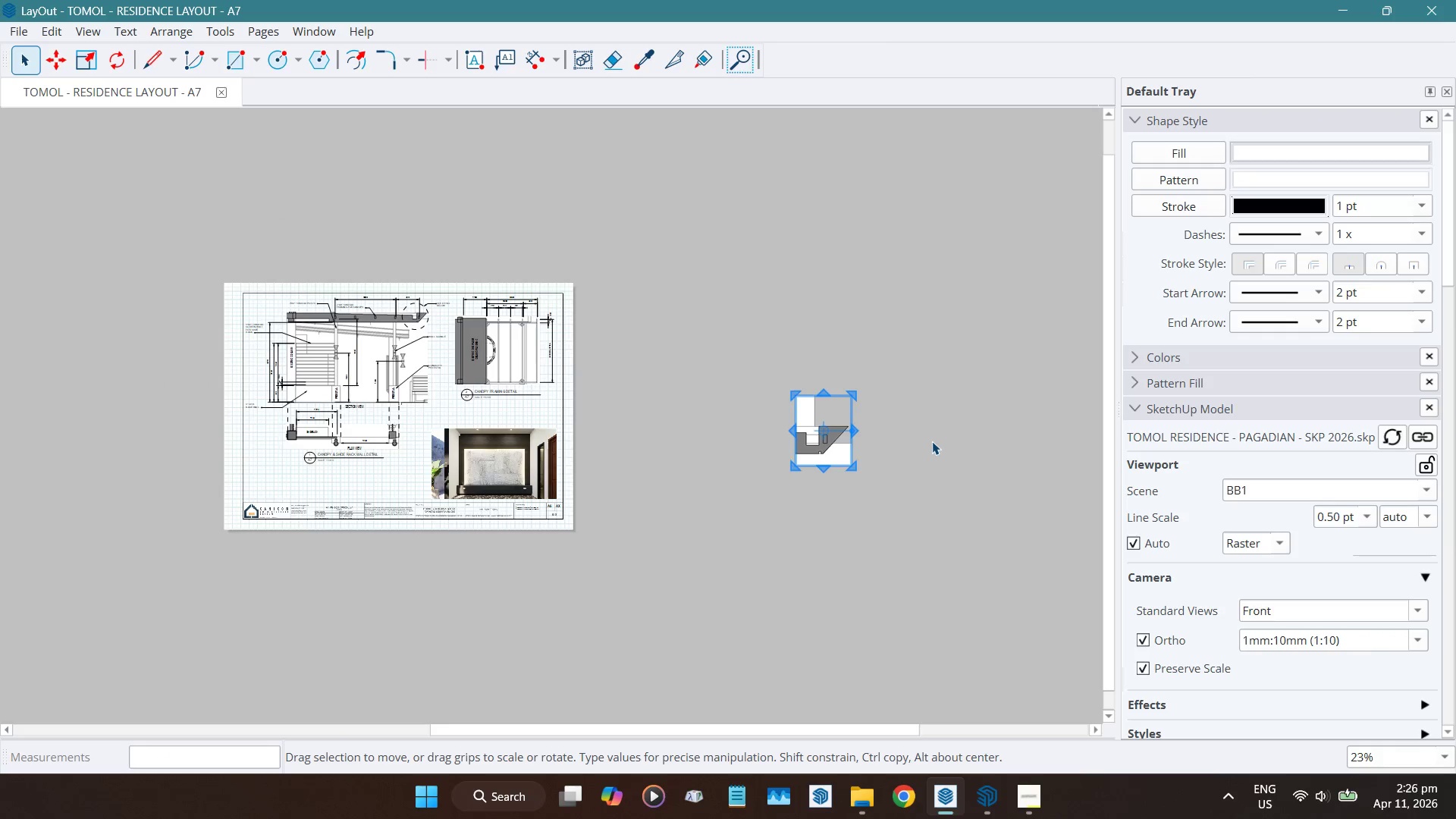 
left_click([932, 441])
 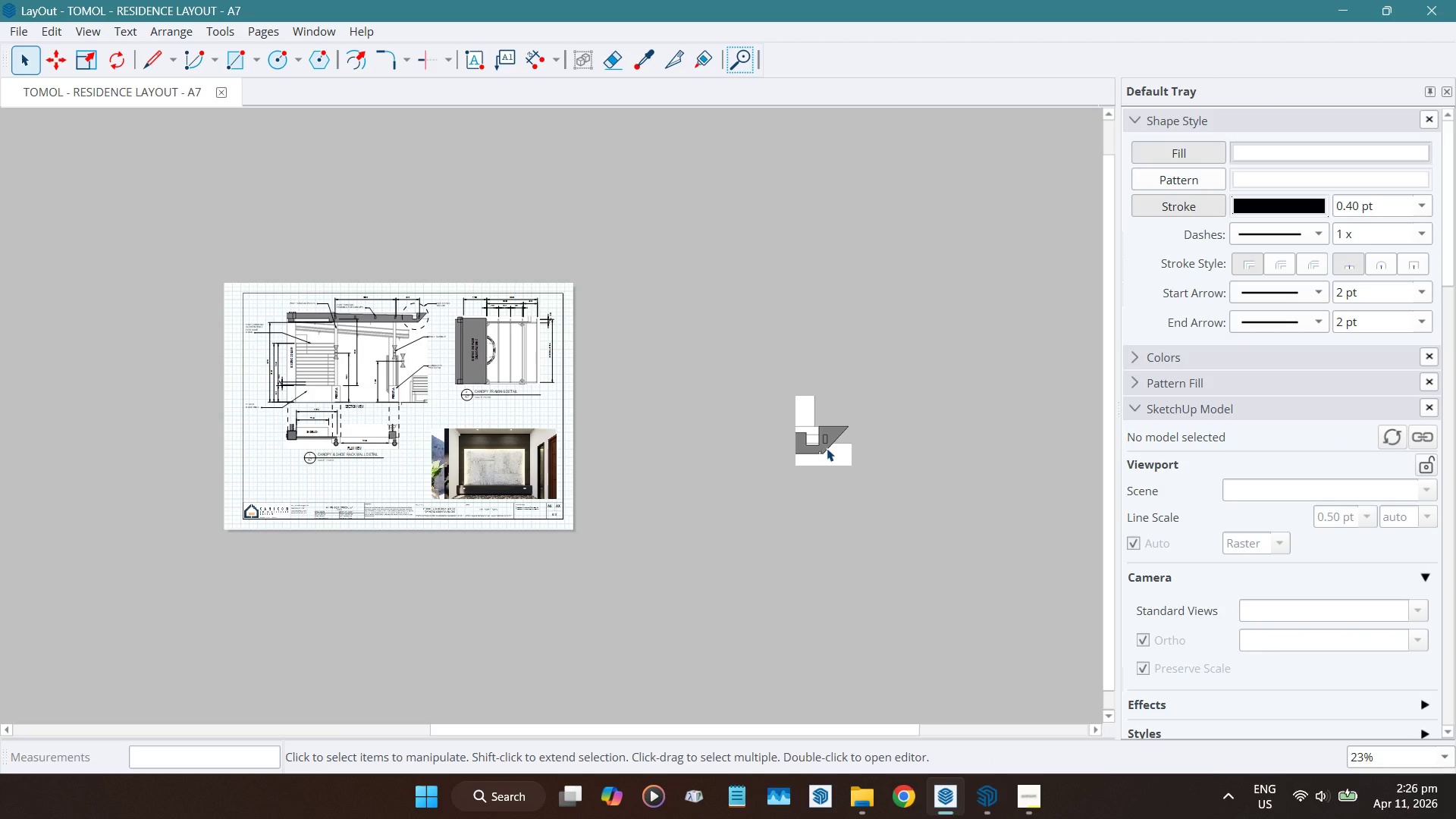 
left_click([827, 447])
 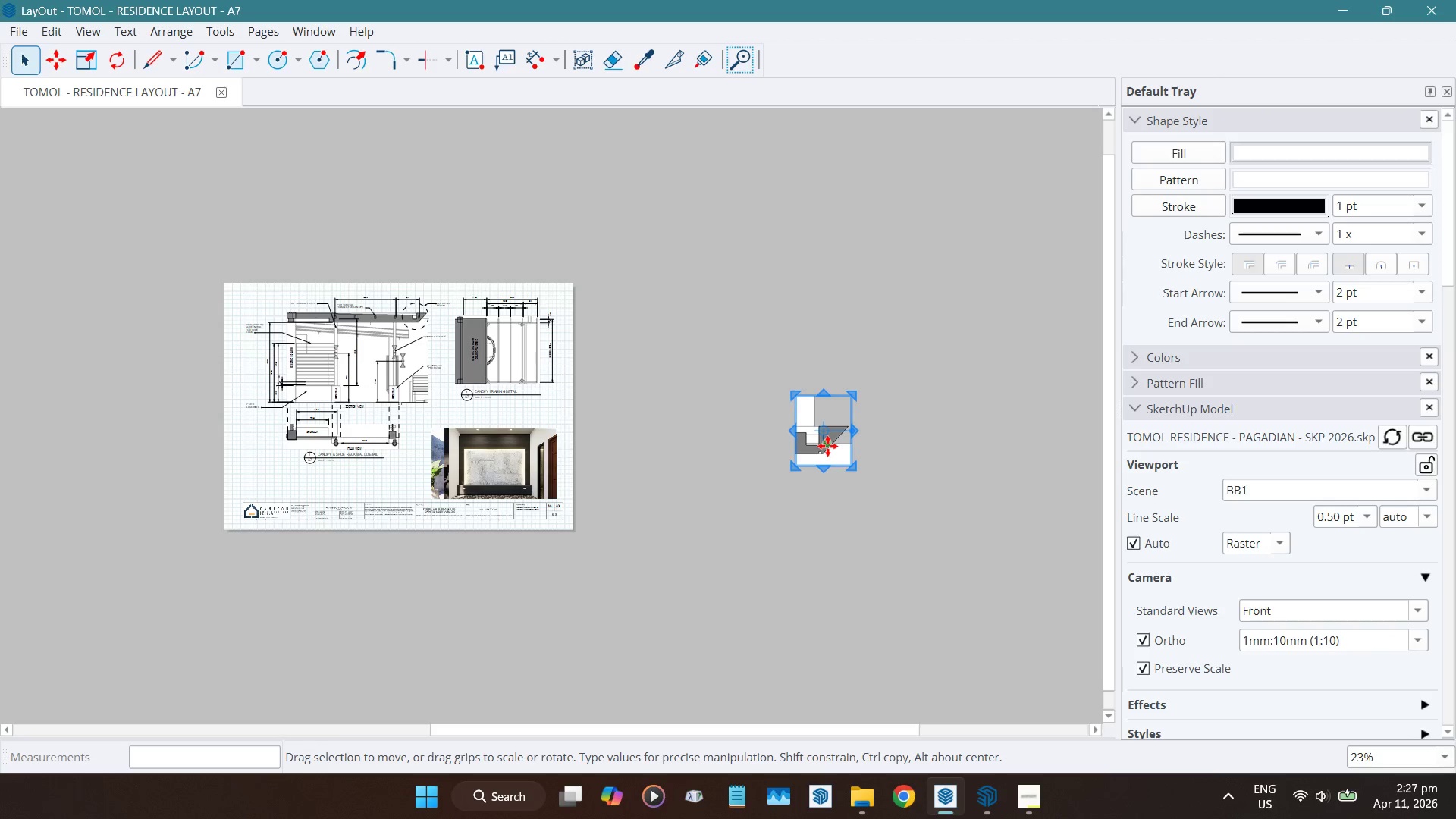 
left_click_drag(start_coordinate=[827, 444], to_coordinate=[290, 480])
 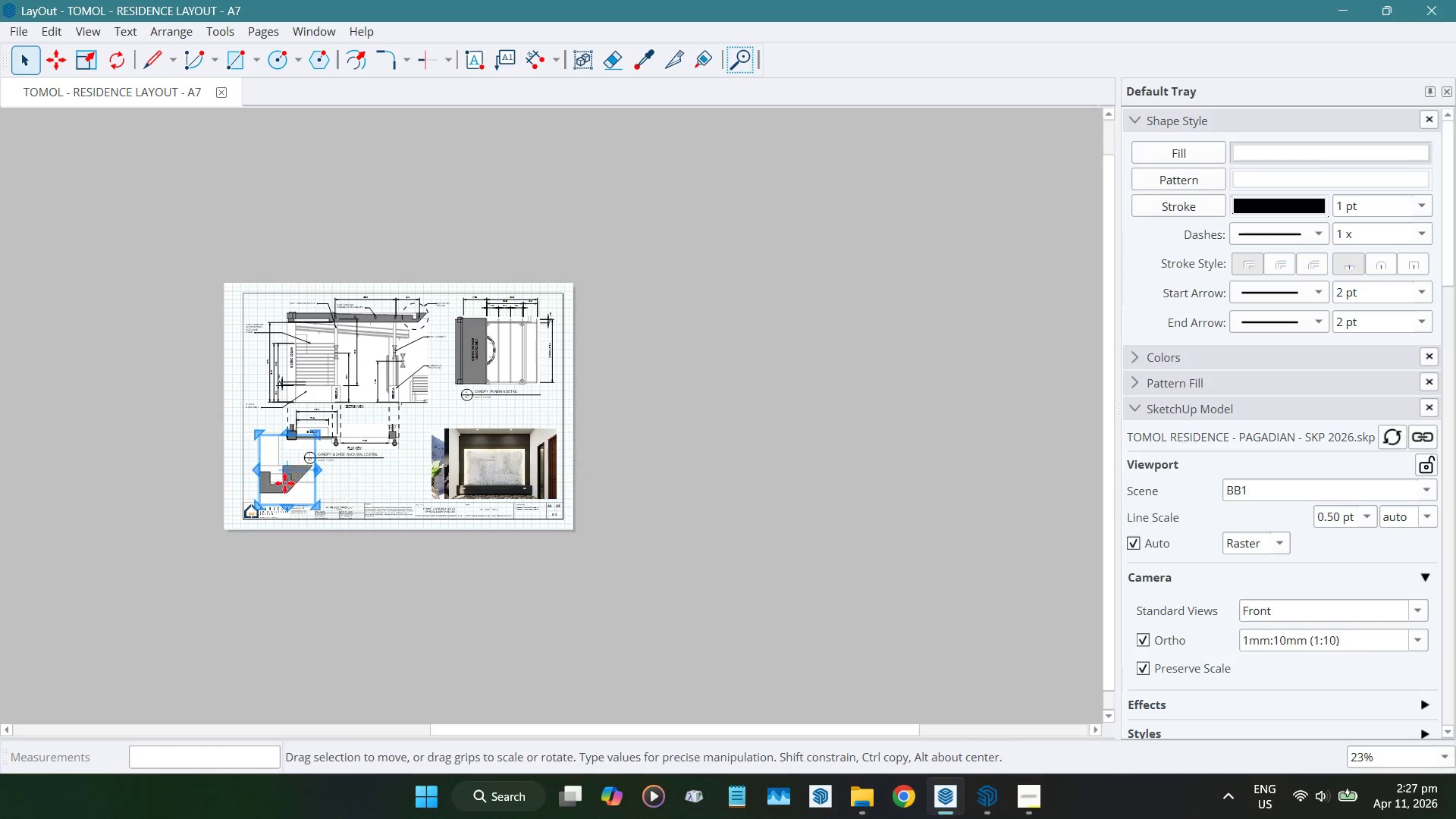 
scroll: coordinate [277, 474], scroll_direction: up, amount: 16.0
 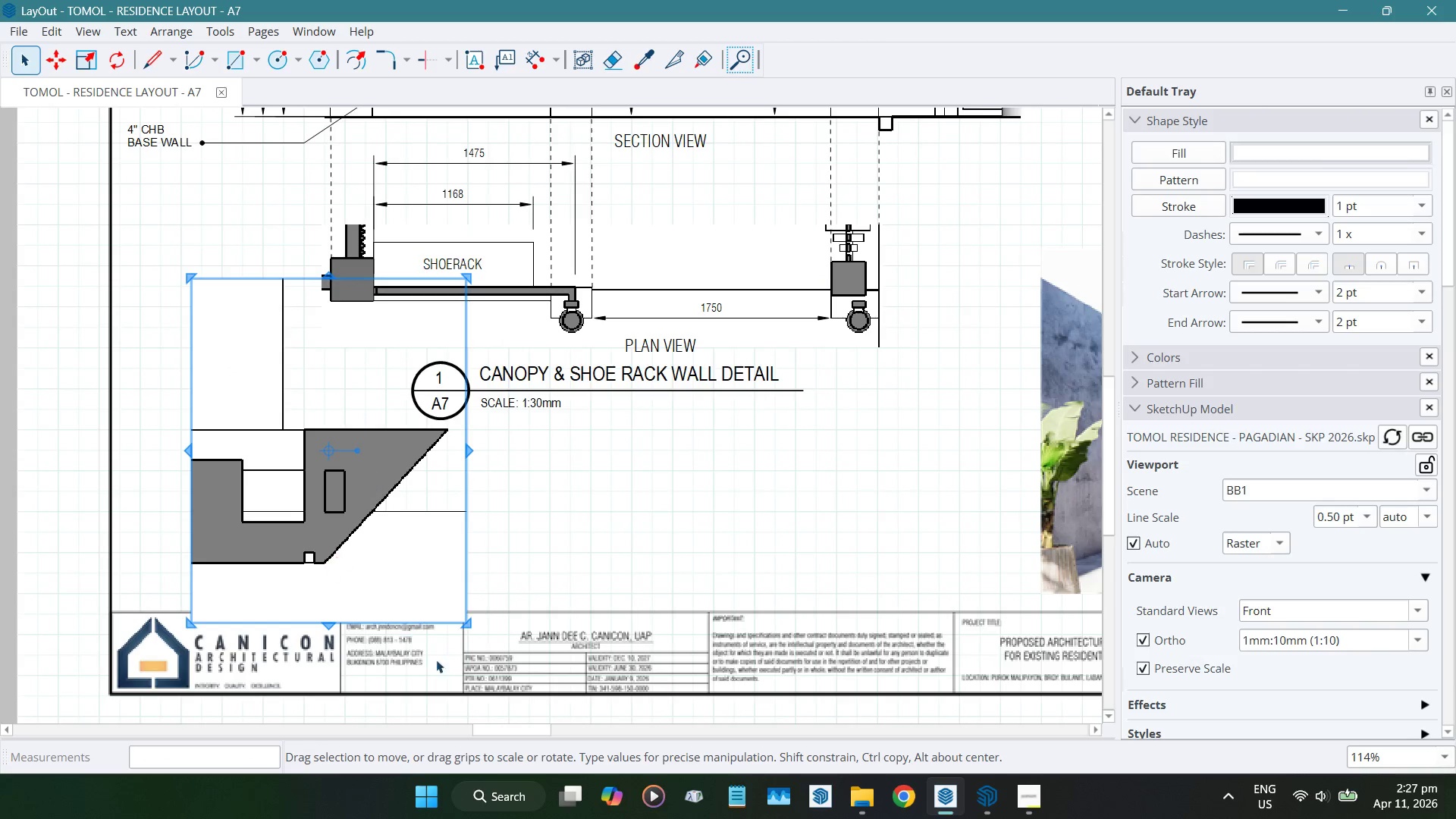 
left_click_drag(start_coordinate=[328, 623], to_coordinate=[344, 578])
 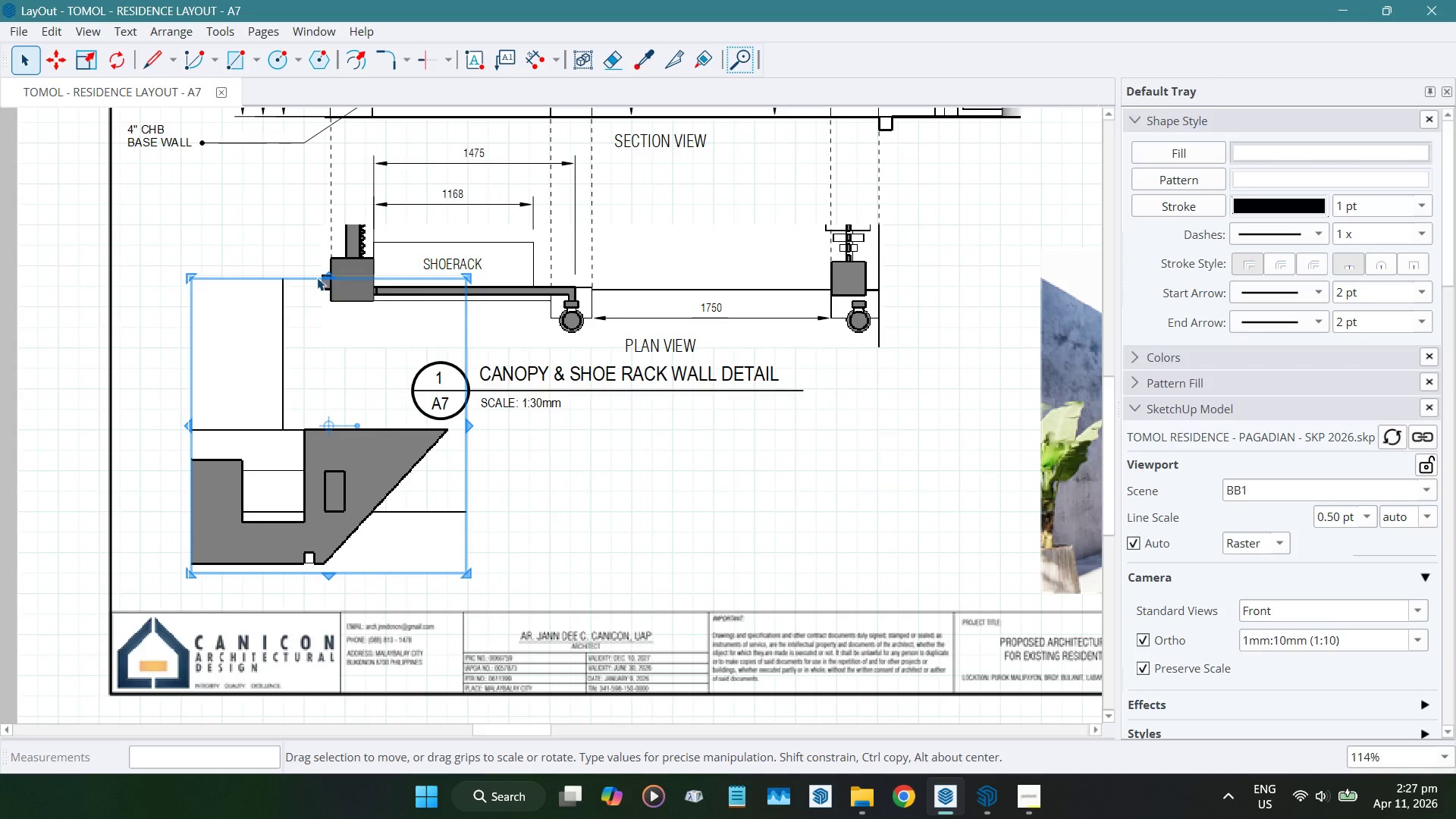 
left_click_drag(start_coordinate=[326, 274], to_coordinate=[341, 412])
 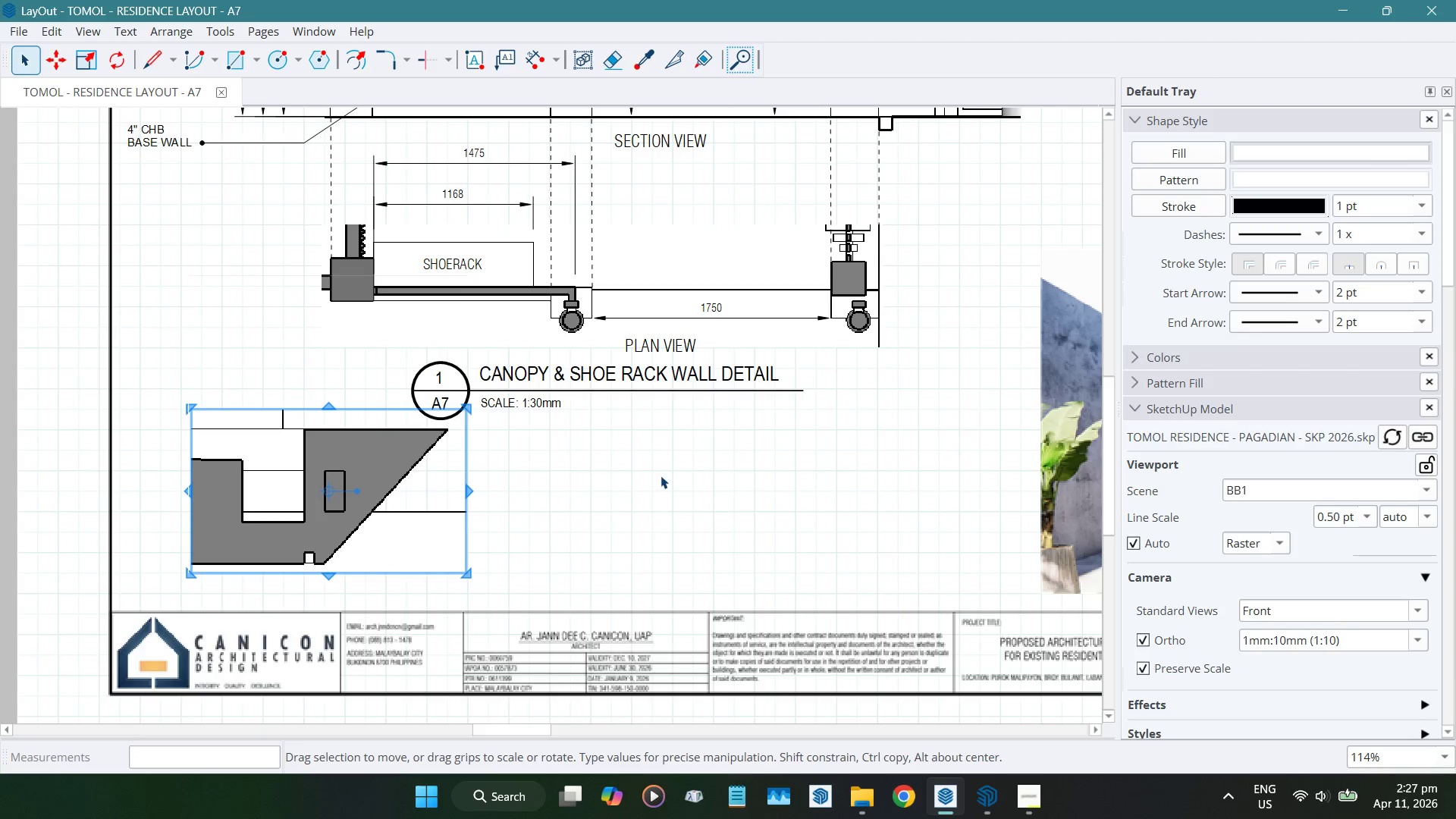 
left_click([661, 475])
 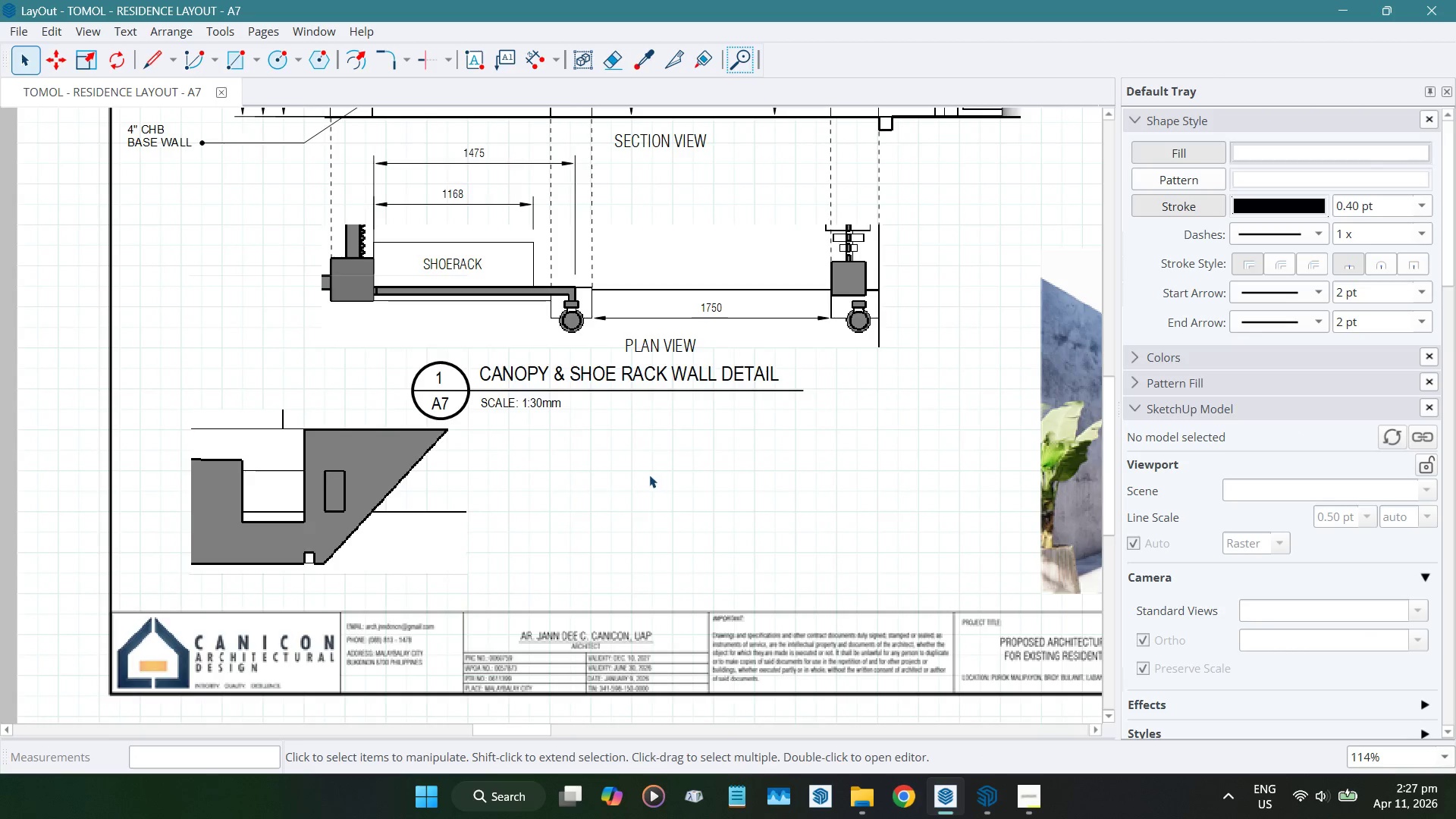 
scroll: coordinate [398, 474], scroll_direction: down, amount: 10.0
 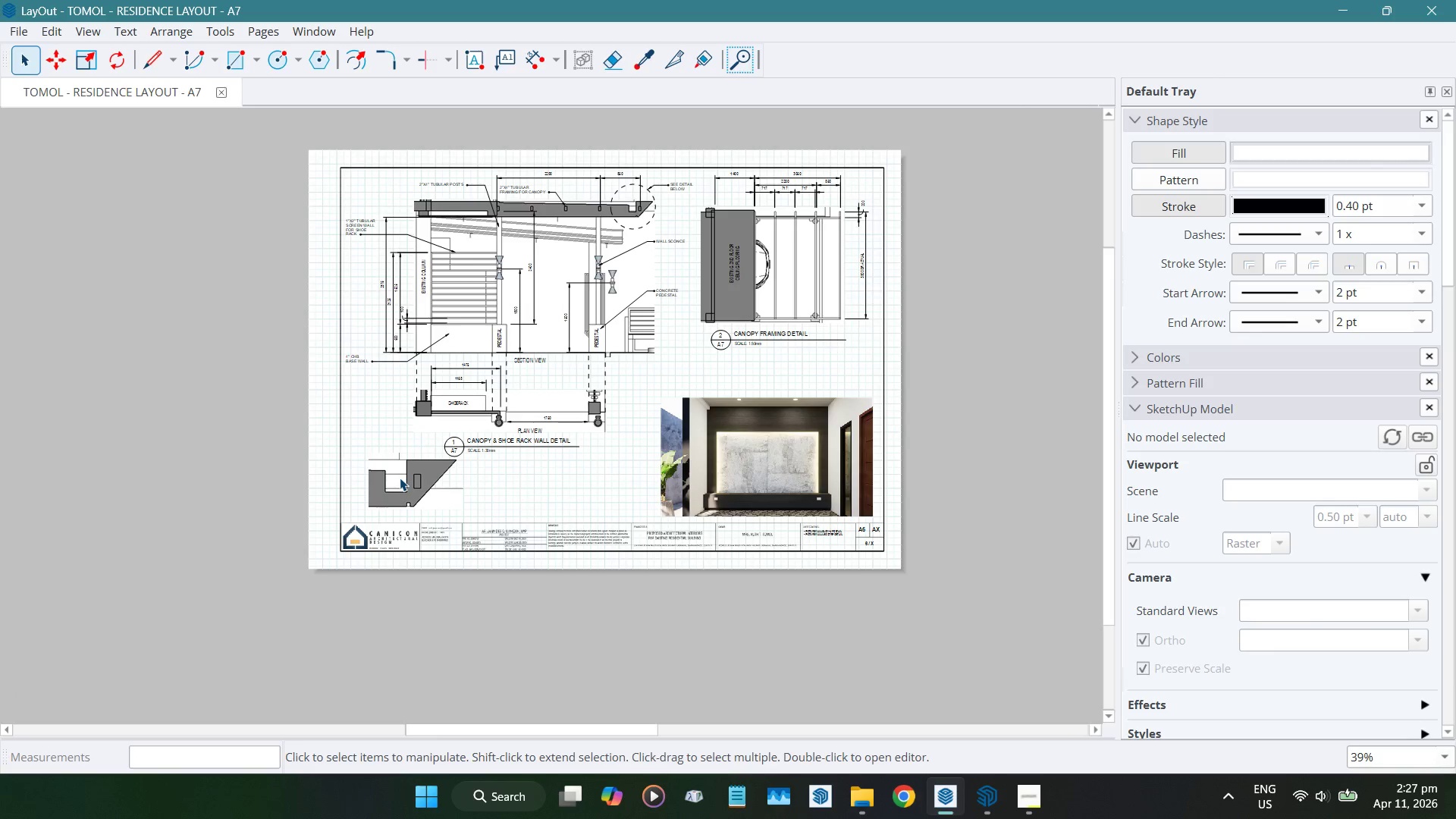 
wait(6.12)
 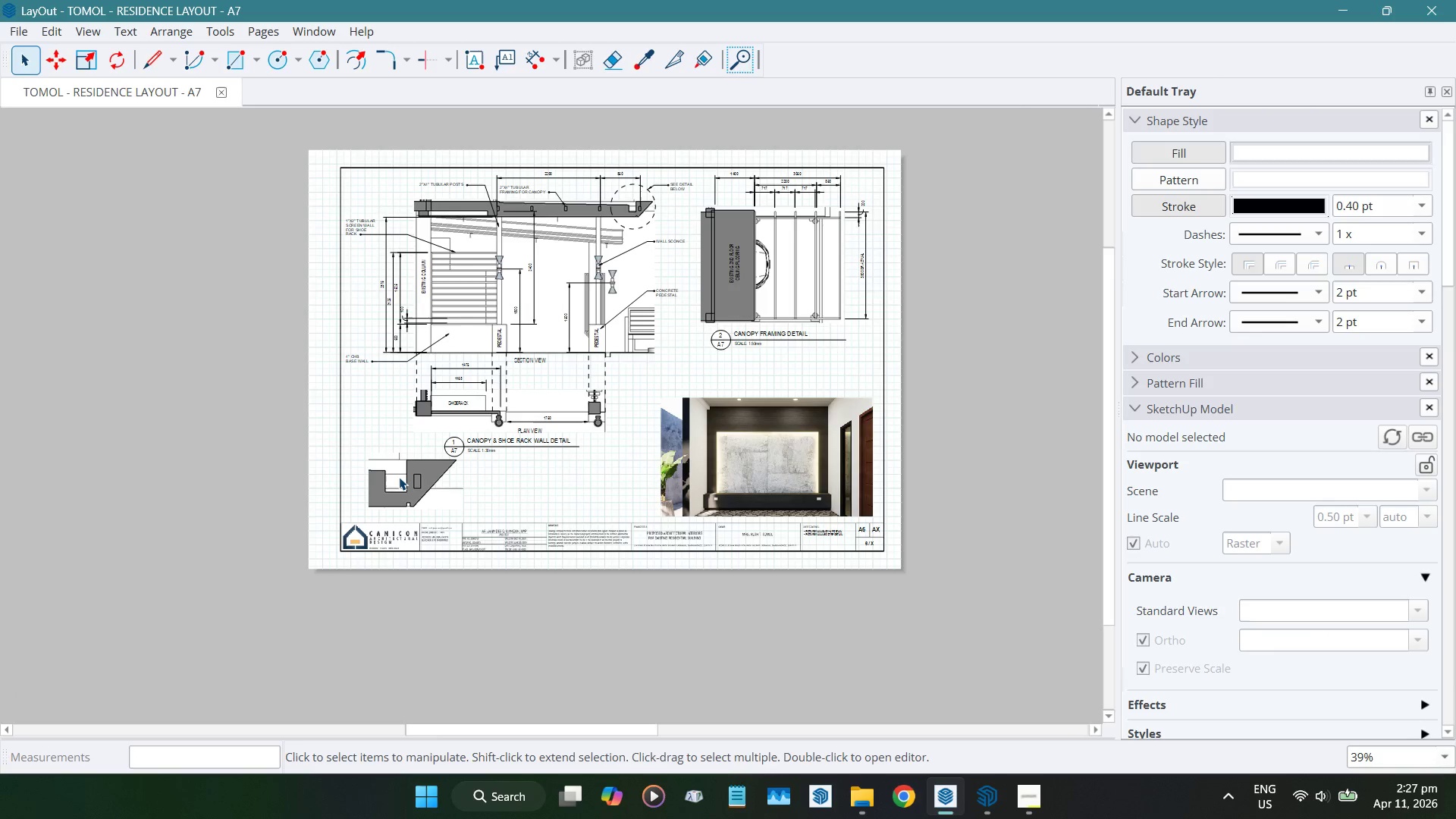 
scroll: coordinate [502, 439], scroll_direction: up, amount: 5.0
 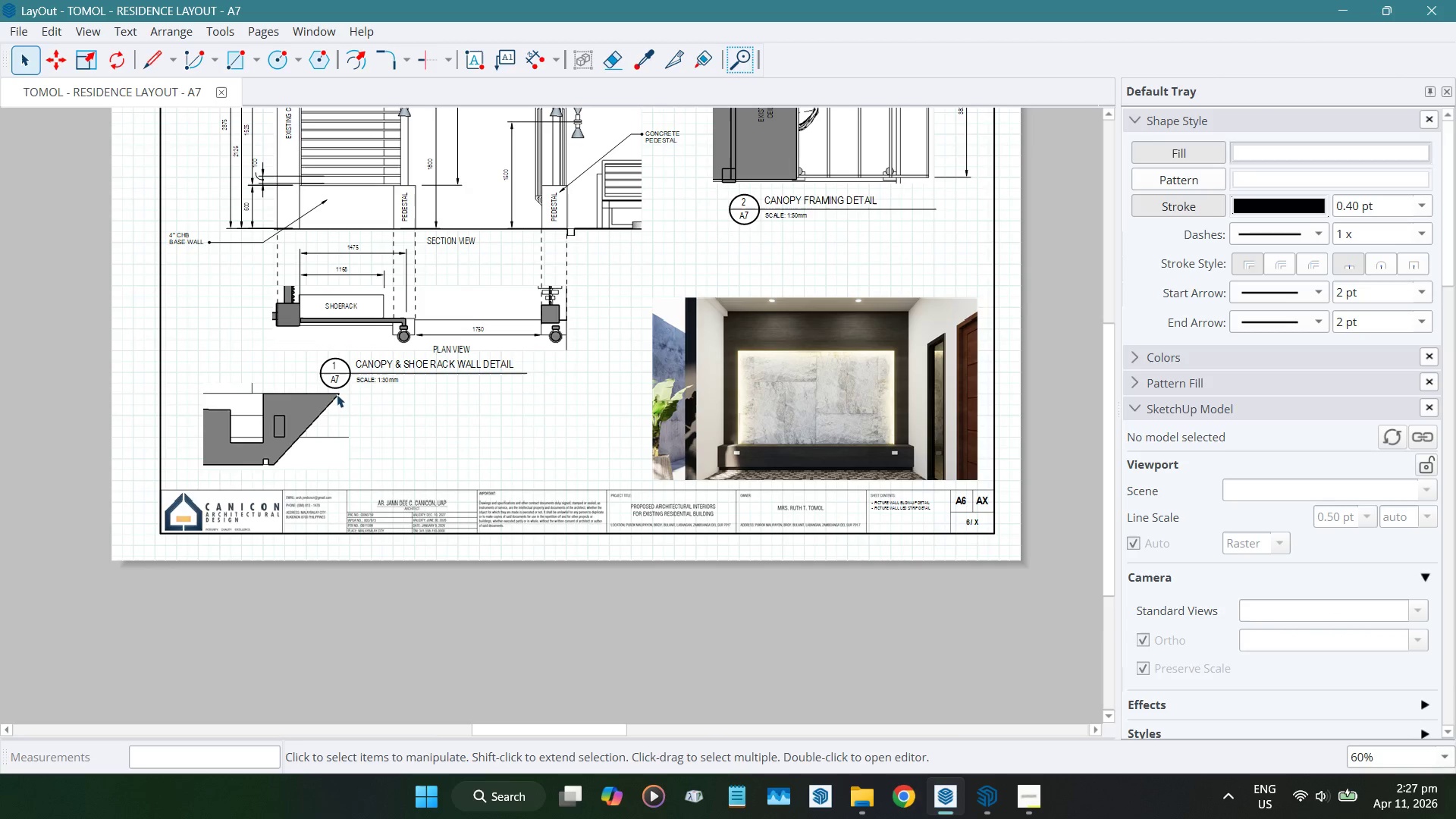 
left_click([321, 397])
 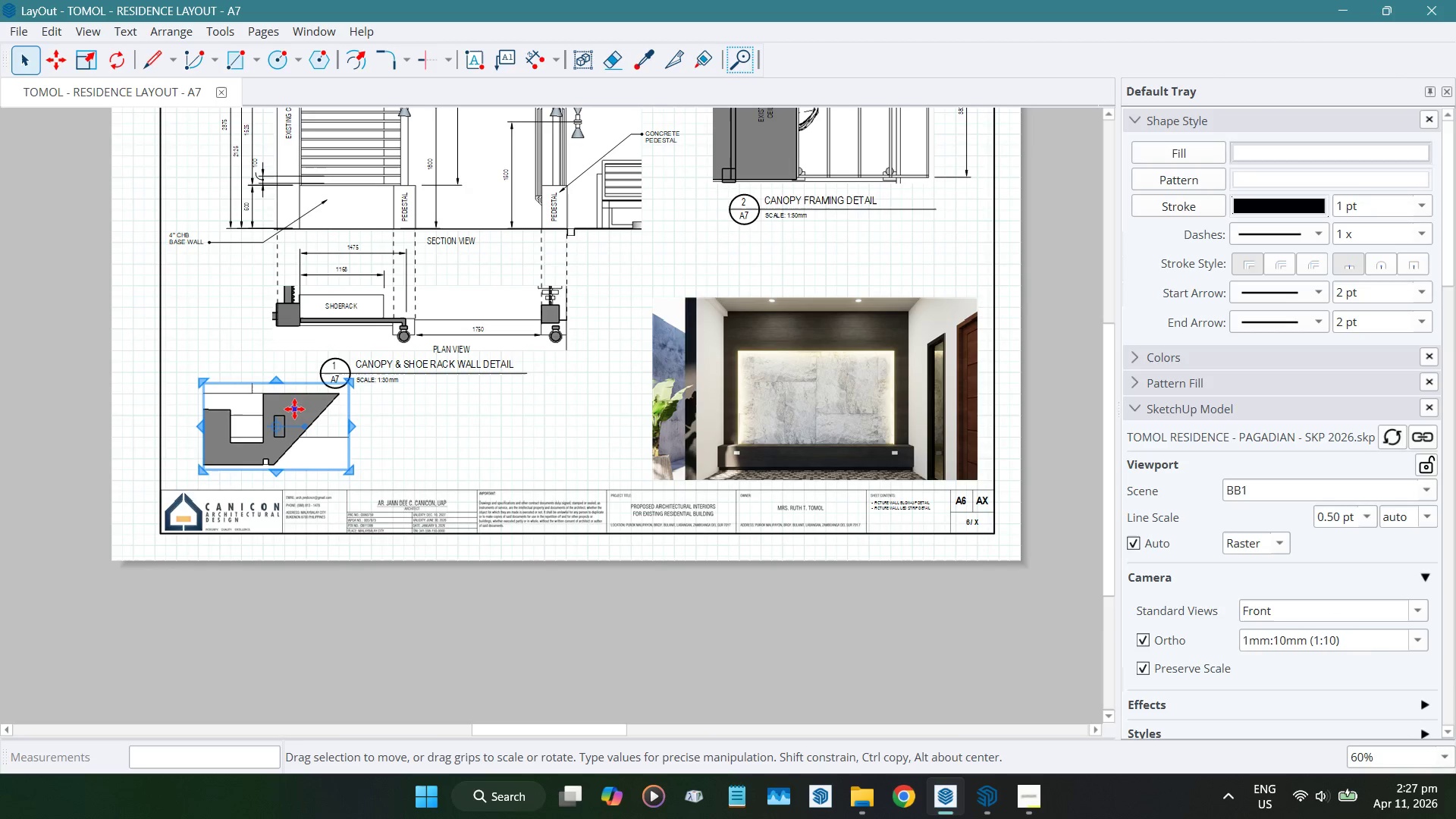 
left_click_drag(start_coordinate=[293, 407], to_coordinate=[452, 413])
 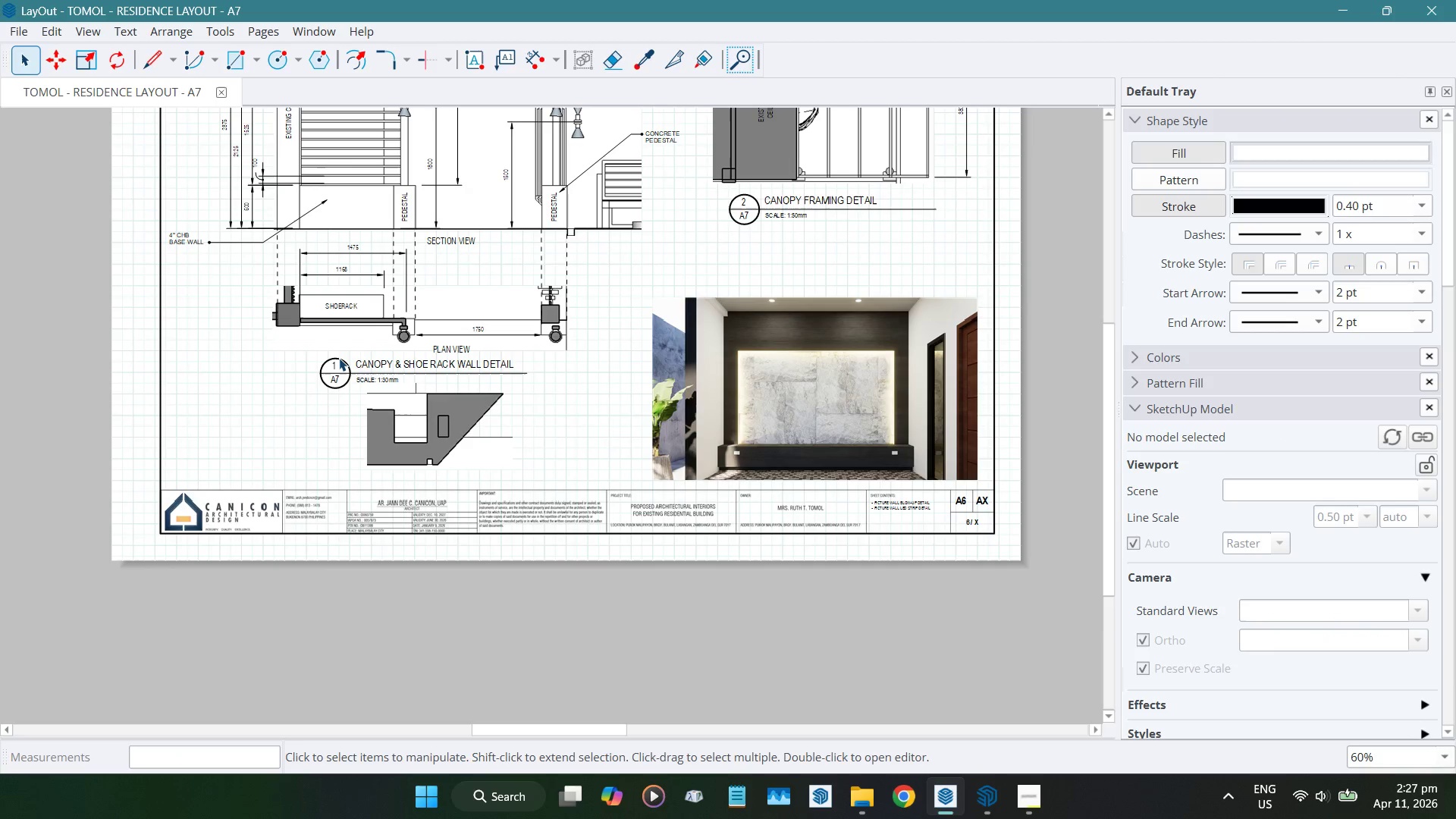 
left_click([338, 369])
 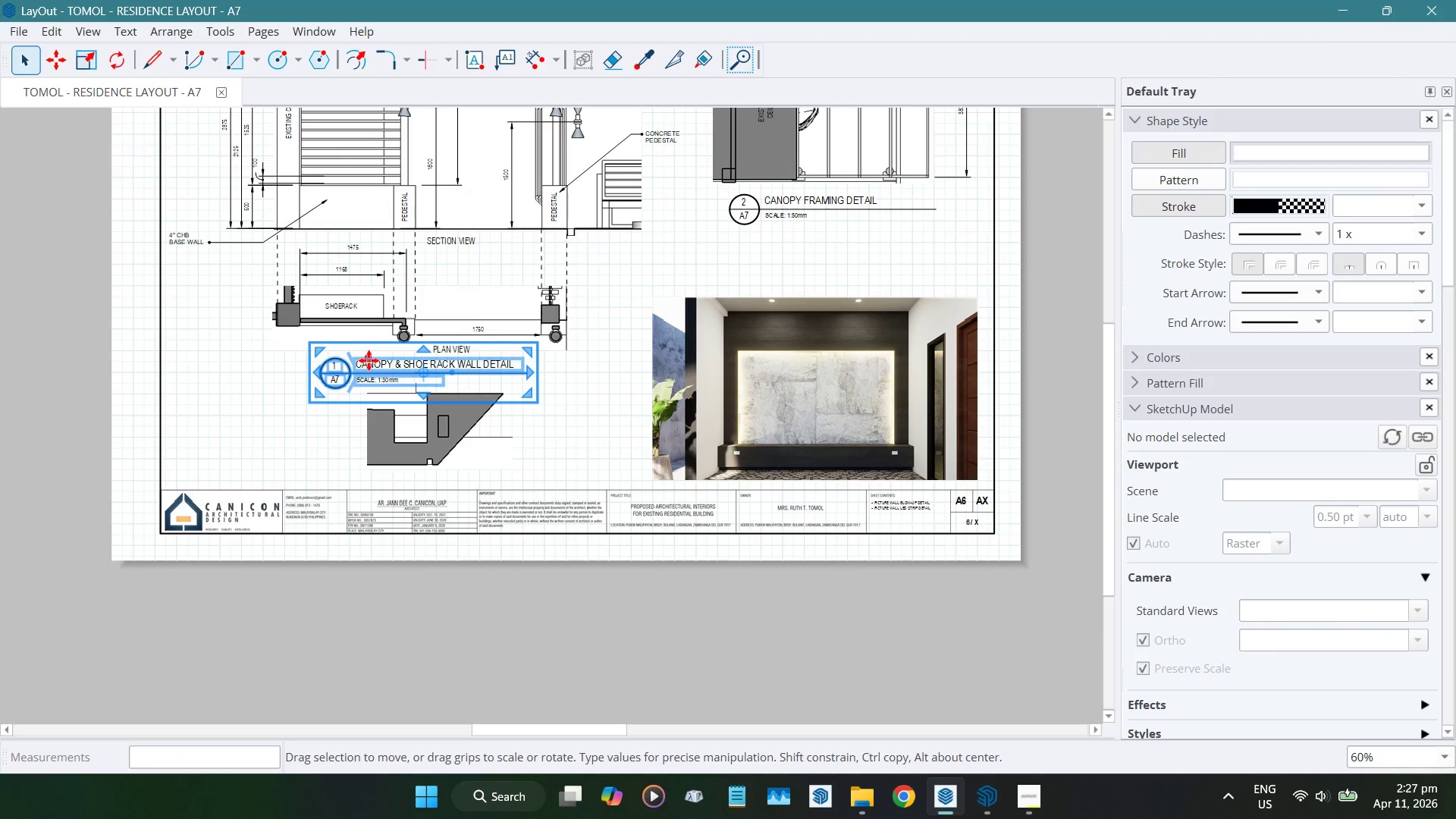 
left_click_drag(start_coordinate=[368, 359], to_coordinate=[248, 350])
 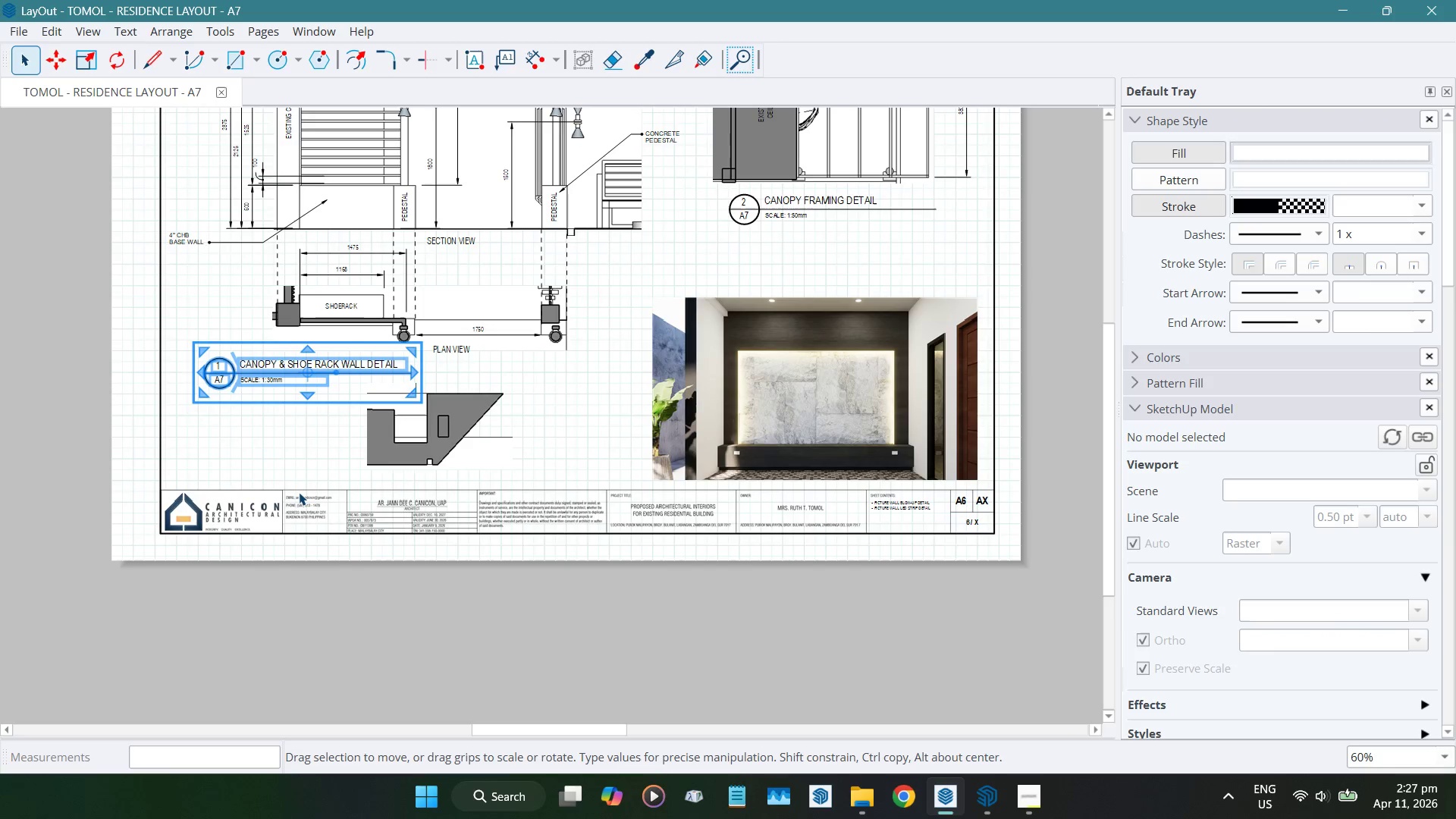 
hold_key(key=ArrowUp, duration=0.98)
 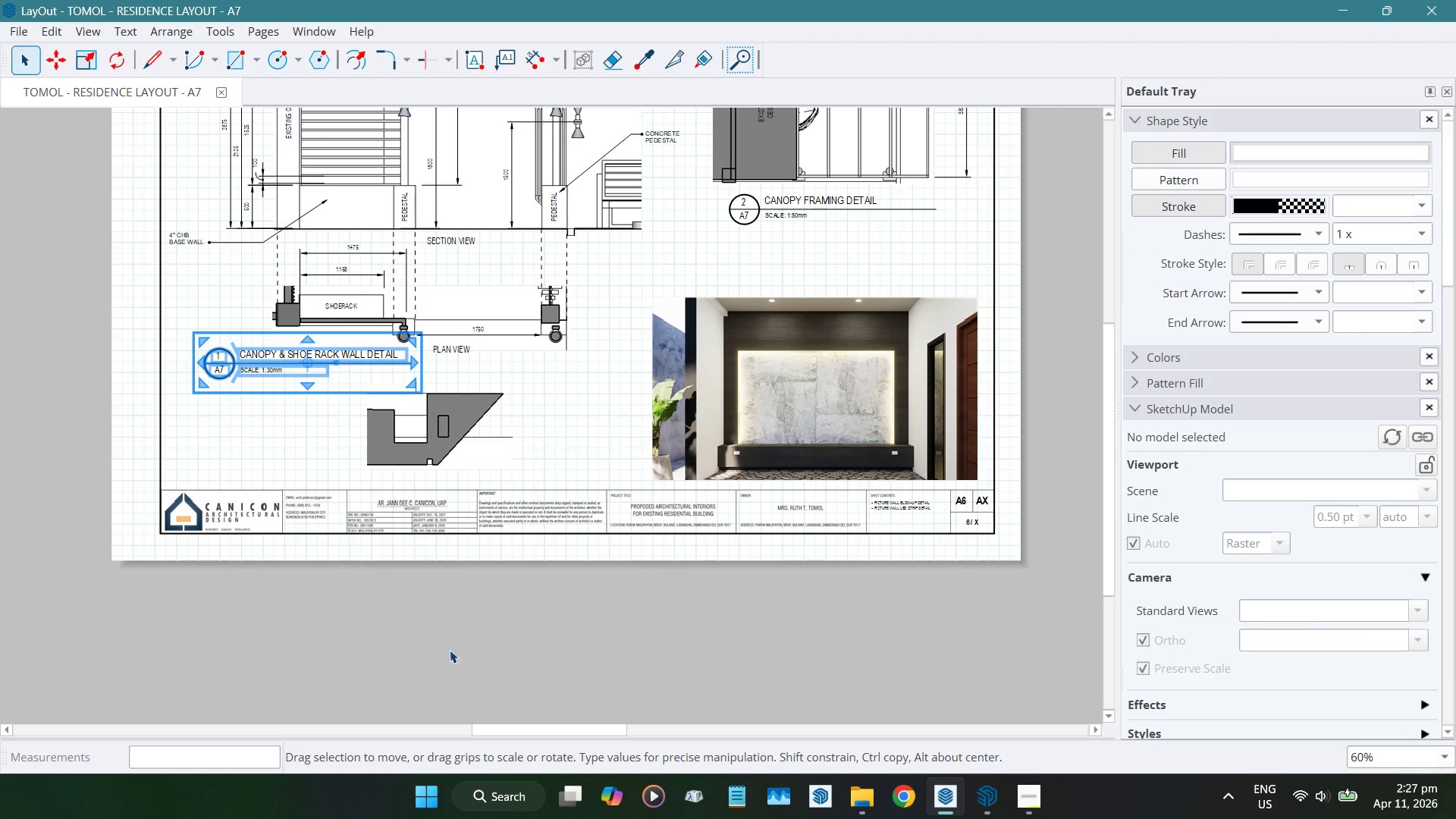 
left_click([488, 667])
 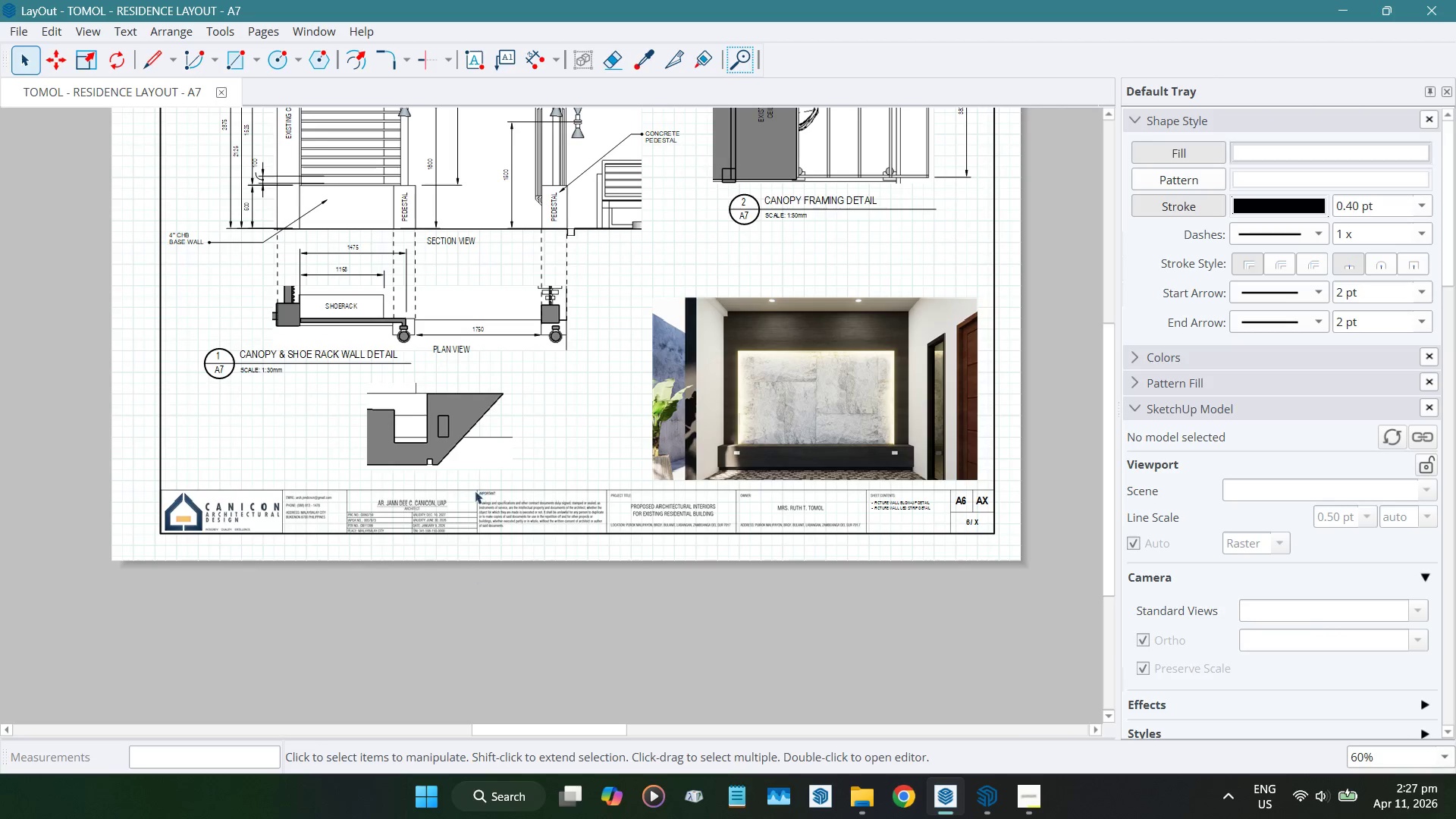 
scroll: coordinate [476, 422], scroll_direction: up, amount: 4.0
 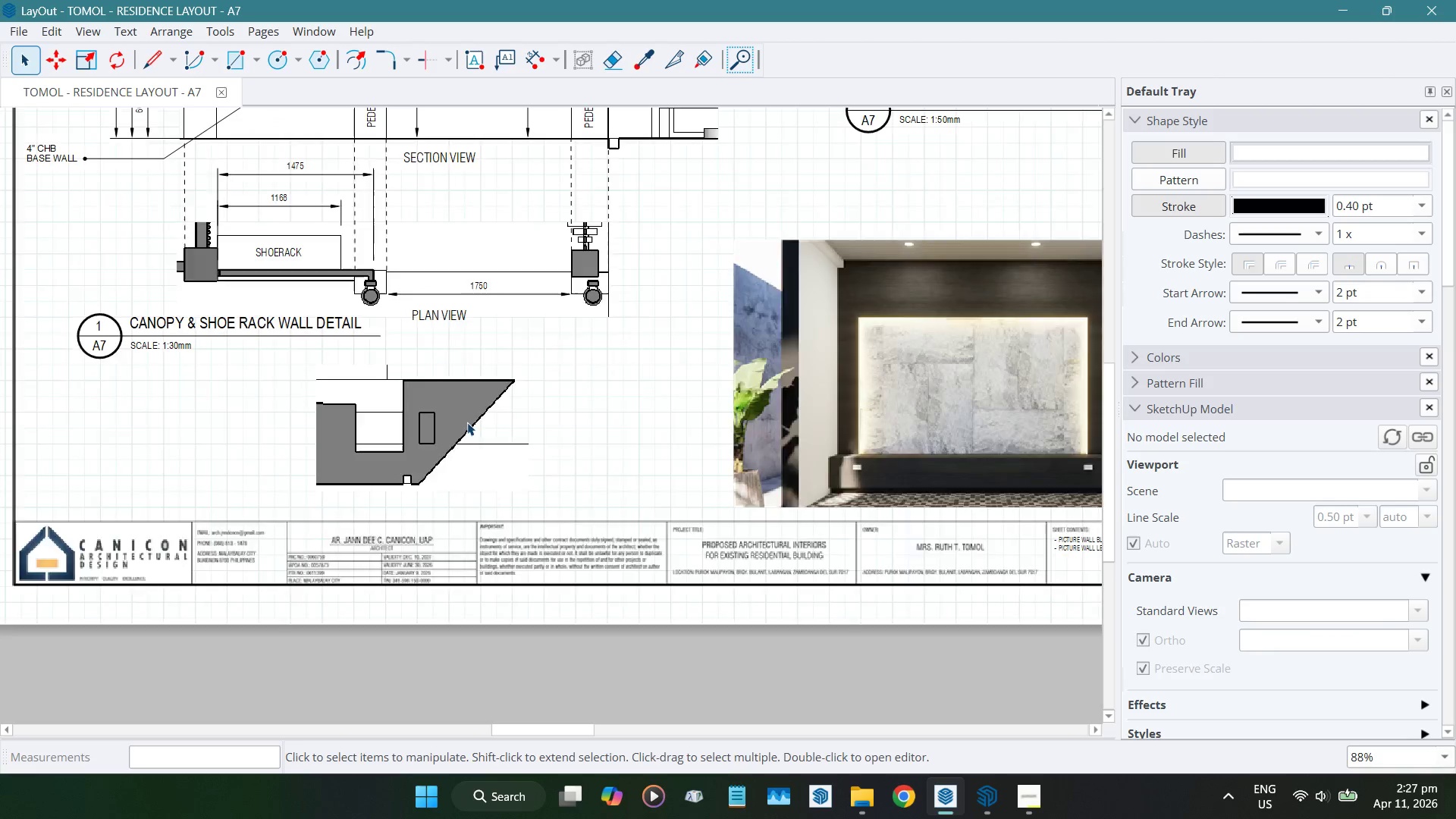 
left_click([467, 422])
 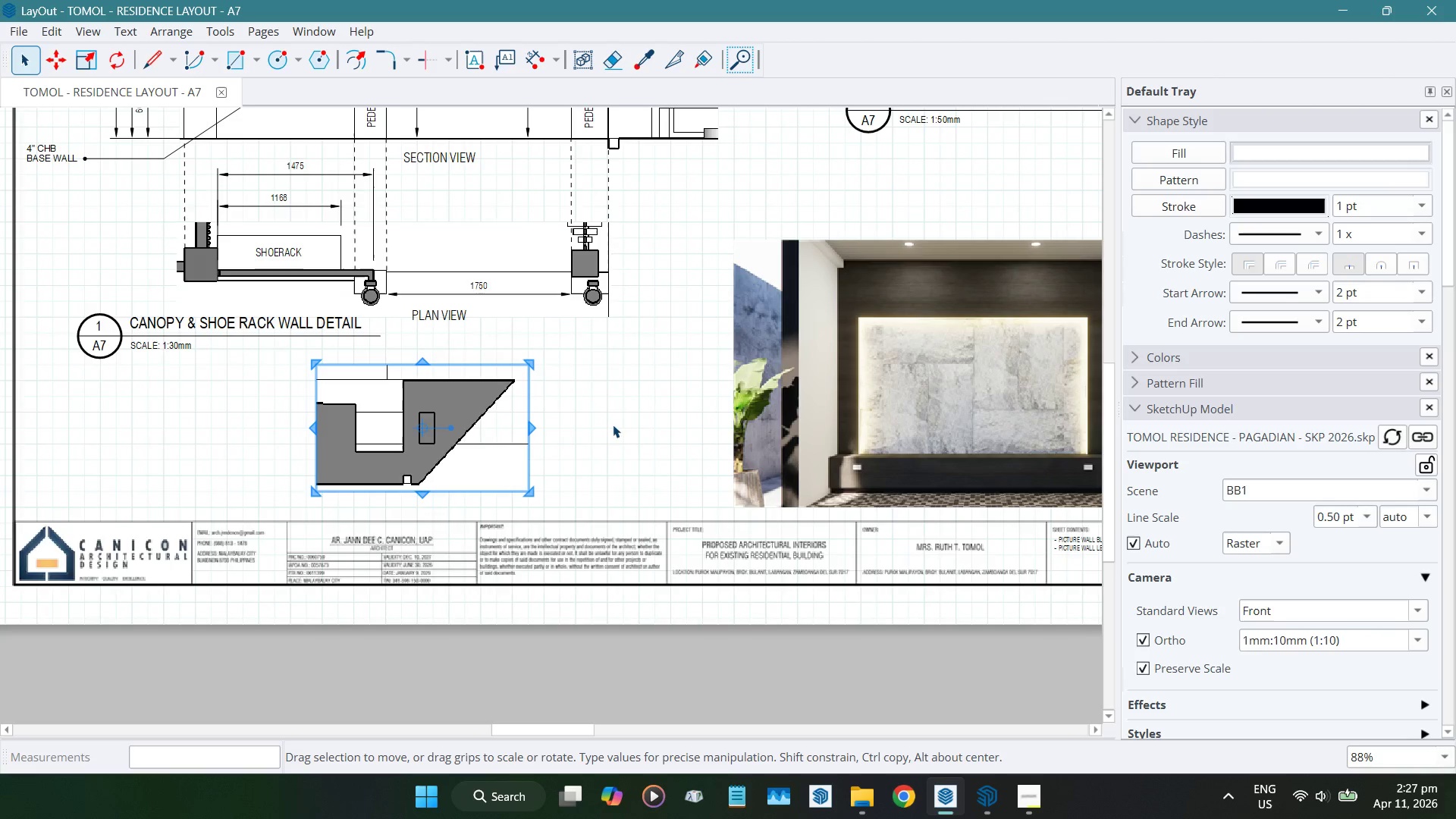 
key(ArrowDown)
 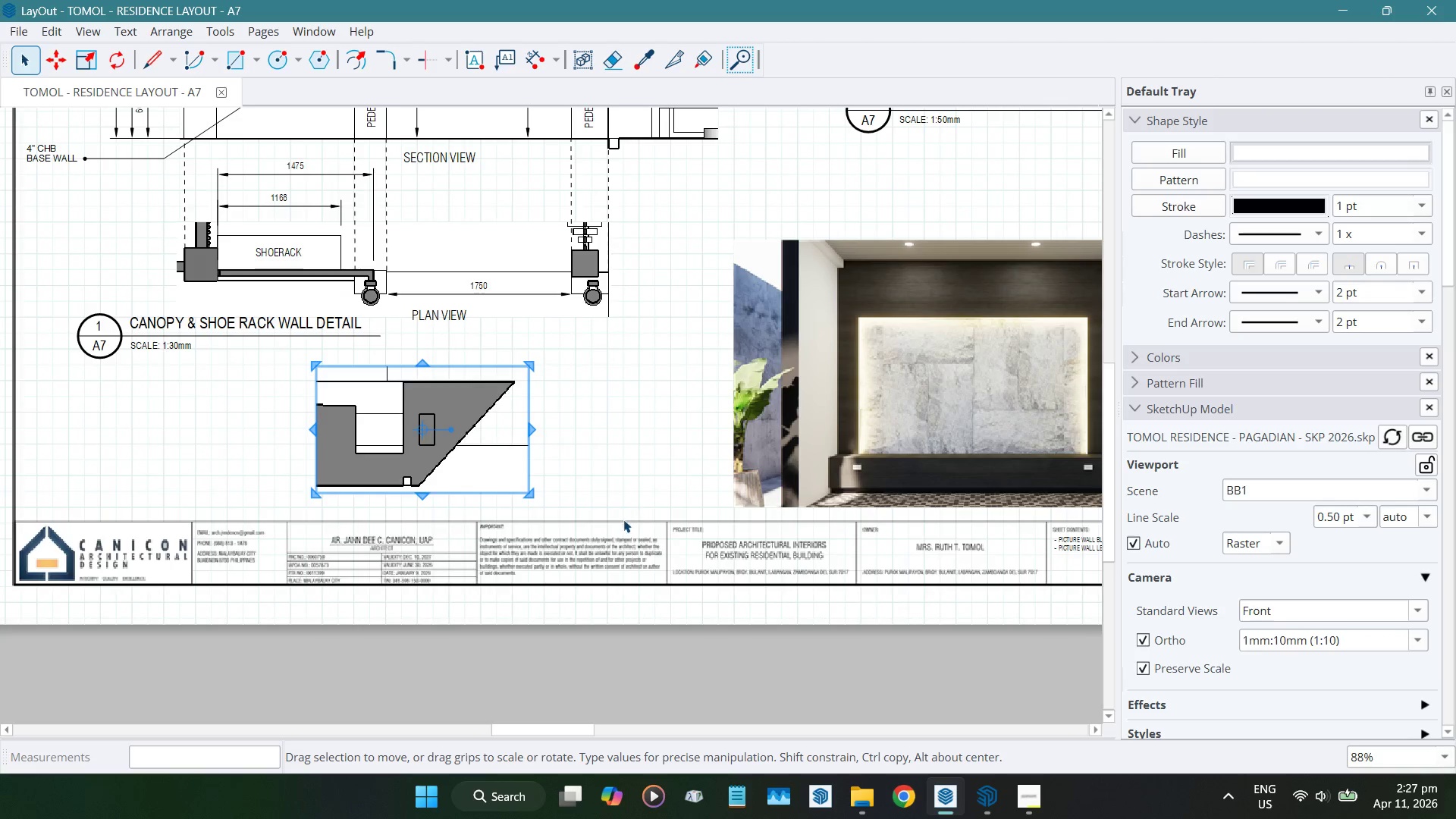 
key(ArrowDown)
 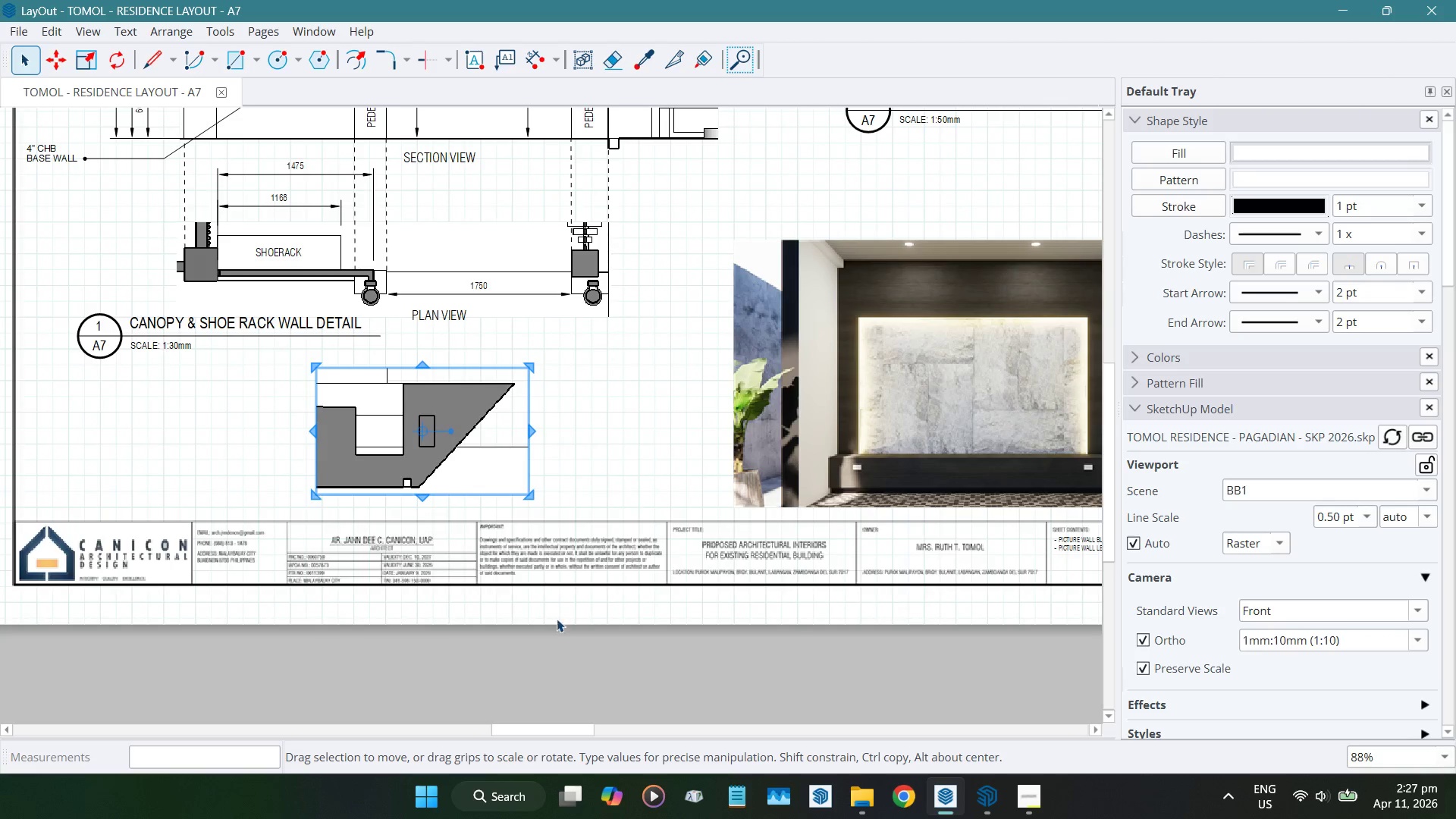 
key(ArrowDown)
 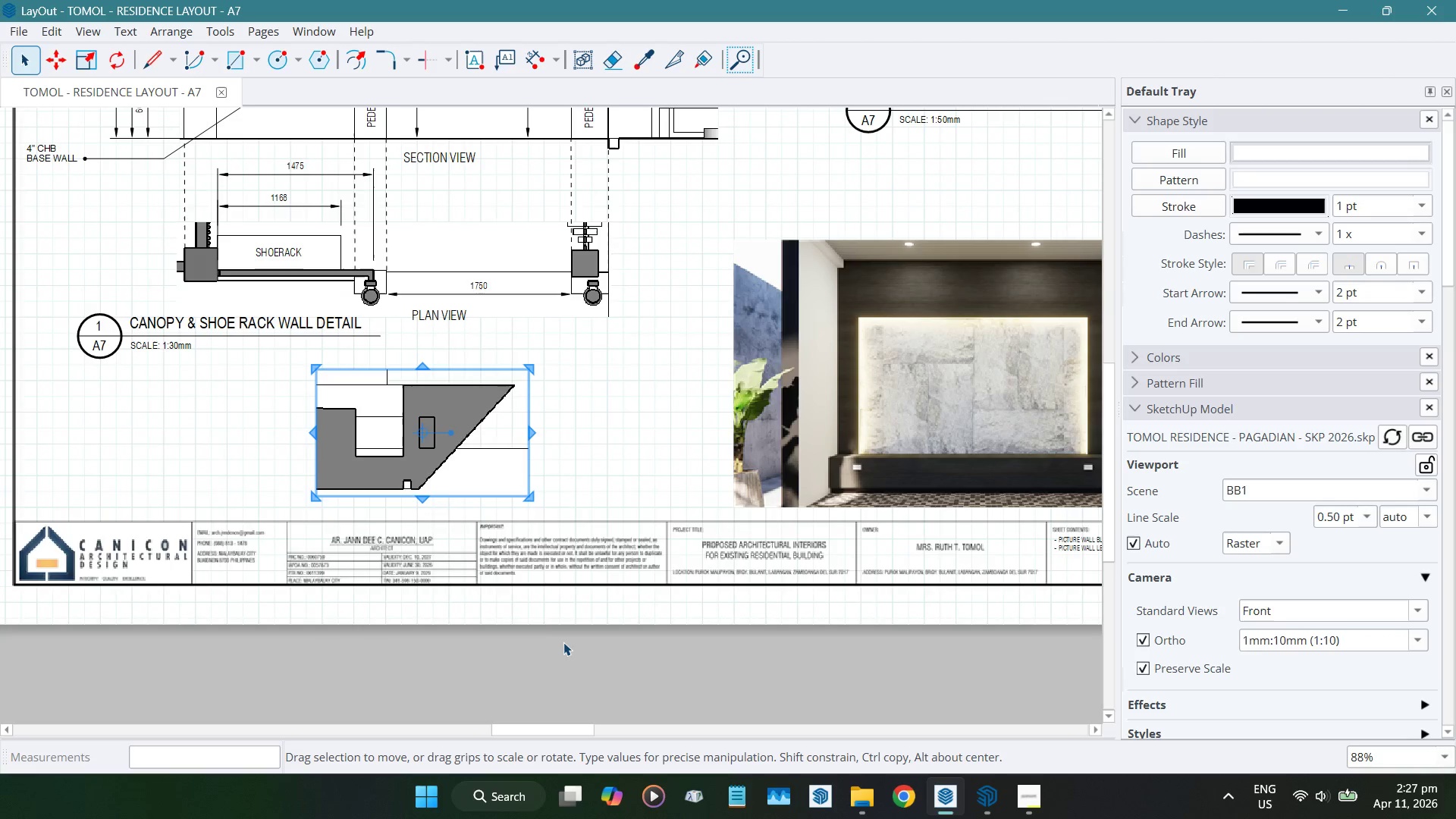 
key(ArrowDown)
 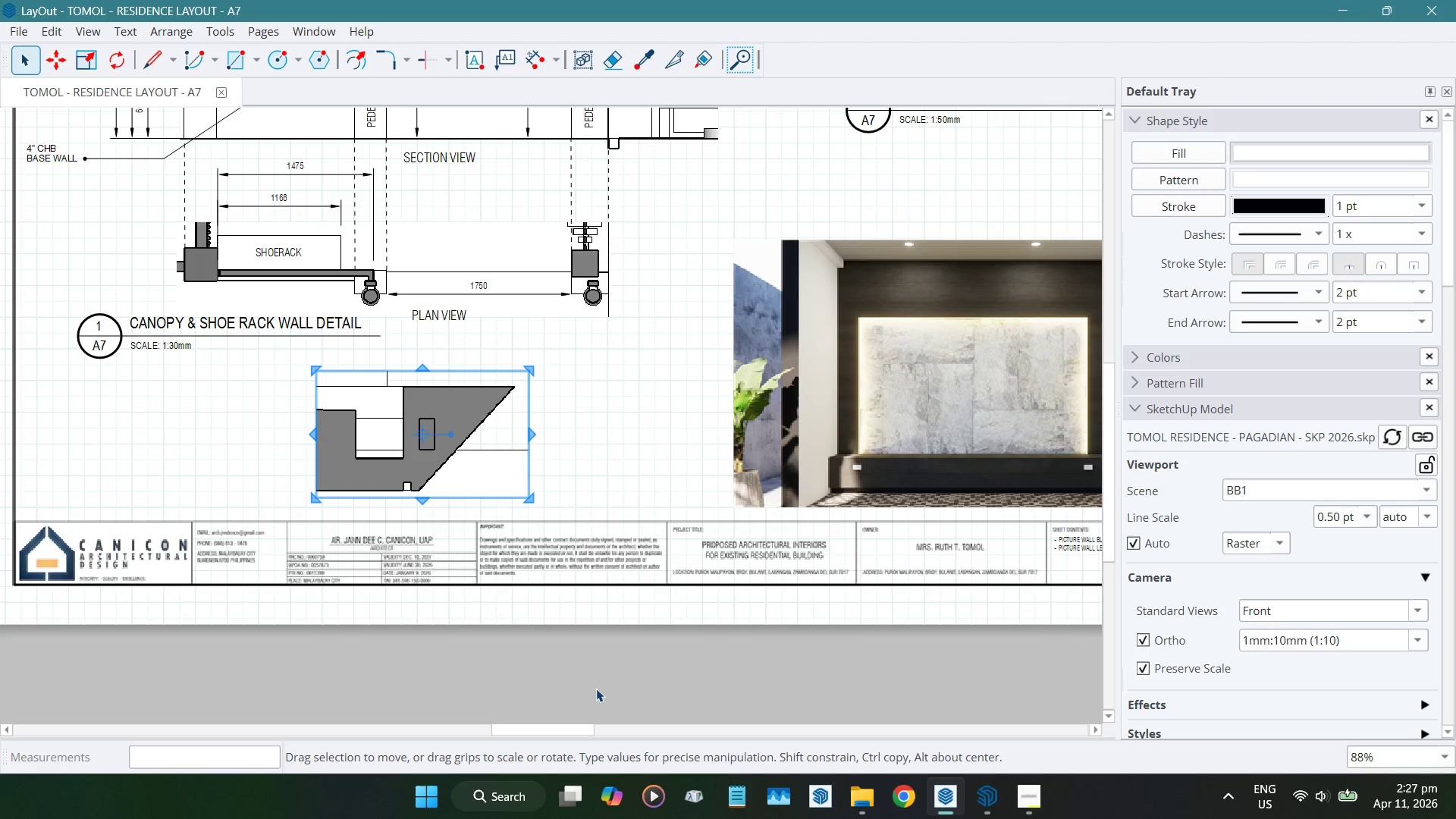 
left_click([597, 688])
 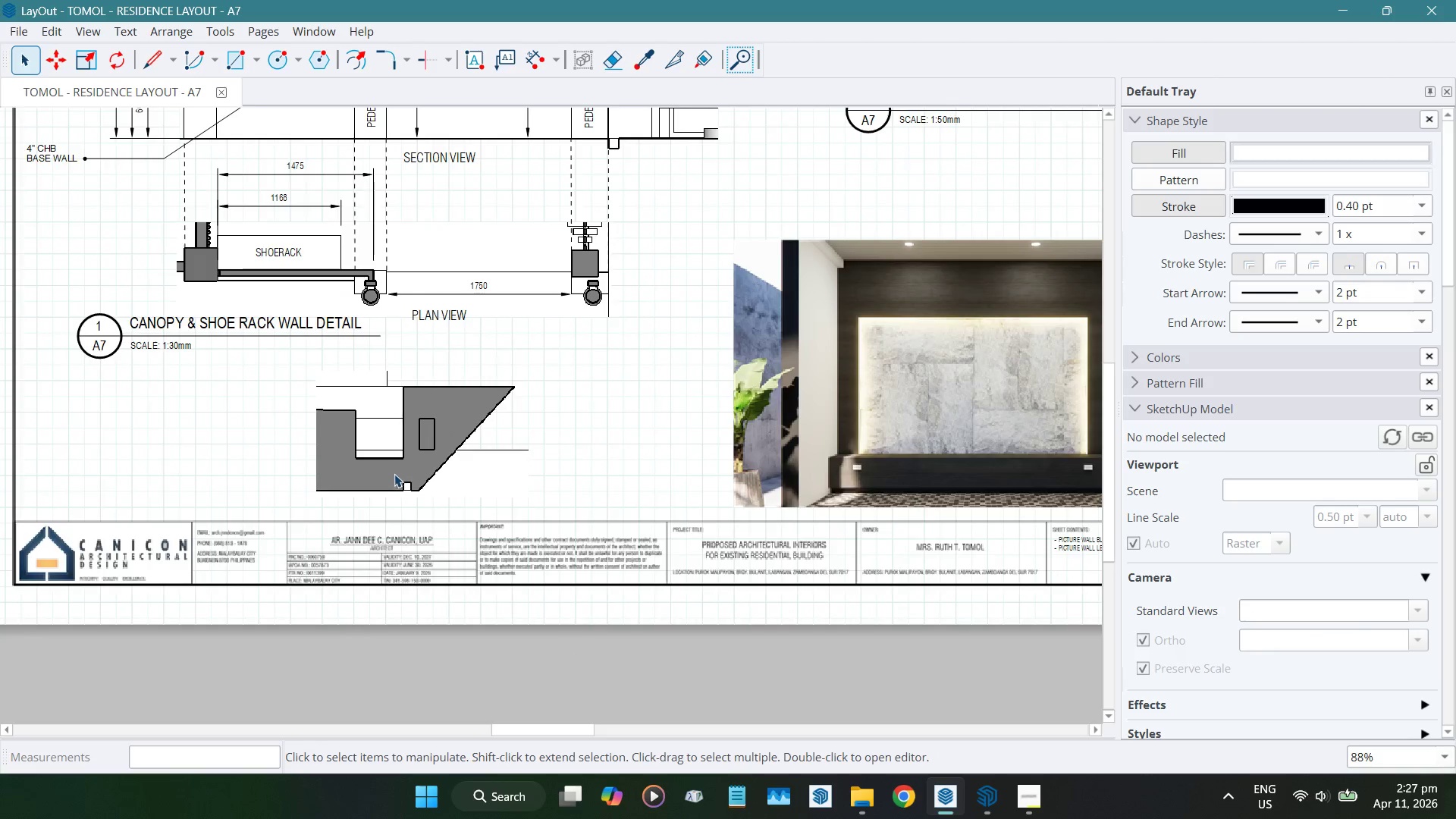 
scroll: coordinate [400, 481], scroll_direction: up, amount: 4.0
 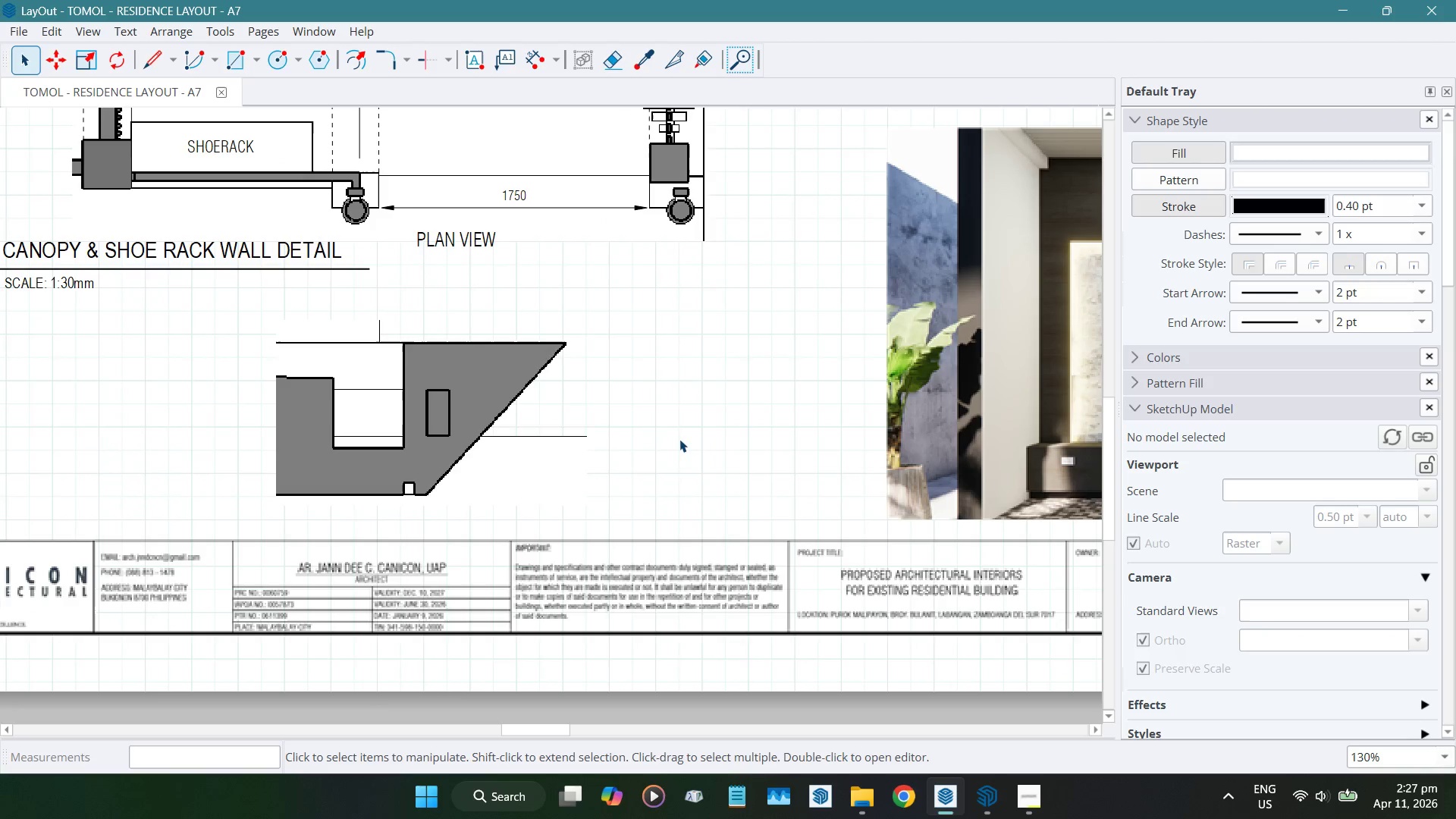 
scroll: coordinate [679, 439], scroll_direction: down, amount: 5.0
 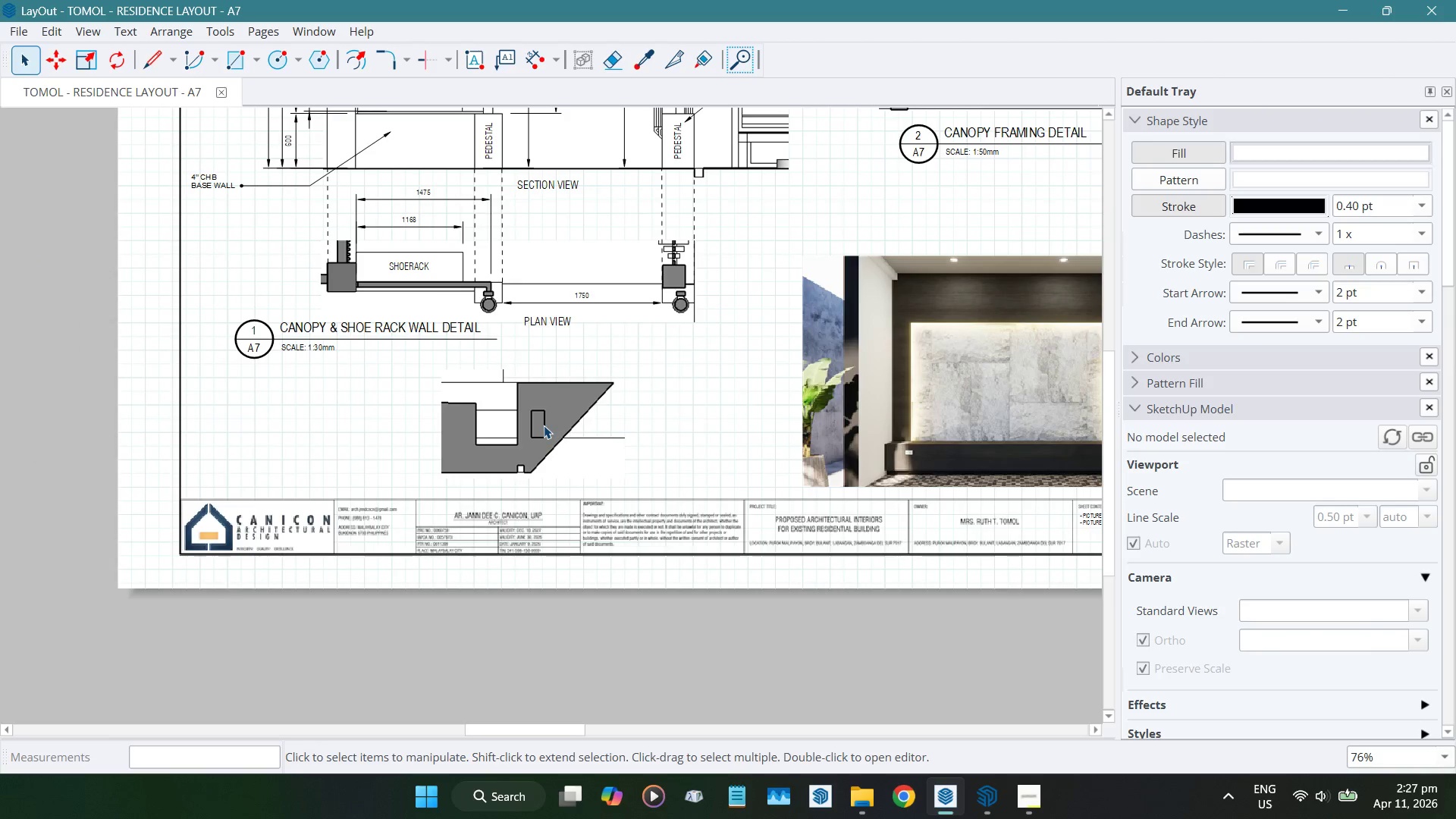 
scroll: coordinate [540, 425], scroll_direction: up, amount: 5.0
 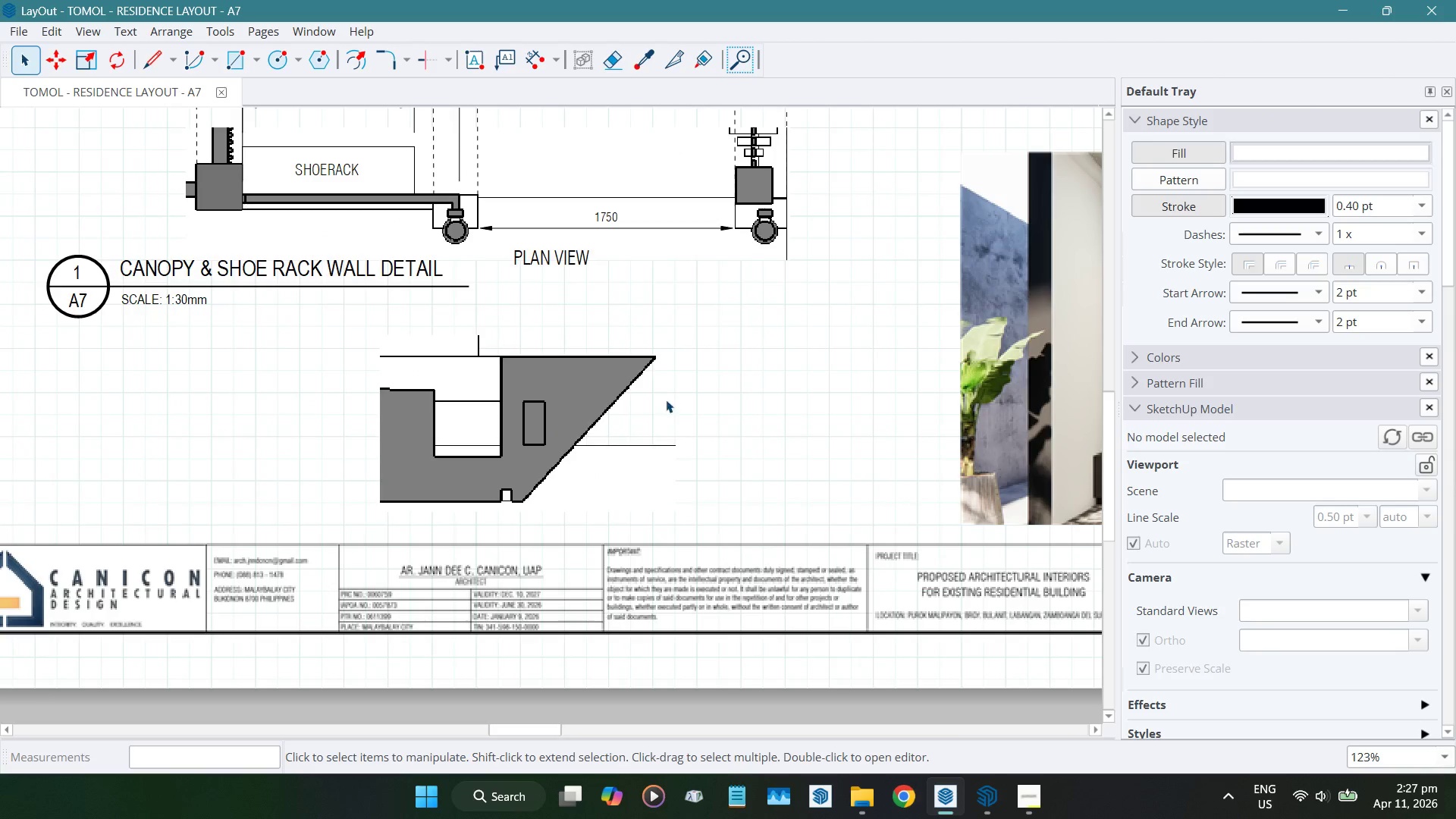 
key(D)
 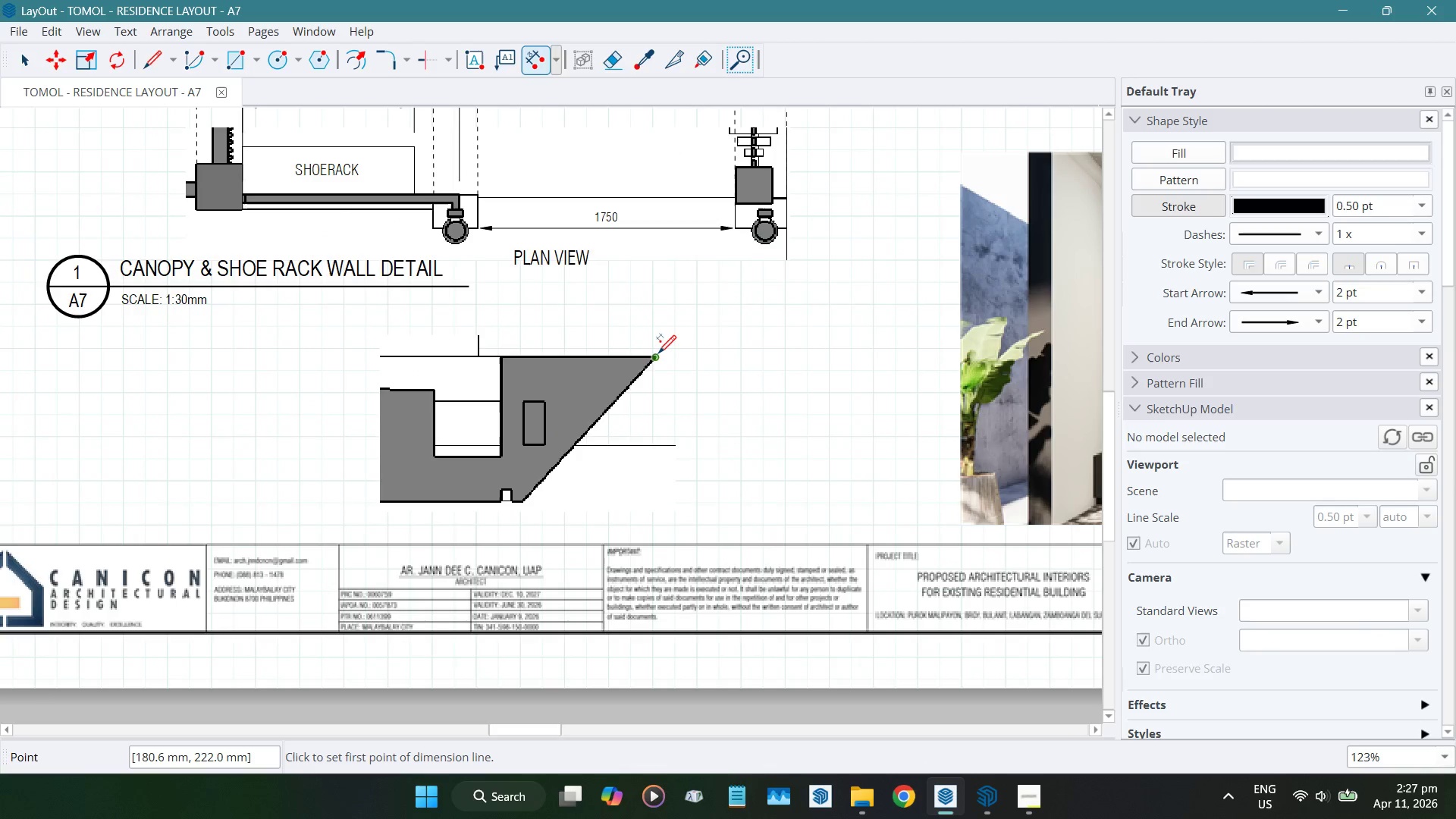 
left_click([657, 353])
 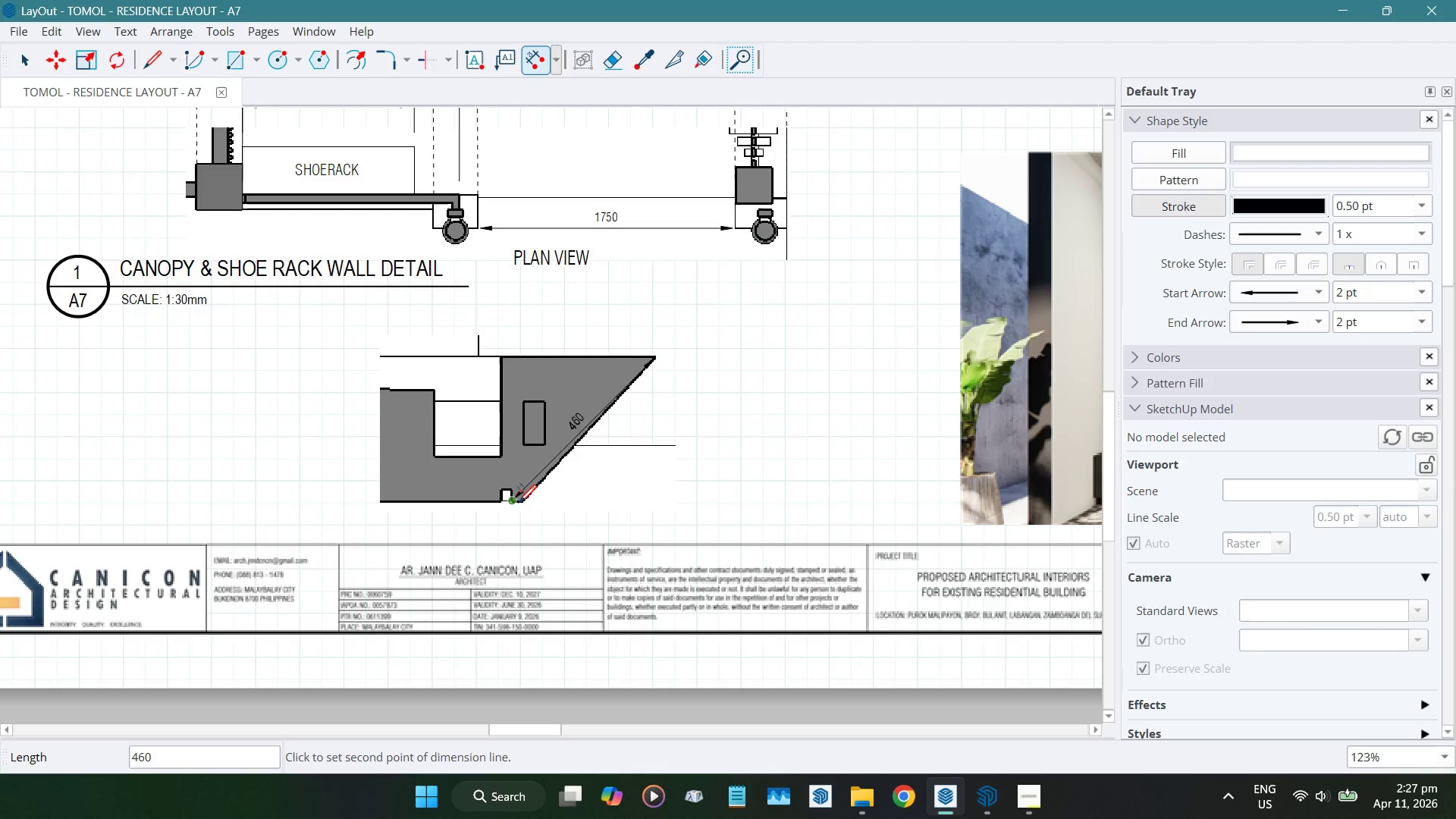 
left_click_drag(start_coordinate=[522, 501], to_coordinate=[563, 494])
 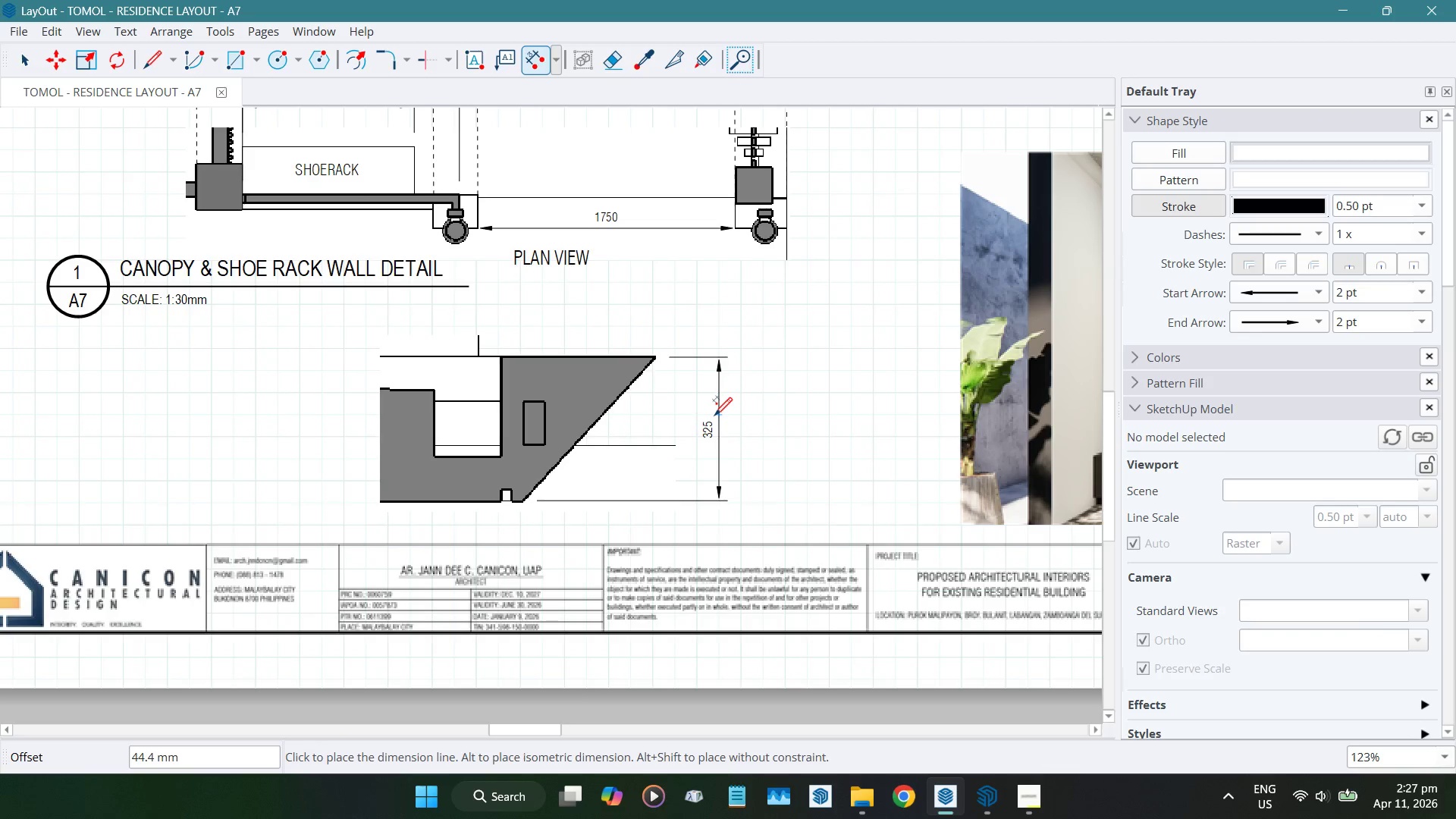 
wait(11.31)
 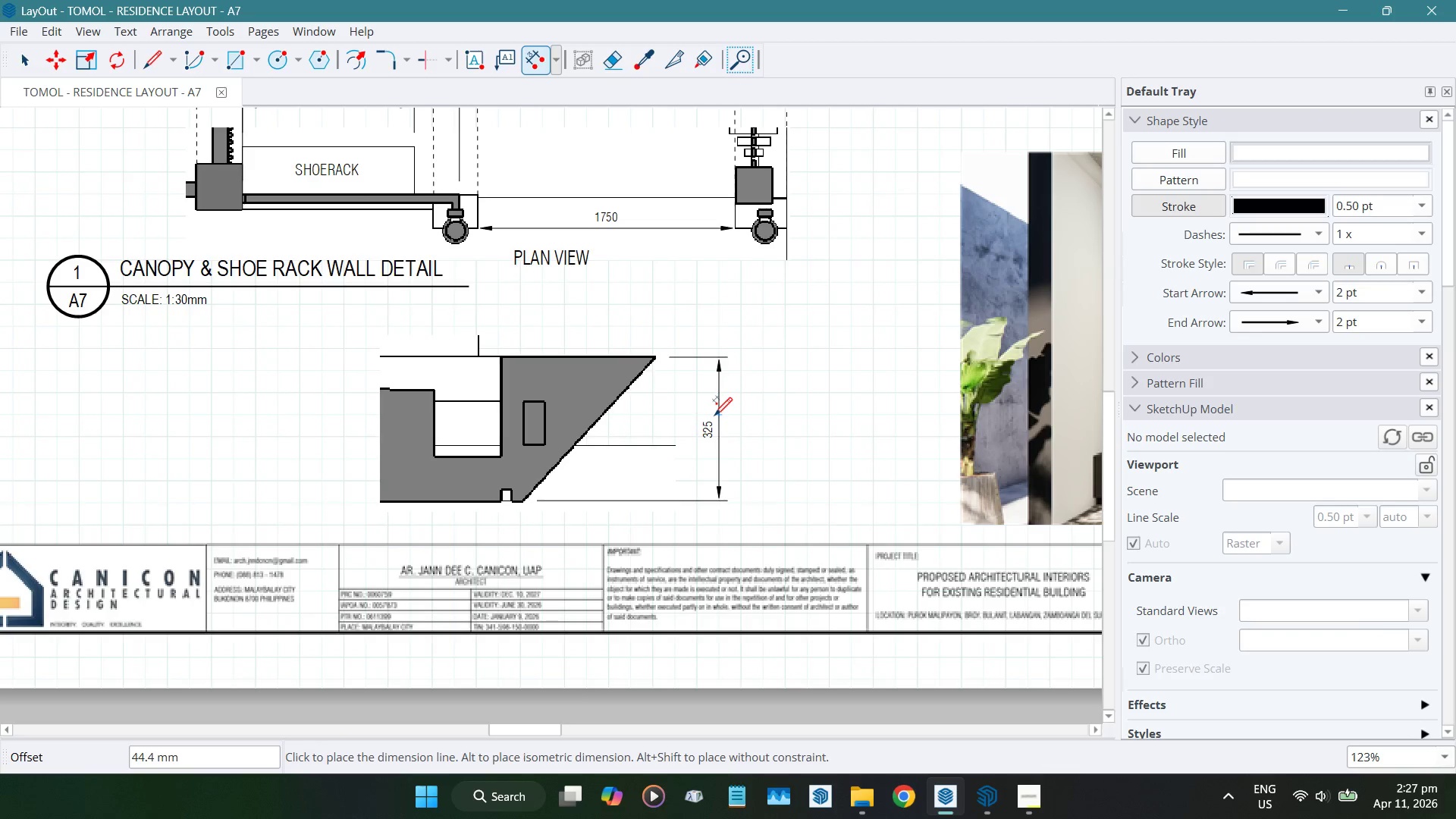 
left_click_drag(start_coordinate=[429, 387], to_coordinate=[433, 387])
 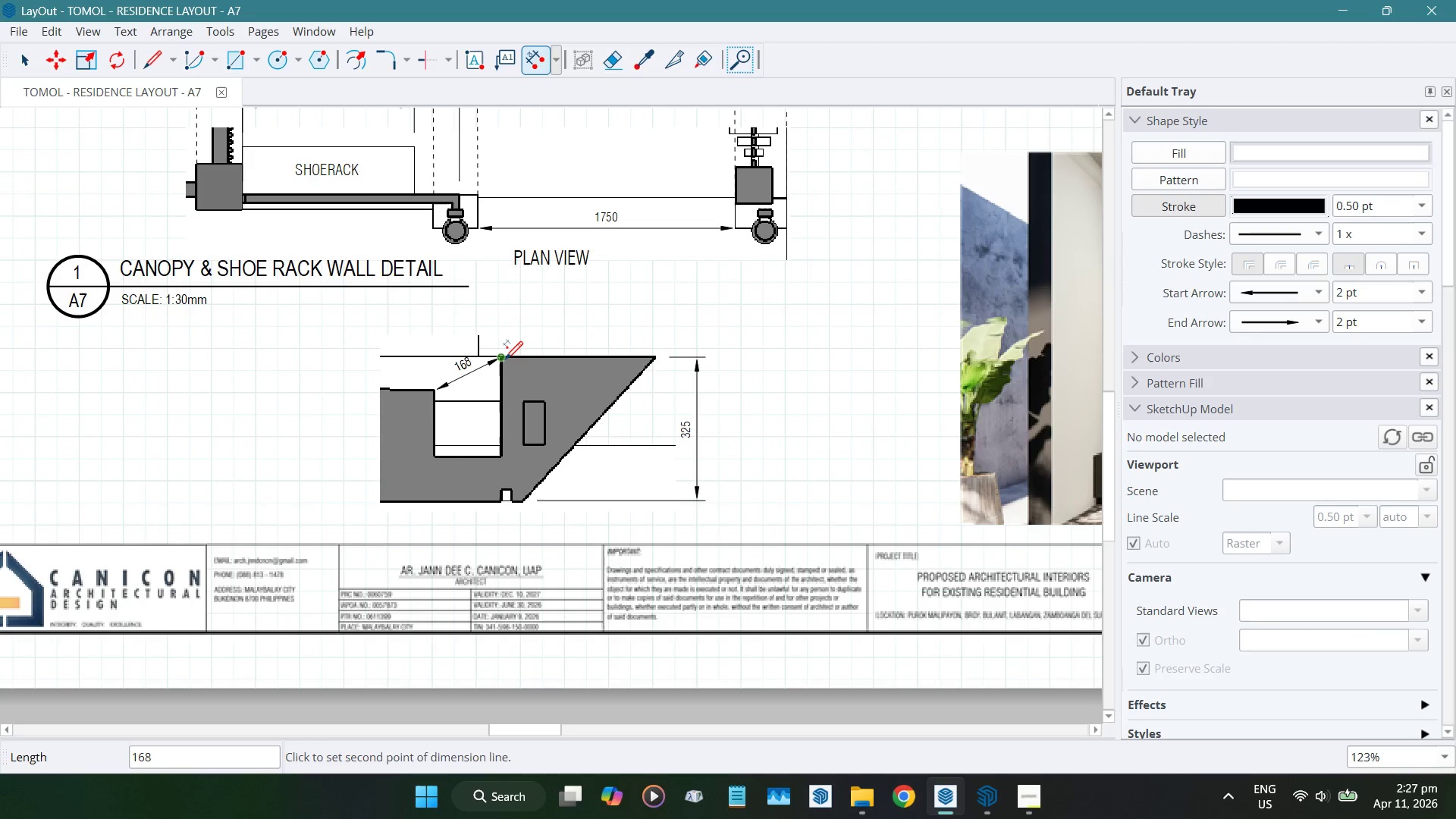 
left_click([504, 357])
 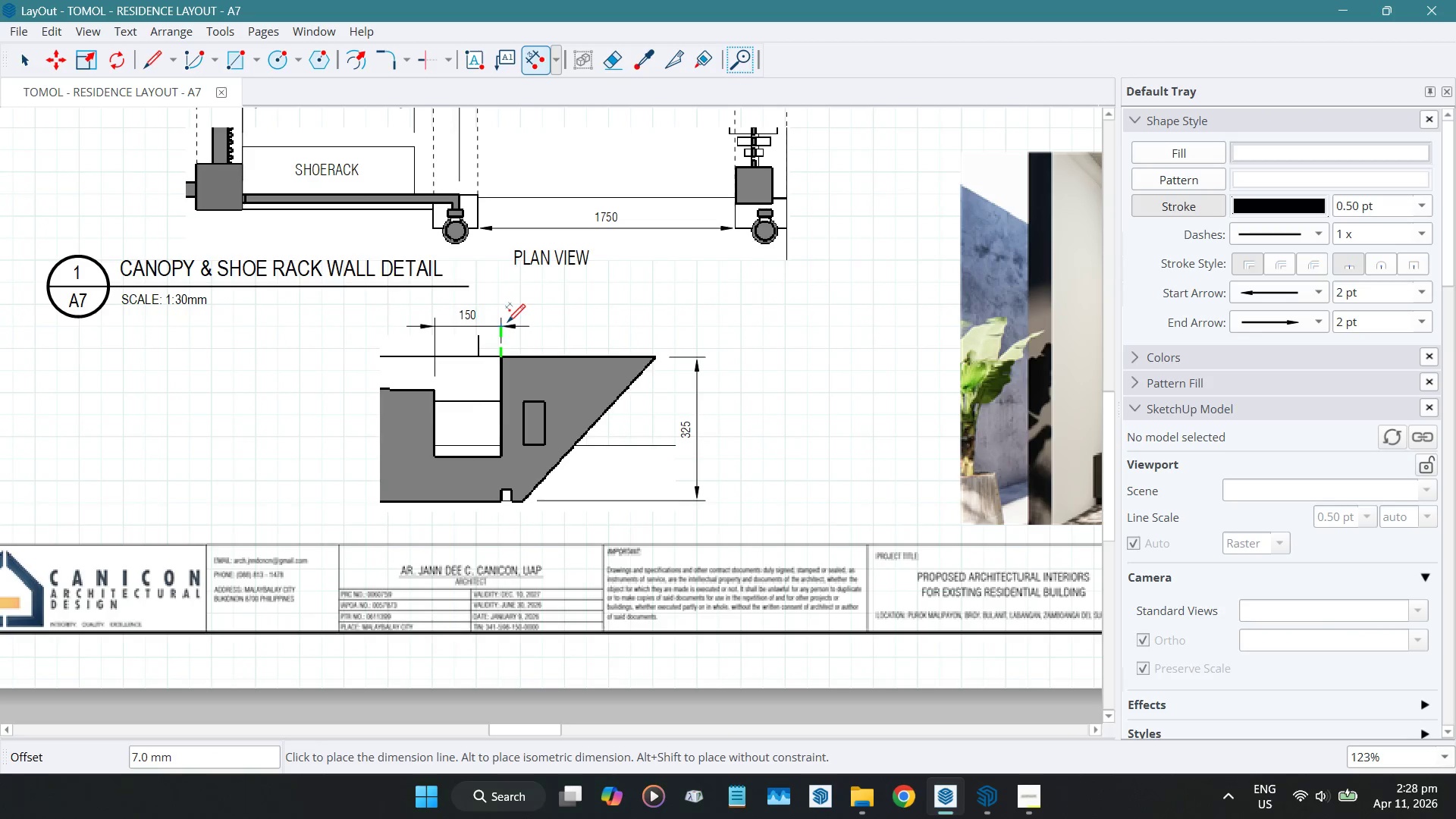 
left_click([507, 322])
 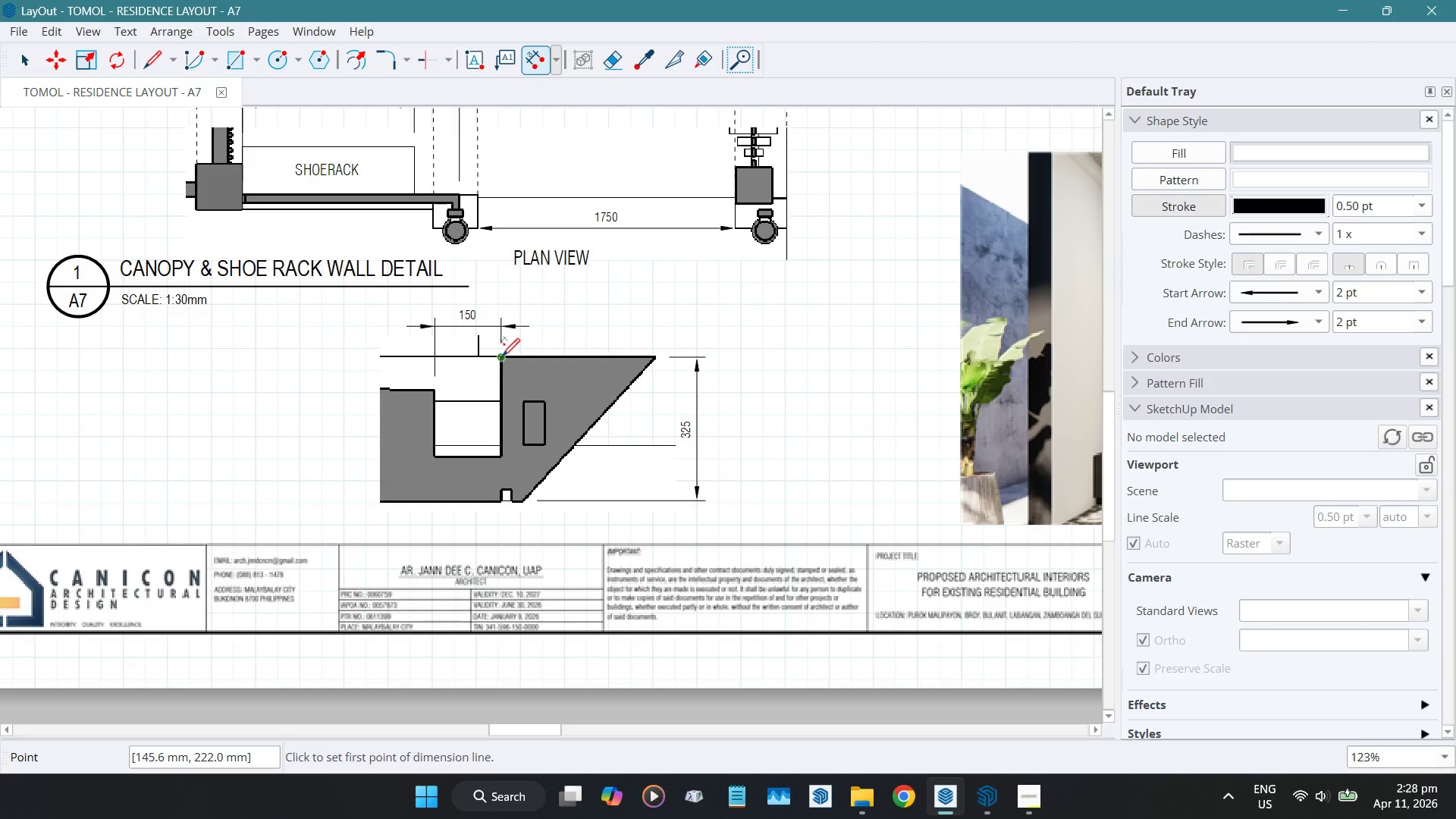 
left_click_drag(start_coordinate=[501, 355], to_coordinate=[513, 356])
 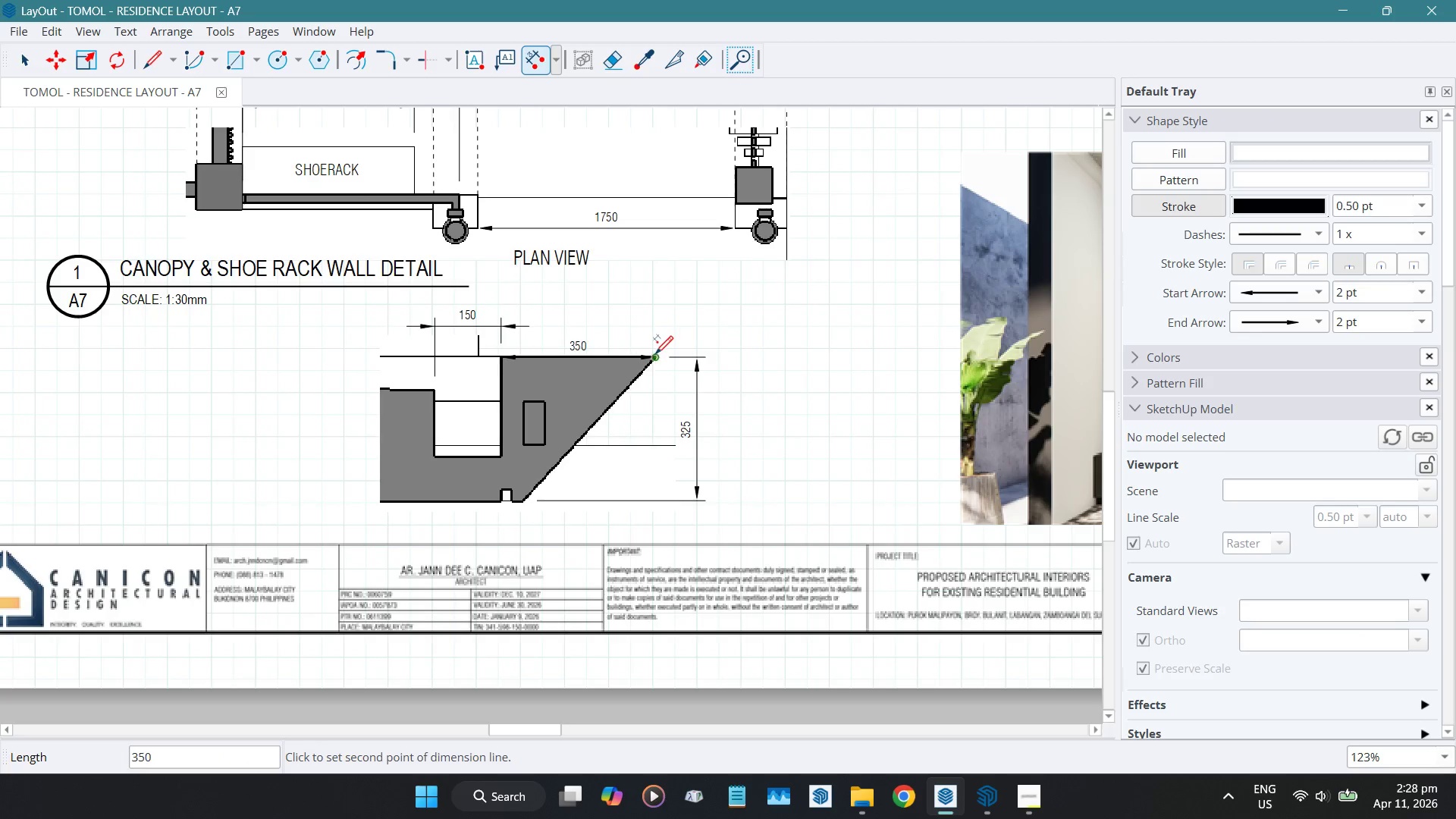 
left_click([657, 354])
 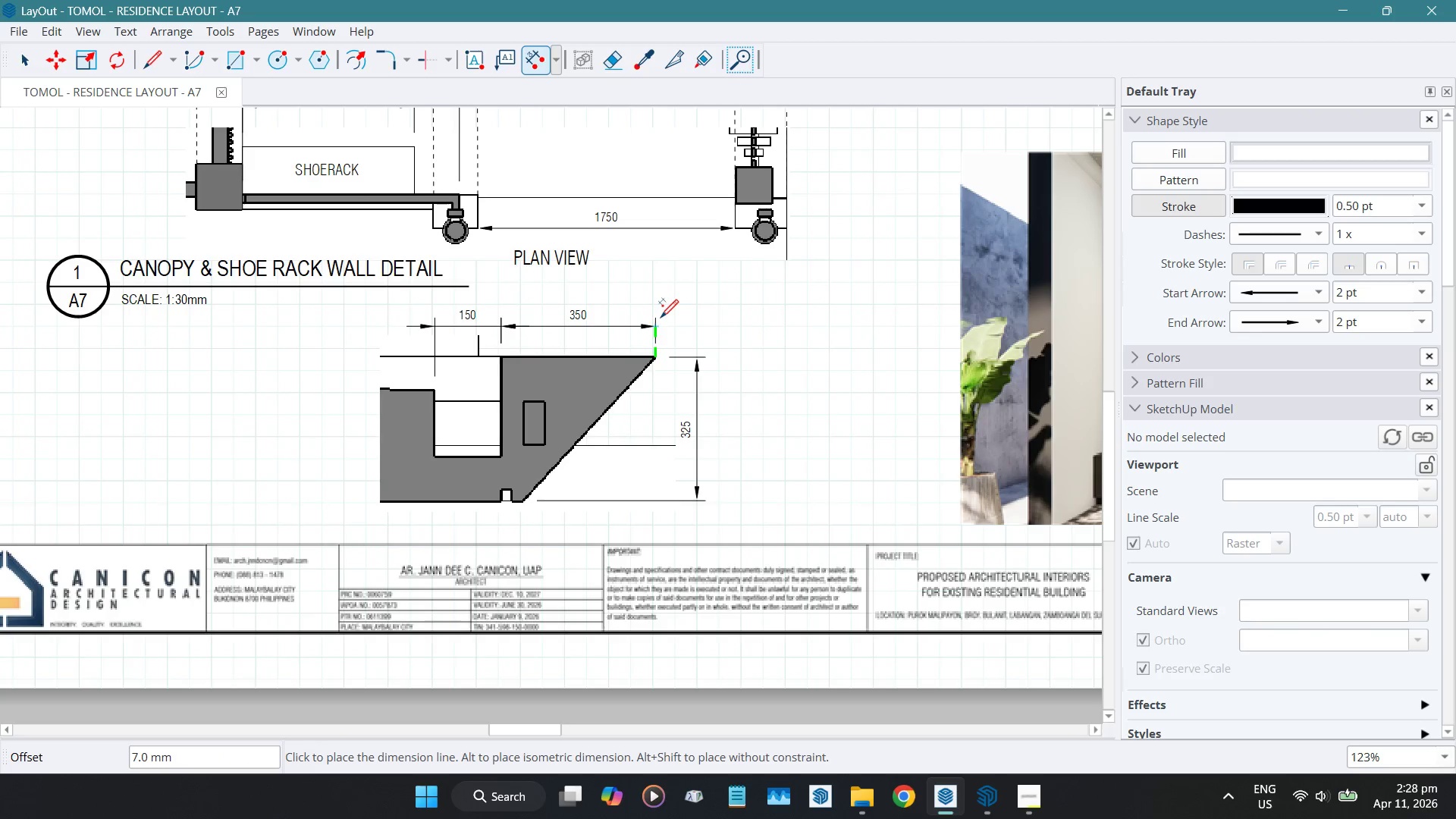 
left_click([661, 317])
 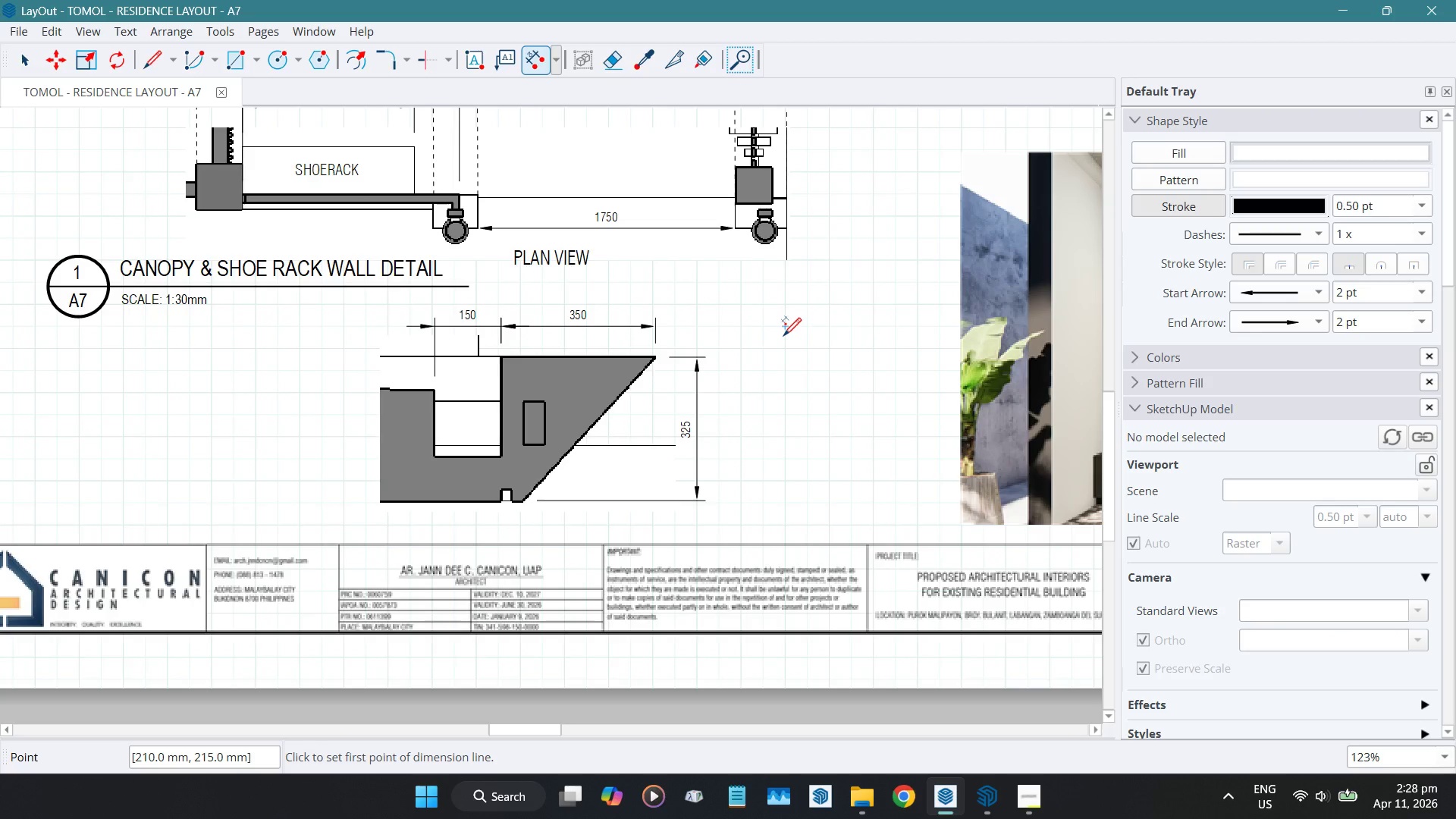 
scroll: coordinate [519, 532], scroll_direction: up, amount: 10.0
 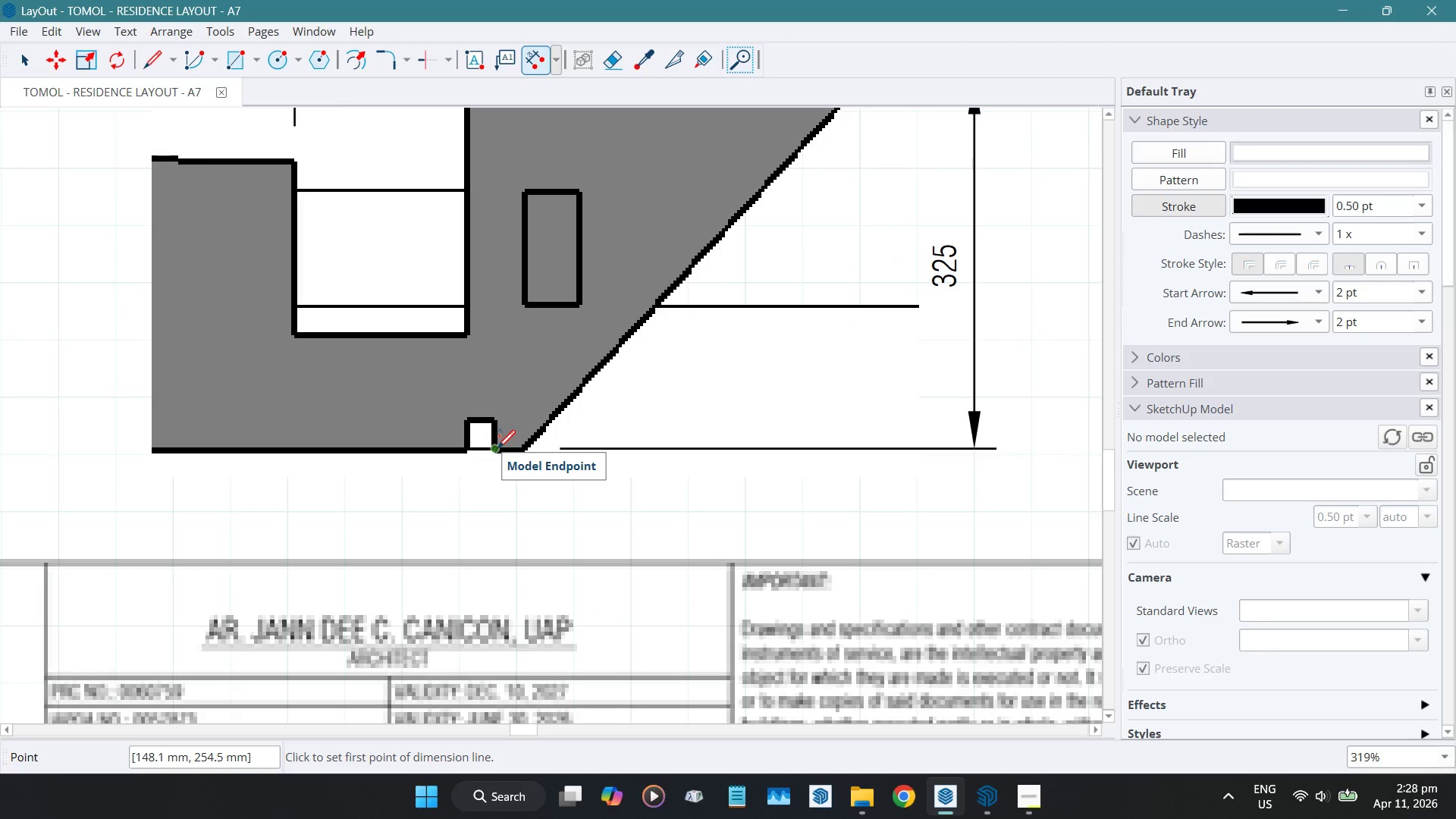 
left_click([497, 447])
 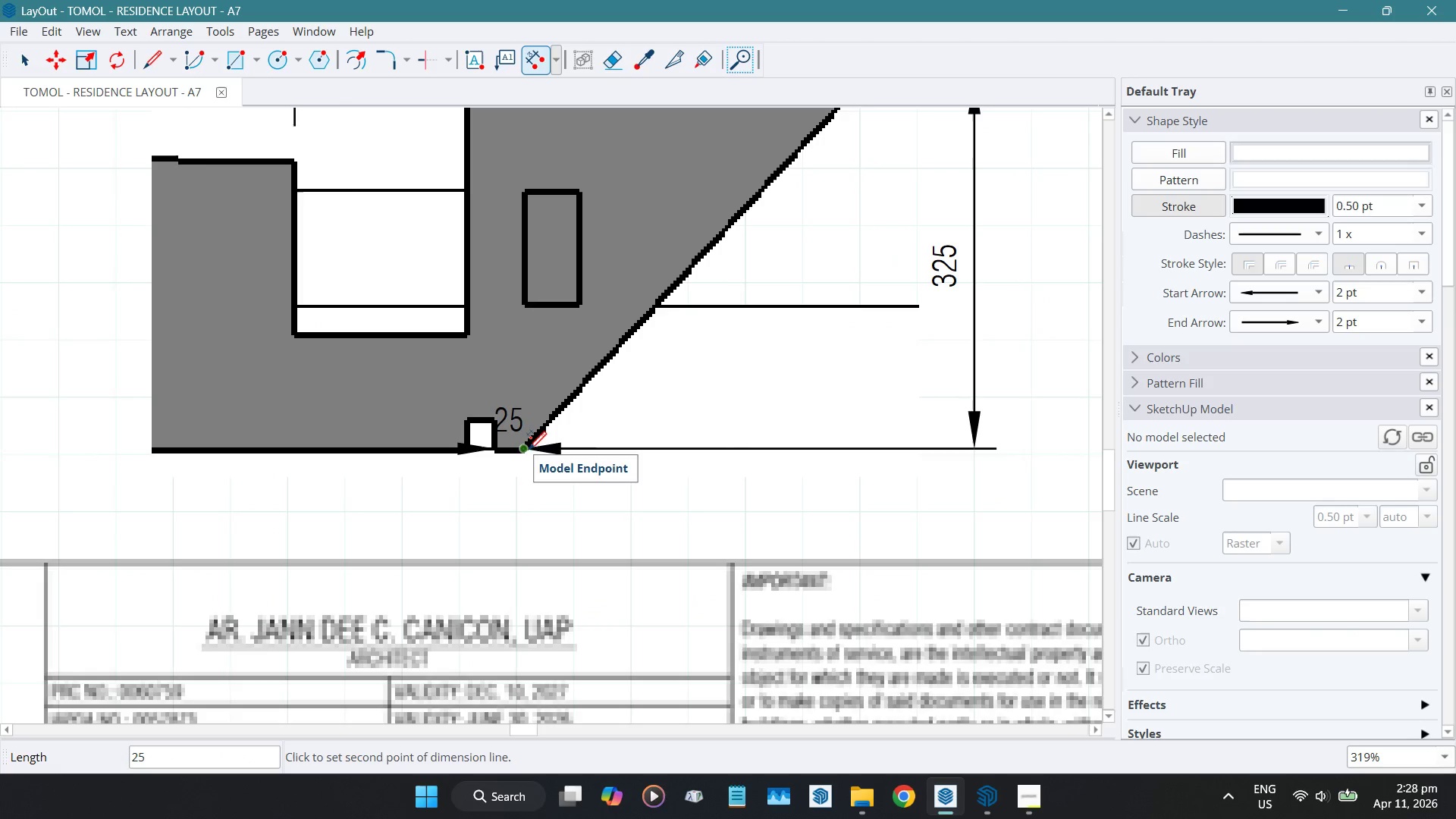 
left_click([528, 449])
 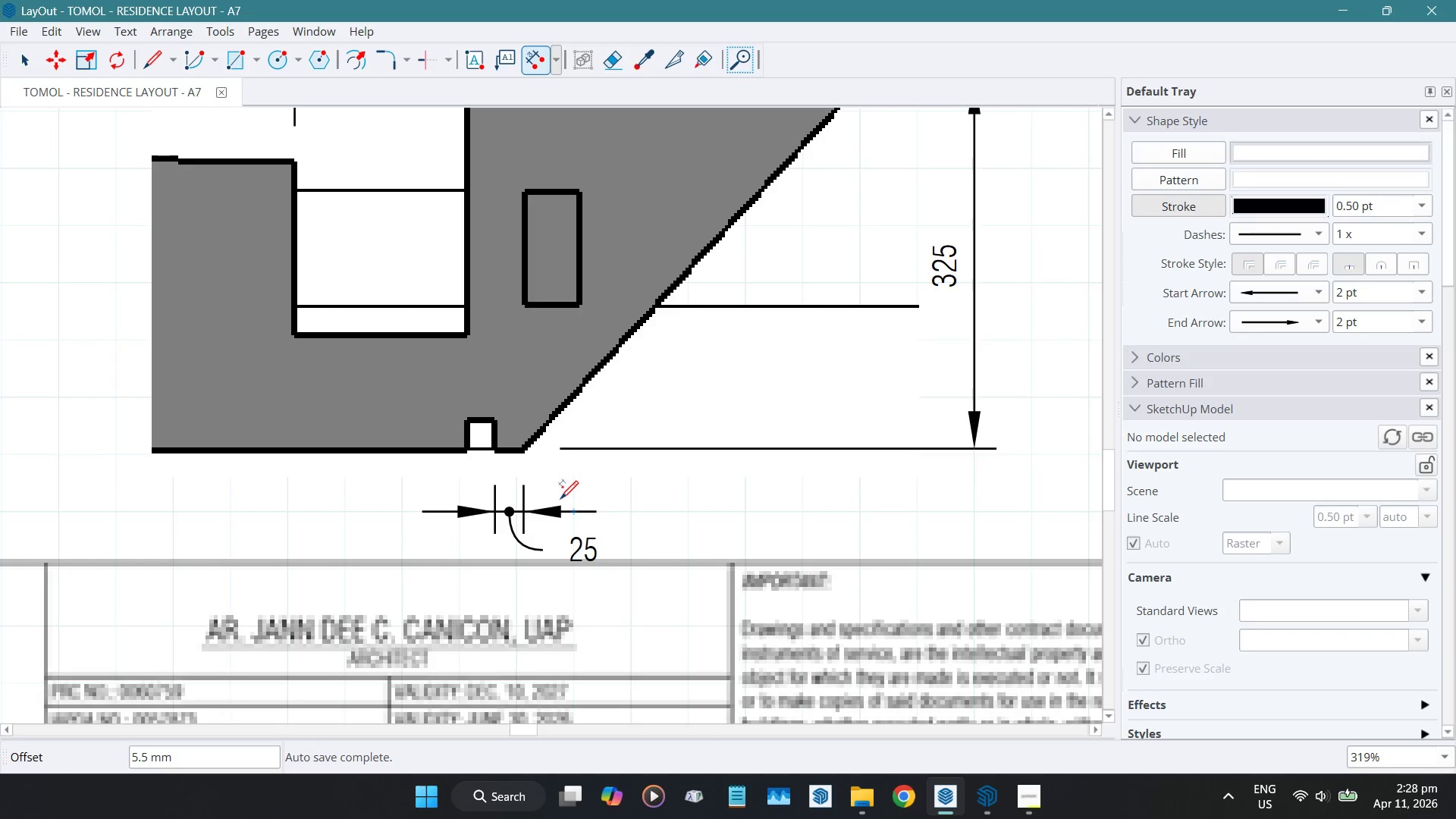 
key(Escape)
 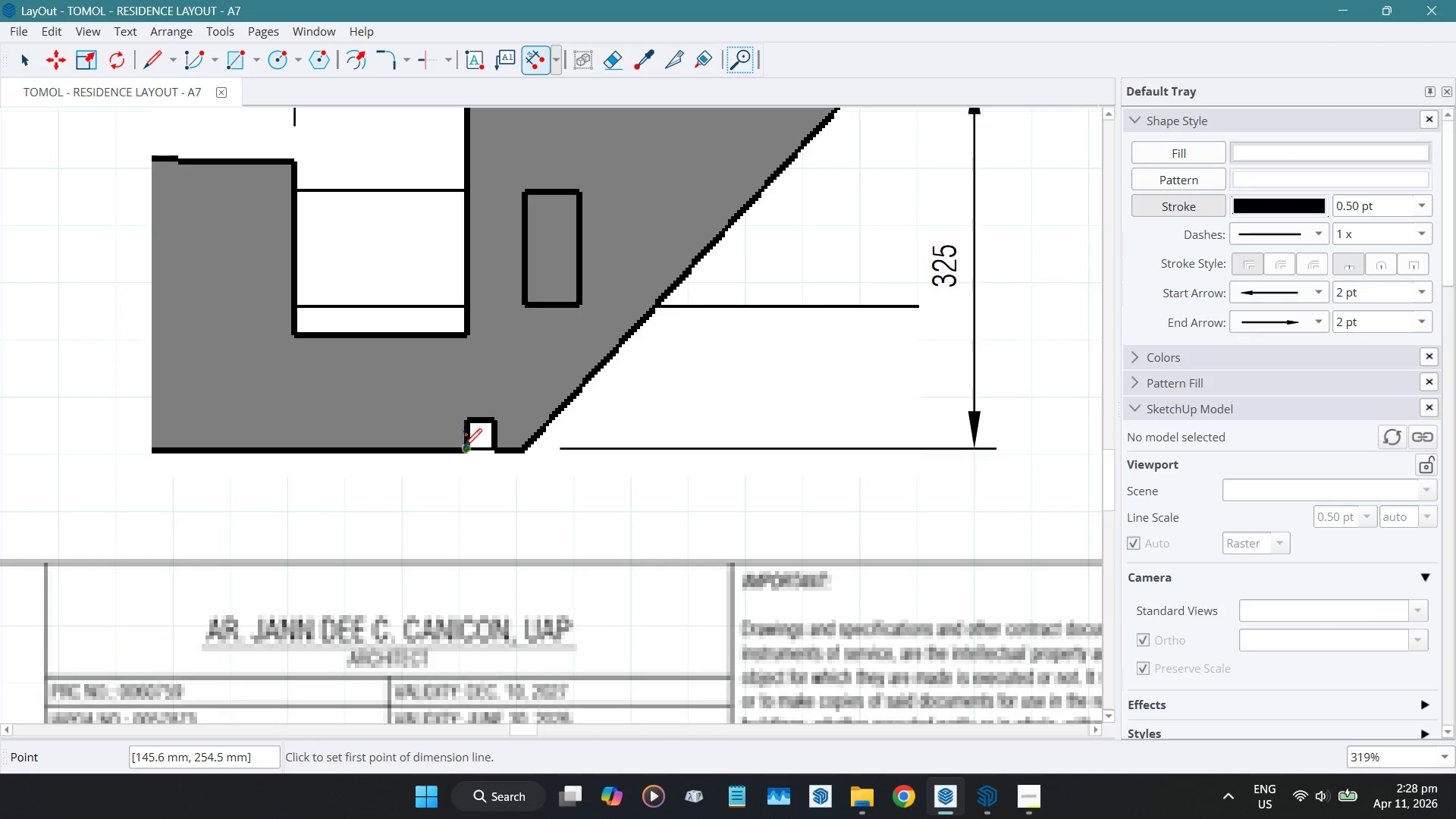 
left_click([465, 449])
 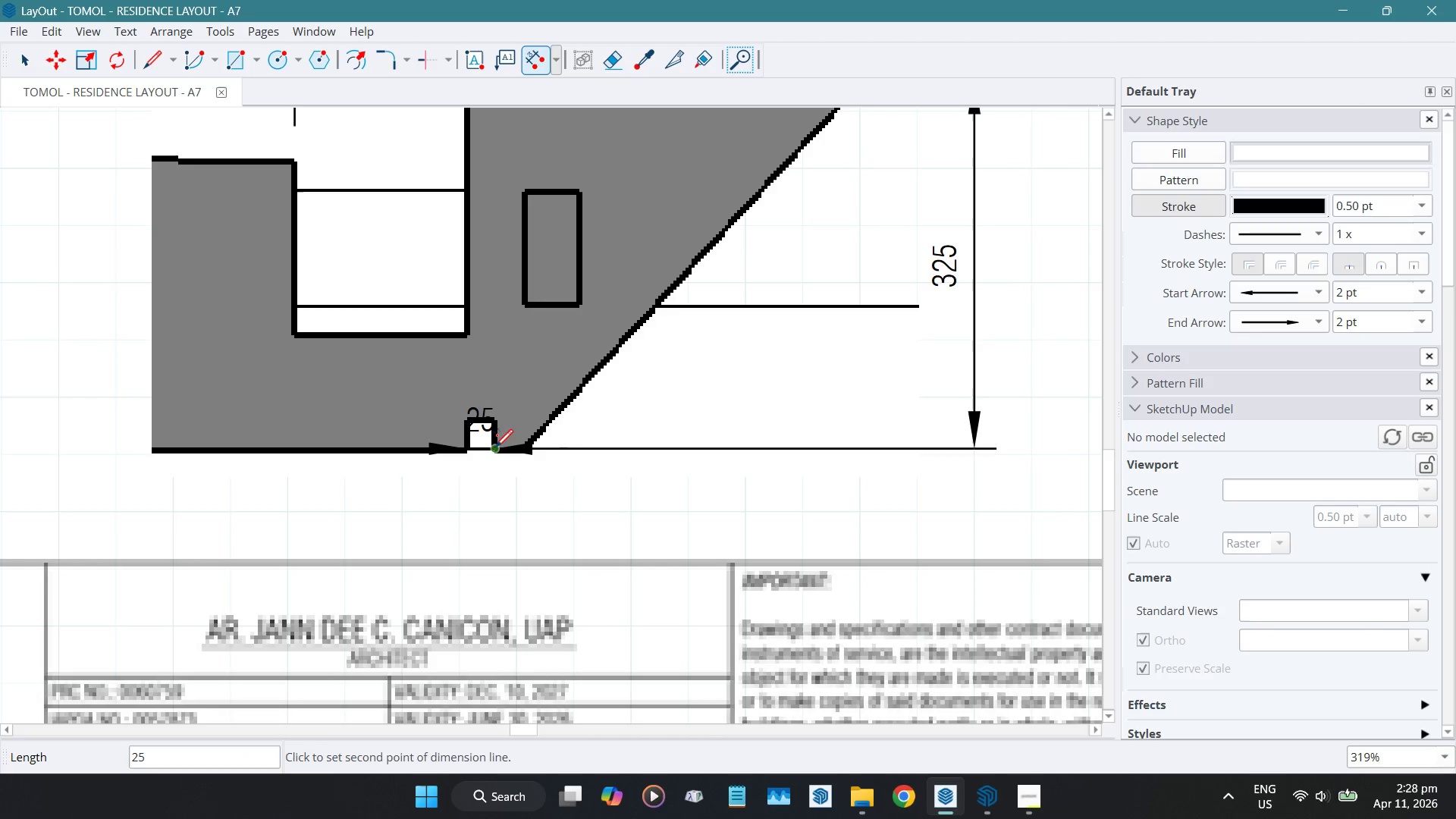 
left_click([500, 447])
 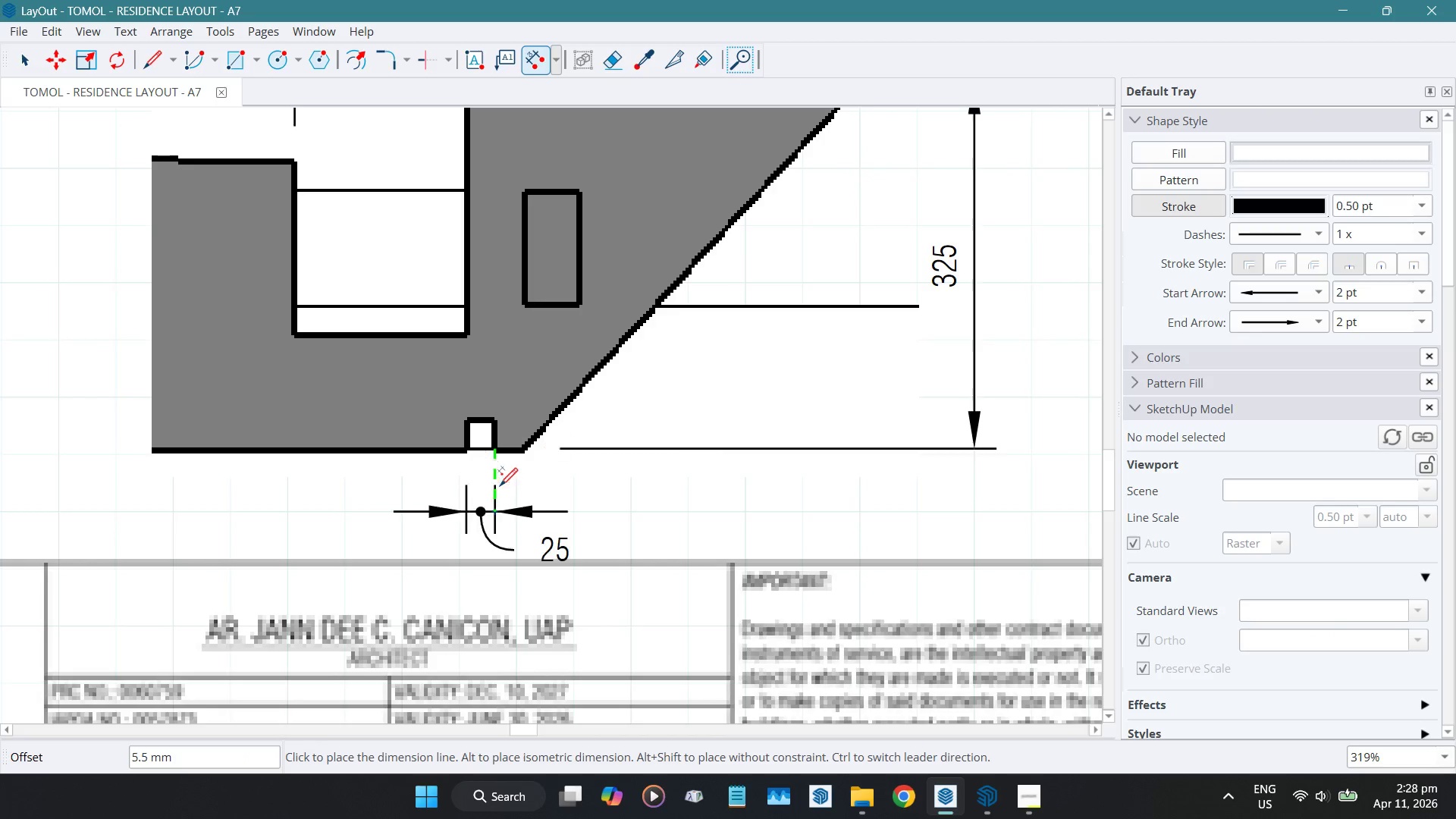 
left_click([501, 492])
 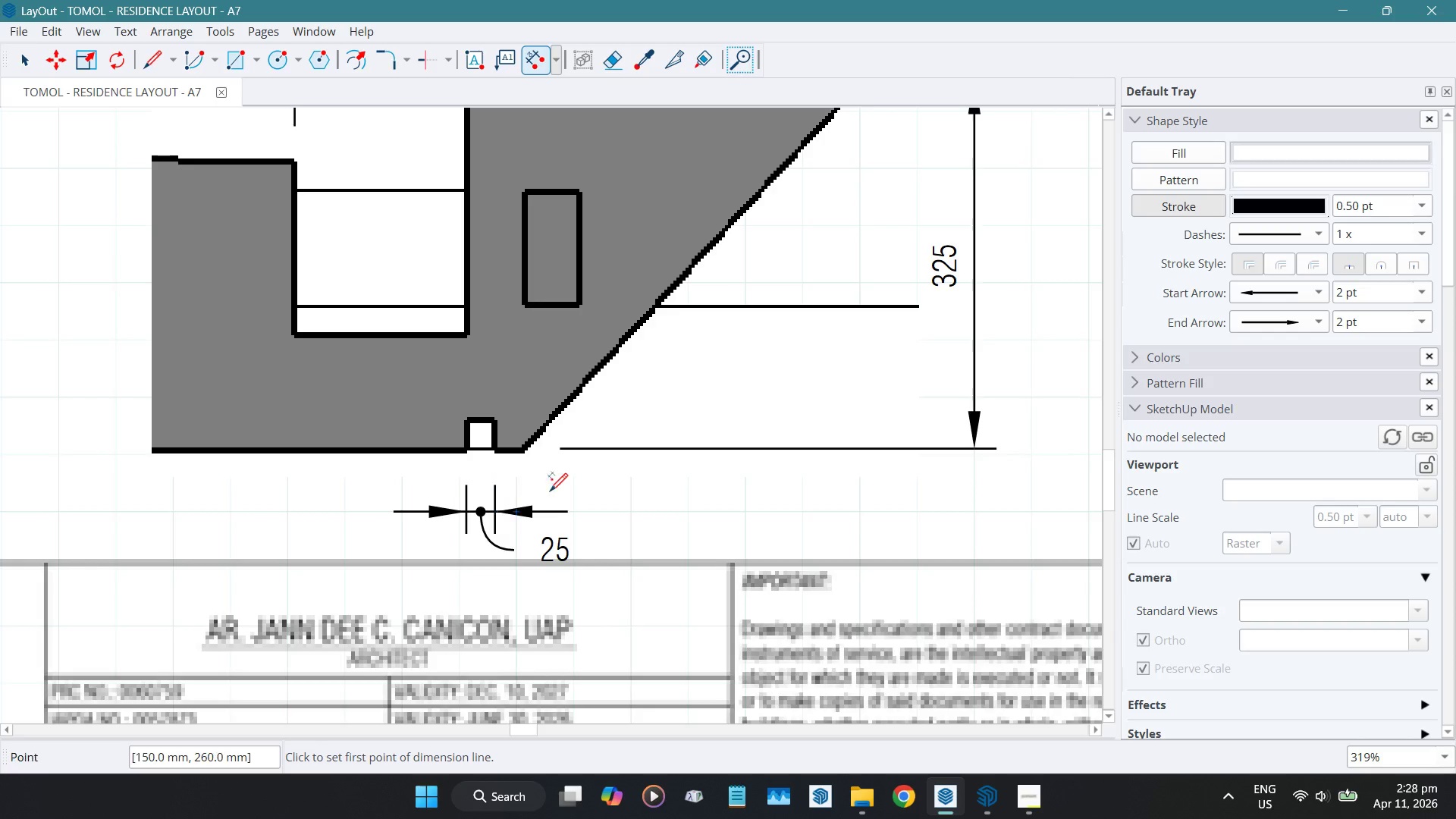 
key(Space)
 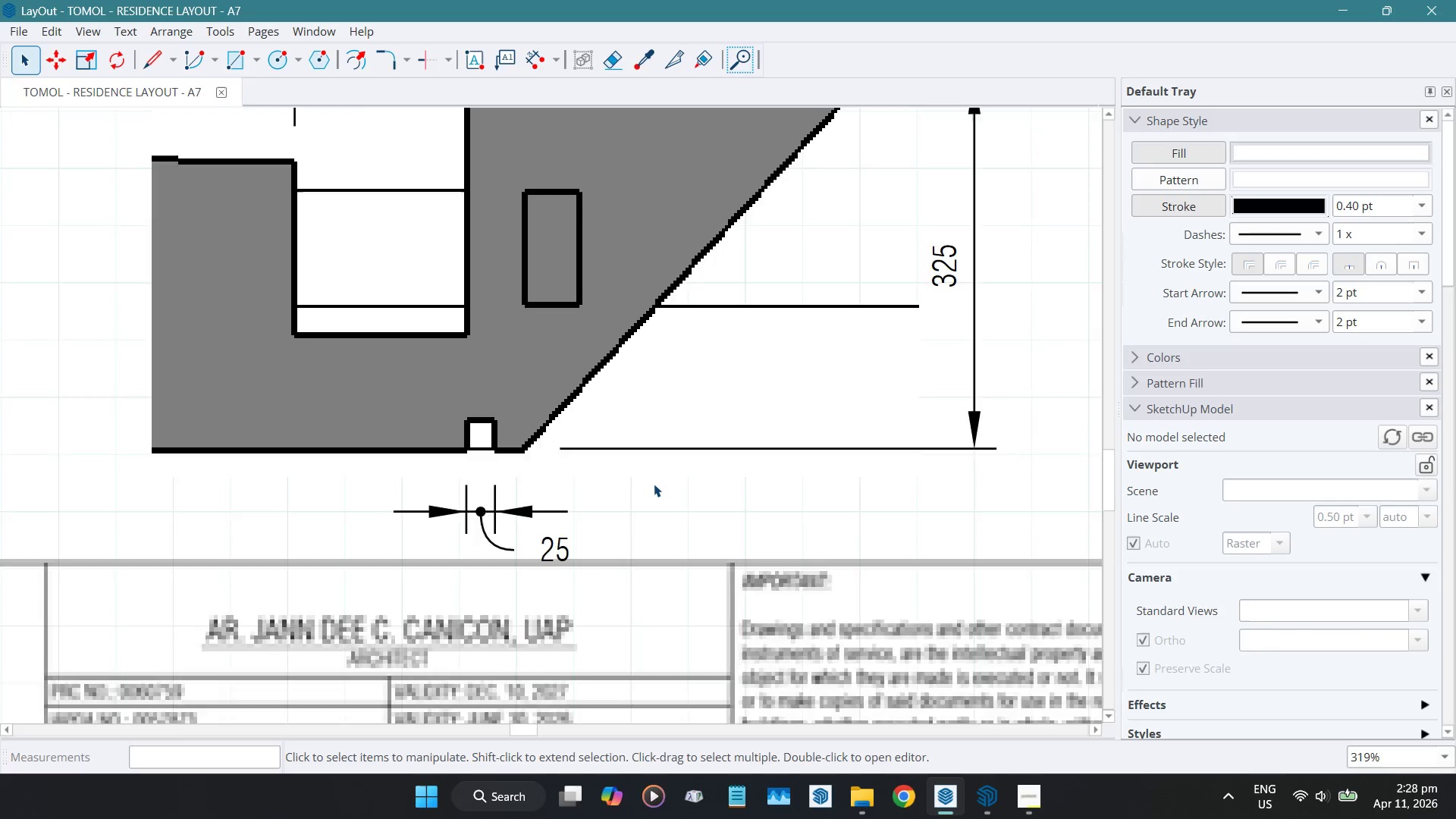 
scroll: coordinate [653, 485], scroll_direction: down, amount: 9.0
 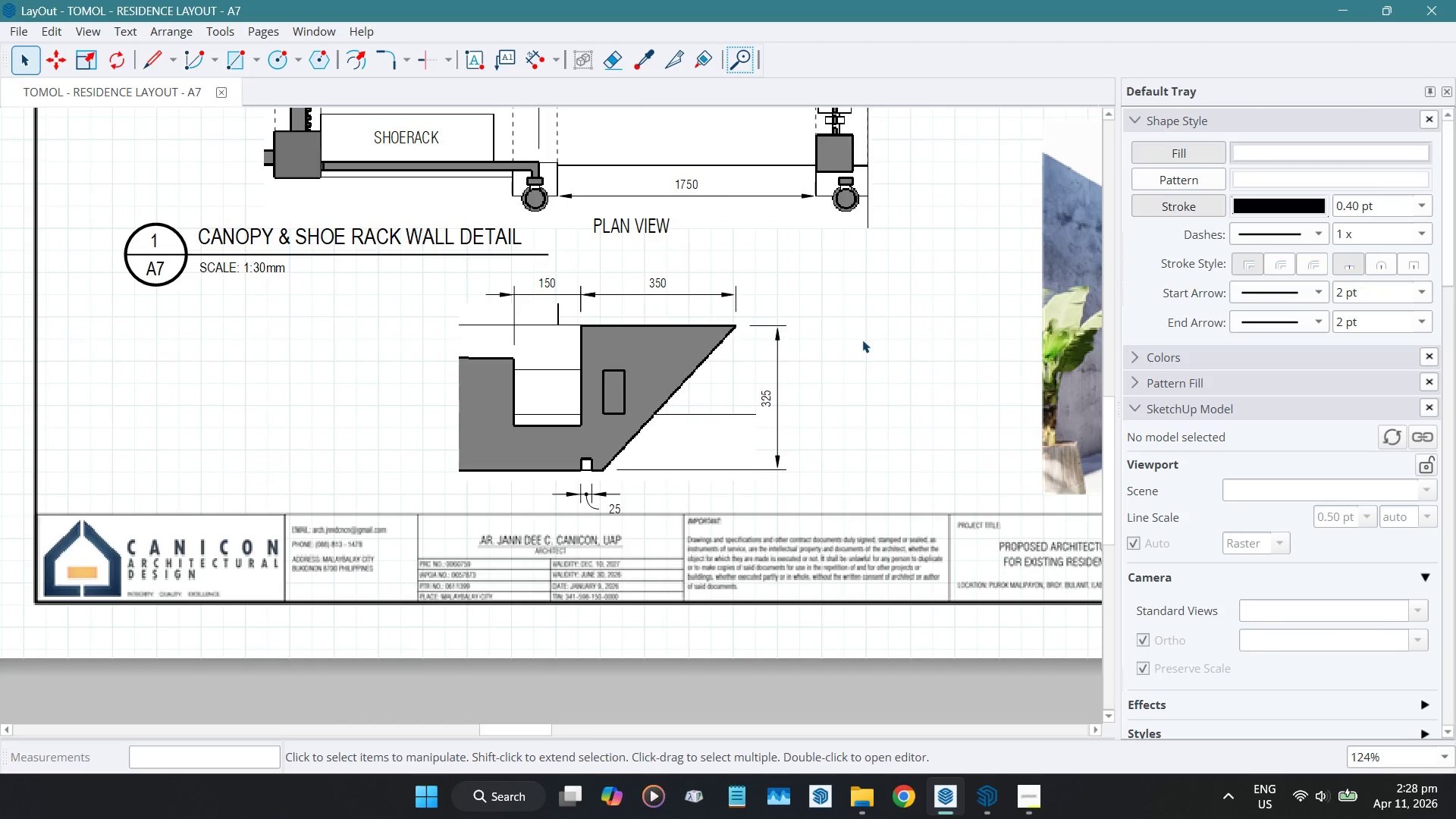 
left_click_drag(start_coordinate=[868, 296], to_coordinate=[407, 485])
 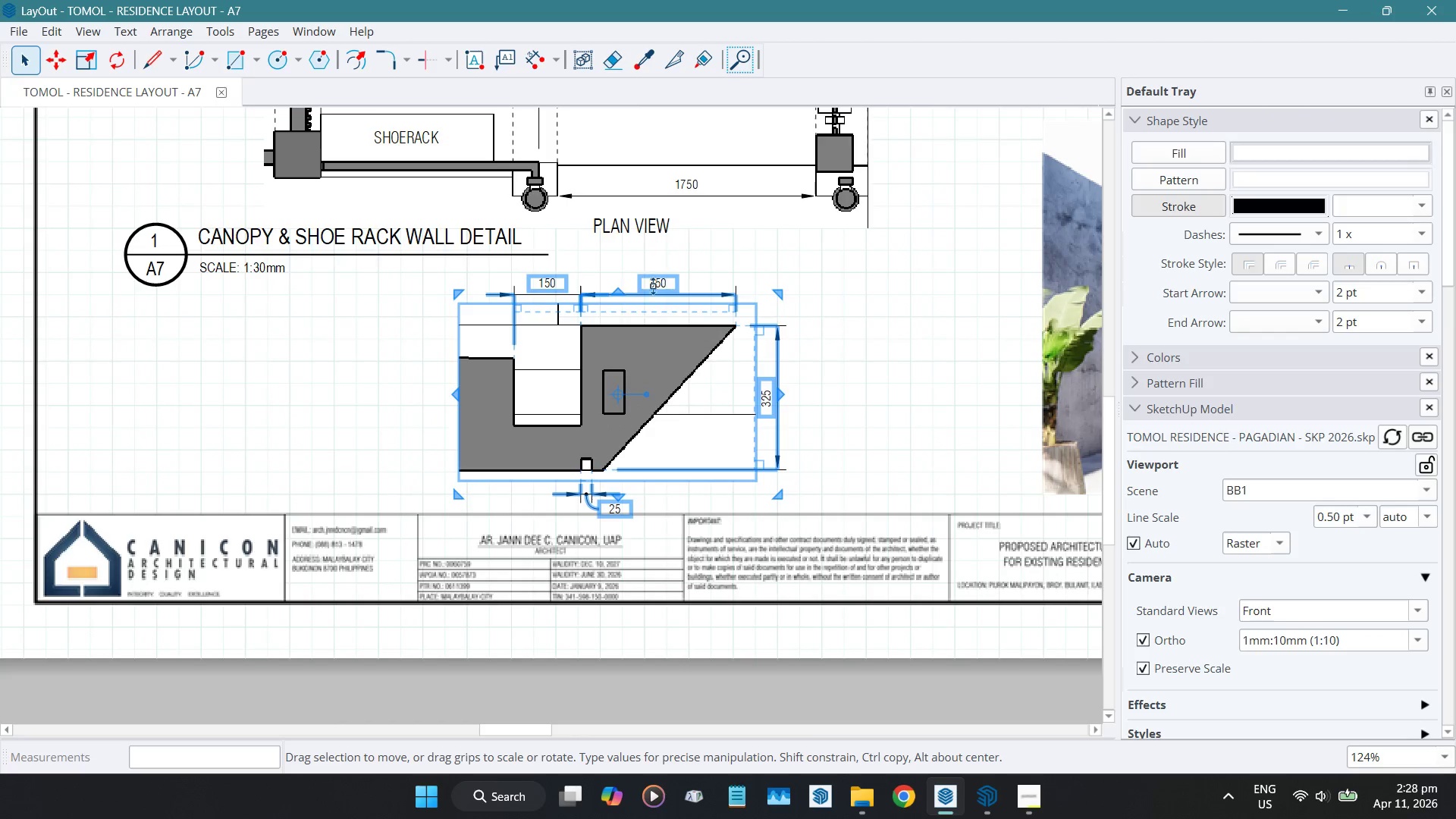 
key(ArrowUp)
 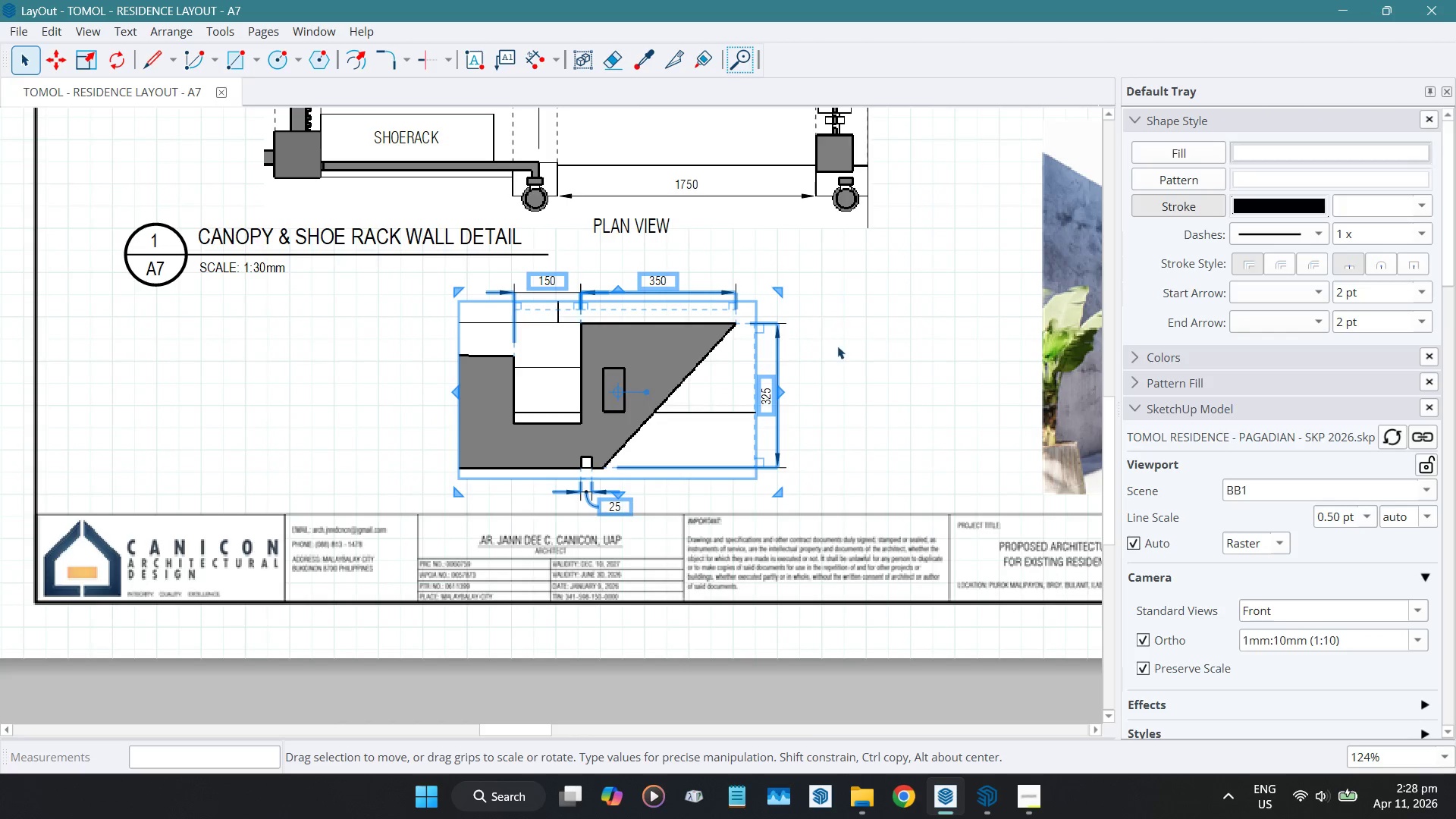 
key(ArrowUp)
 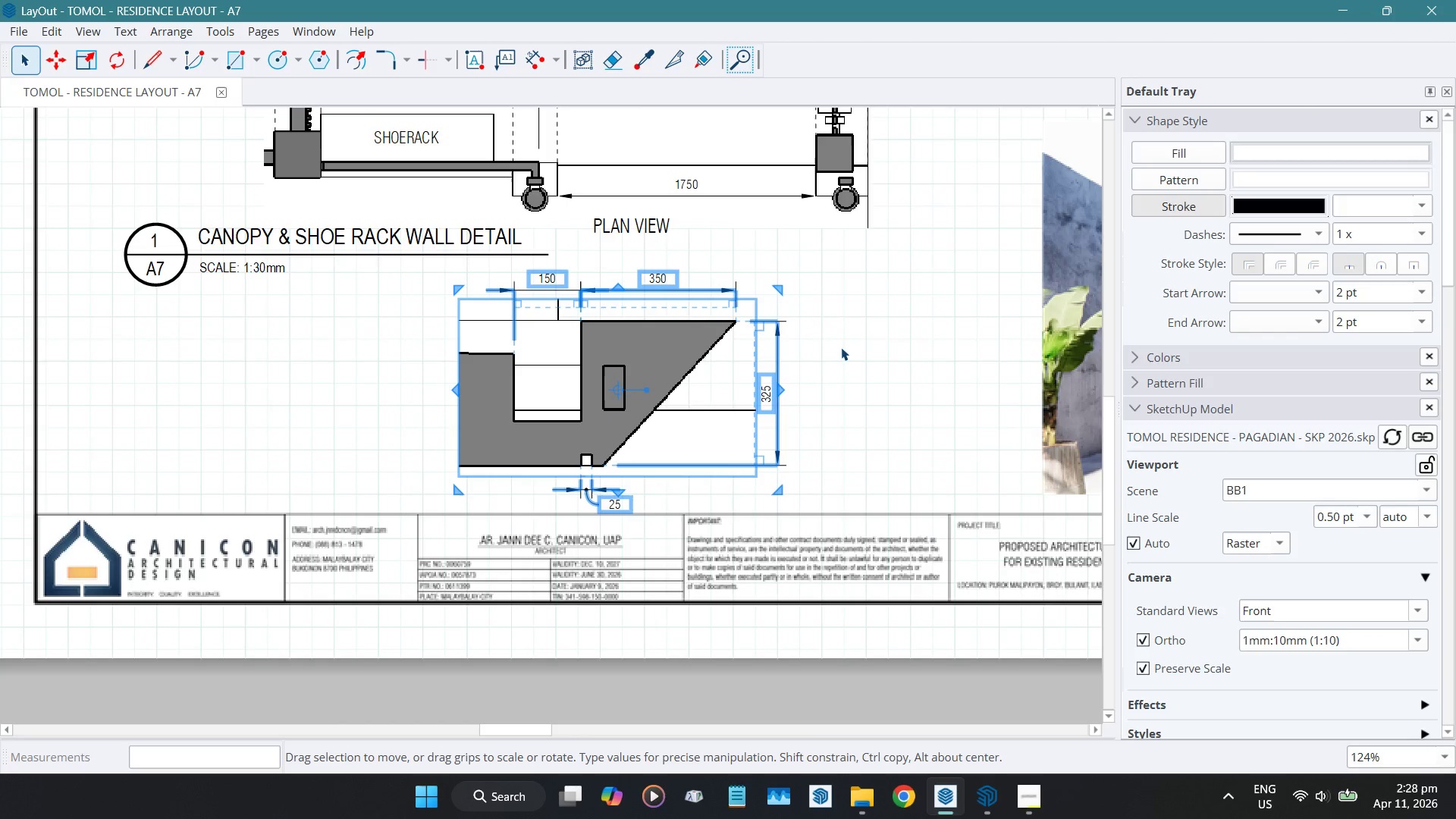 
key(ArrowUp)
 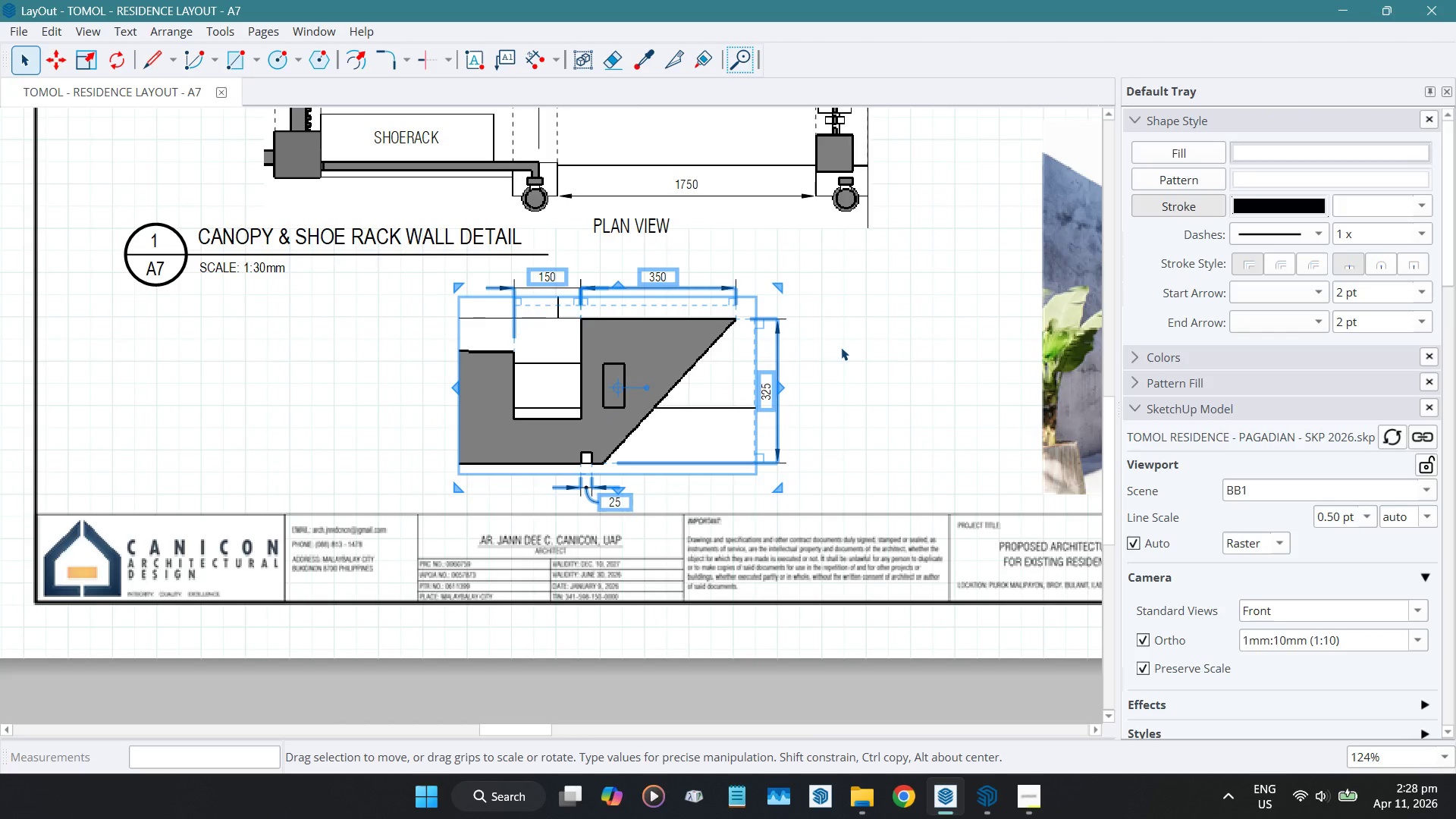 
key(ArrowUp)
 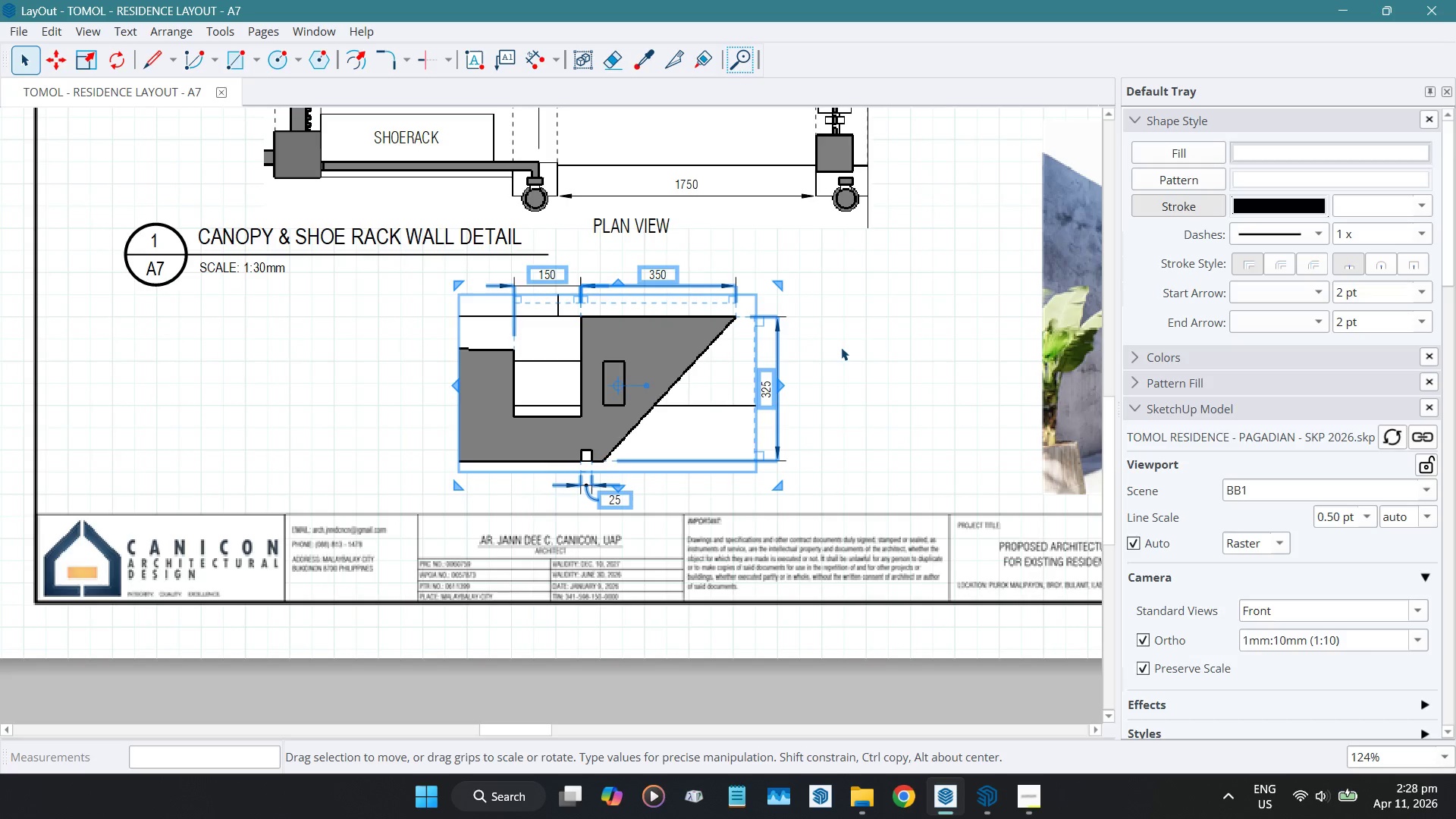 
left_click([841, 347])
 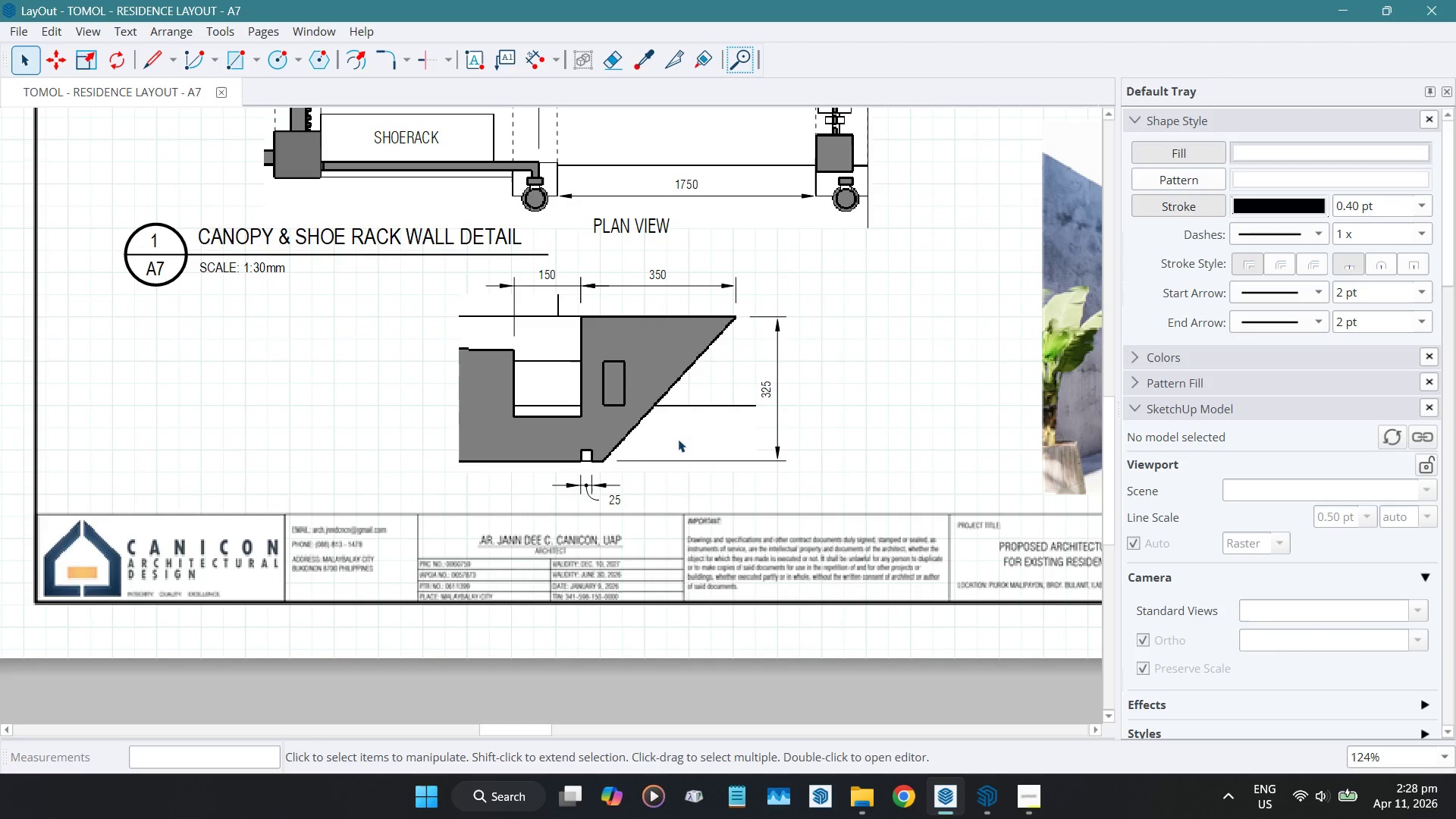 
scroll: coordinate [504, 378], scroll_direction: up, amount: 3.0
 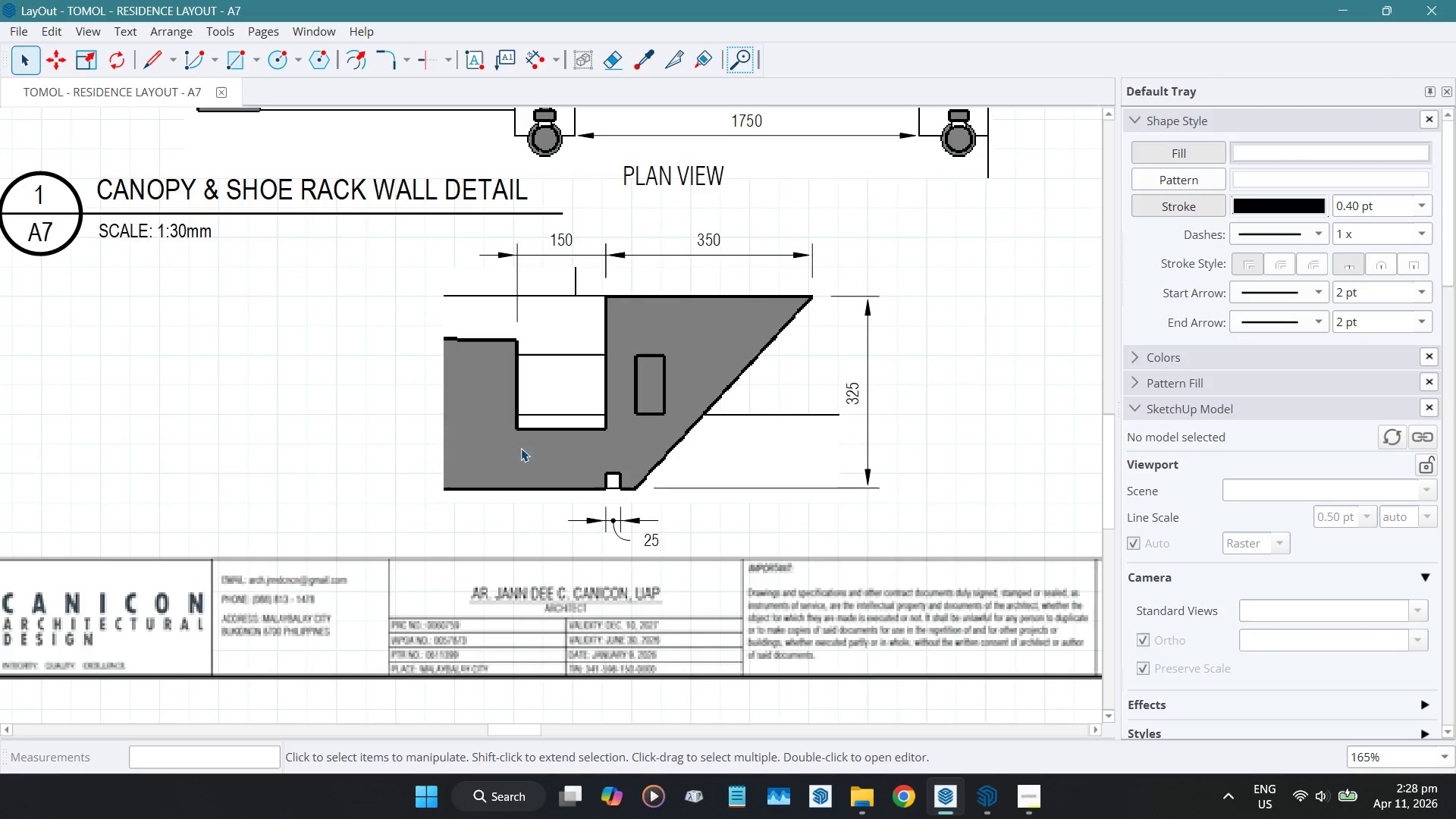 
key(D)
 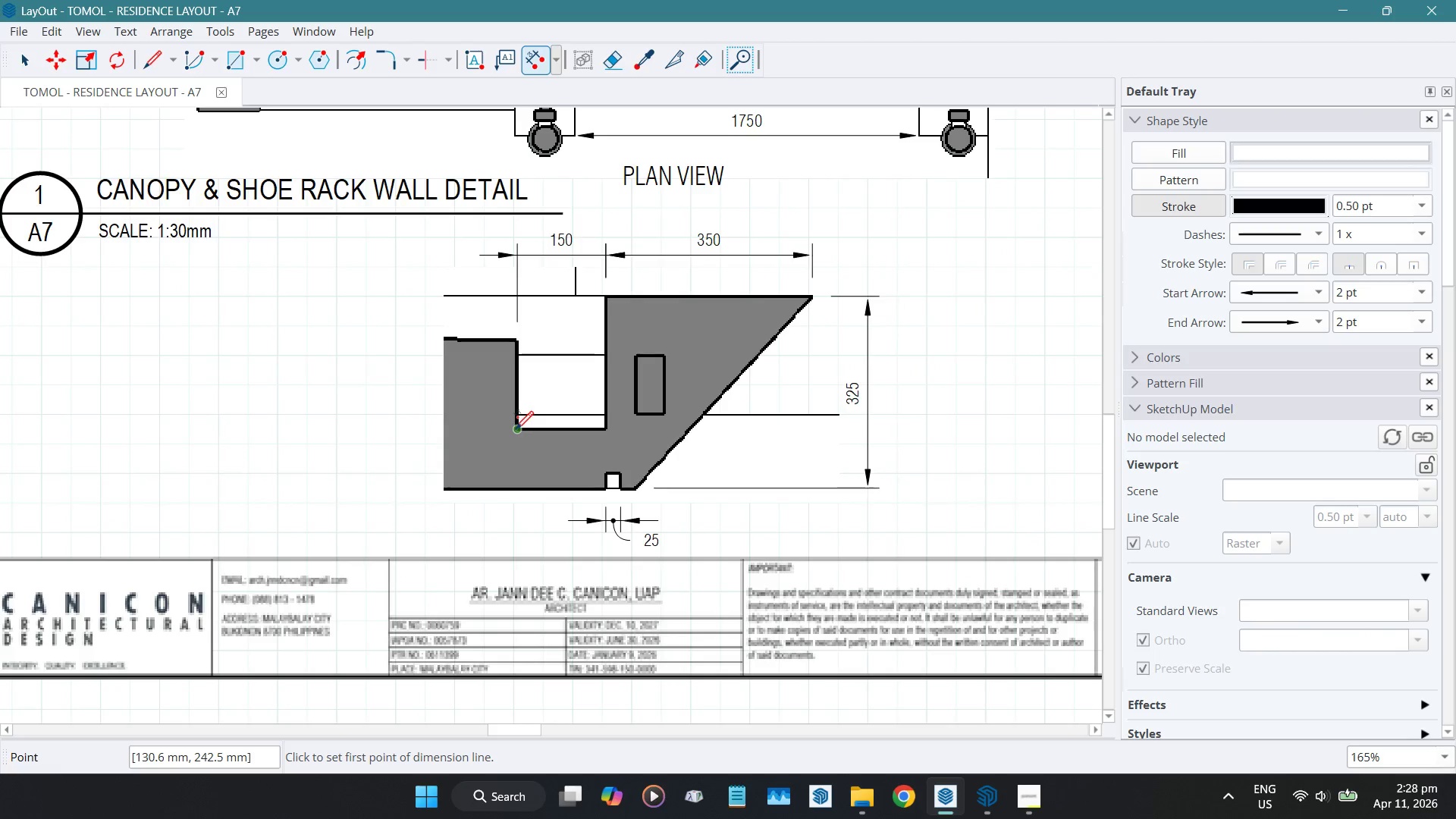 
left_click([515, 428])
 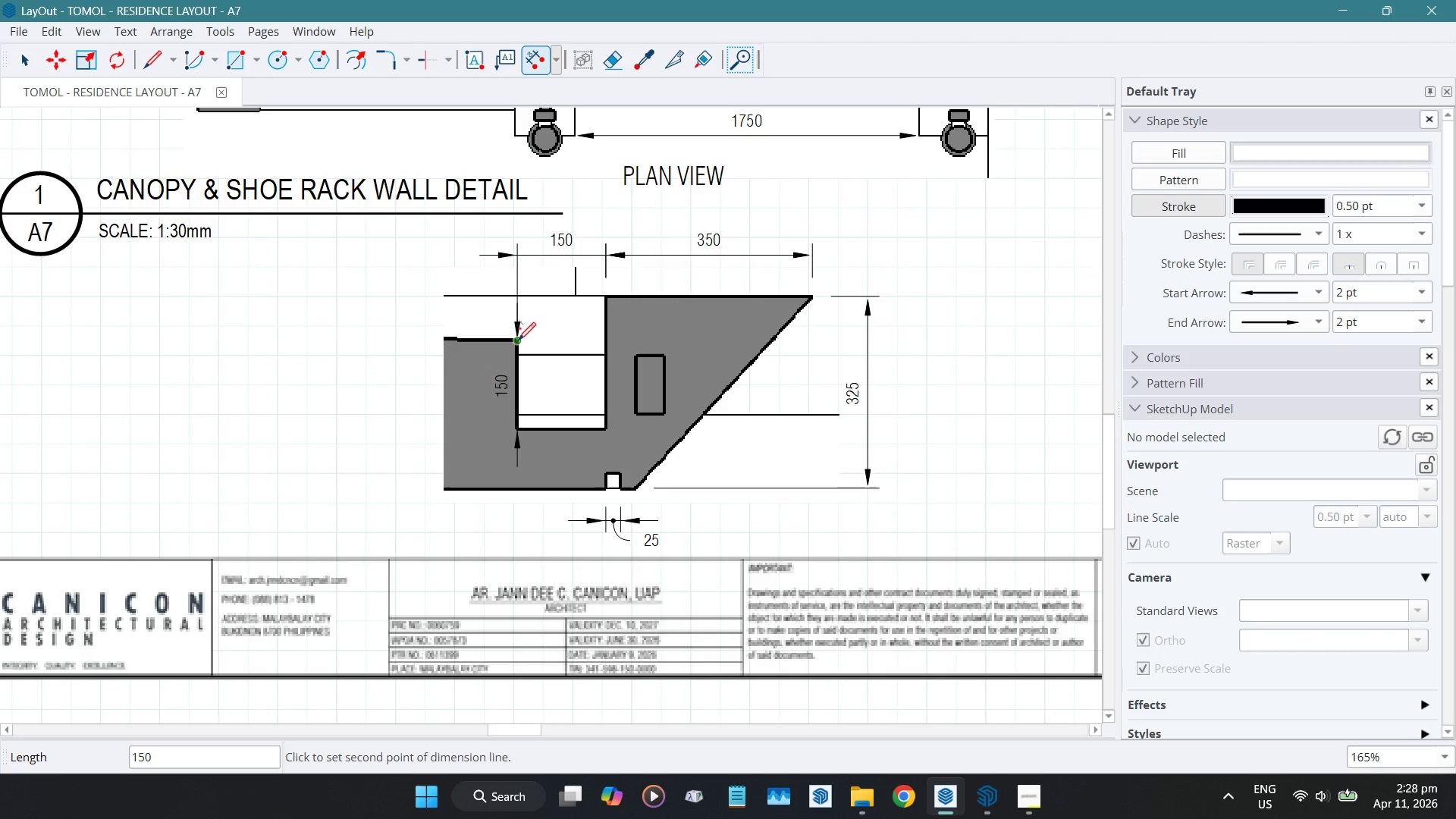 
left_click([517, 340])
 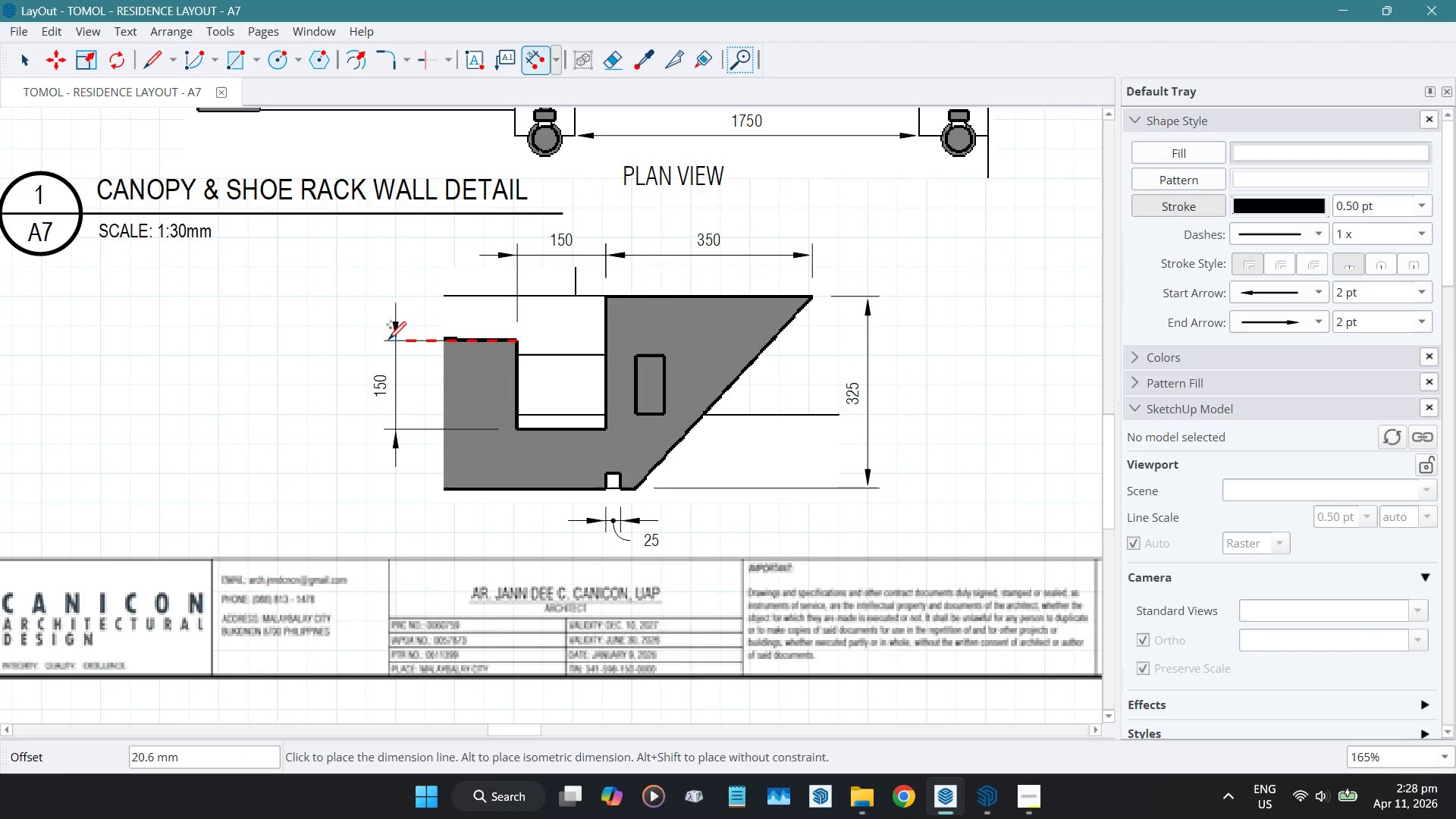 
left_click([388, 339])
 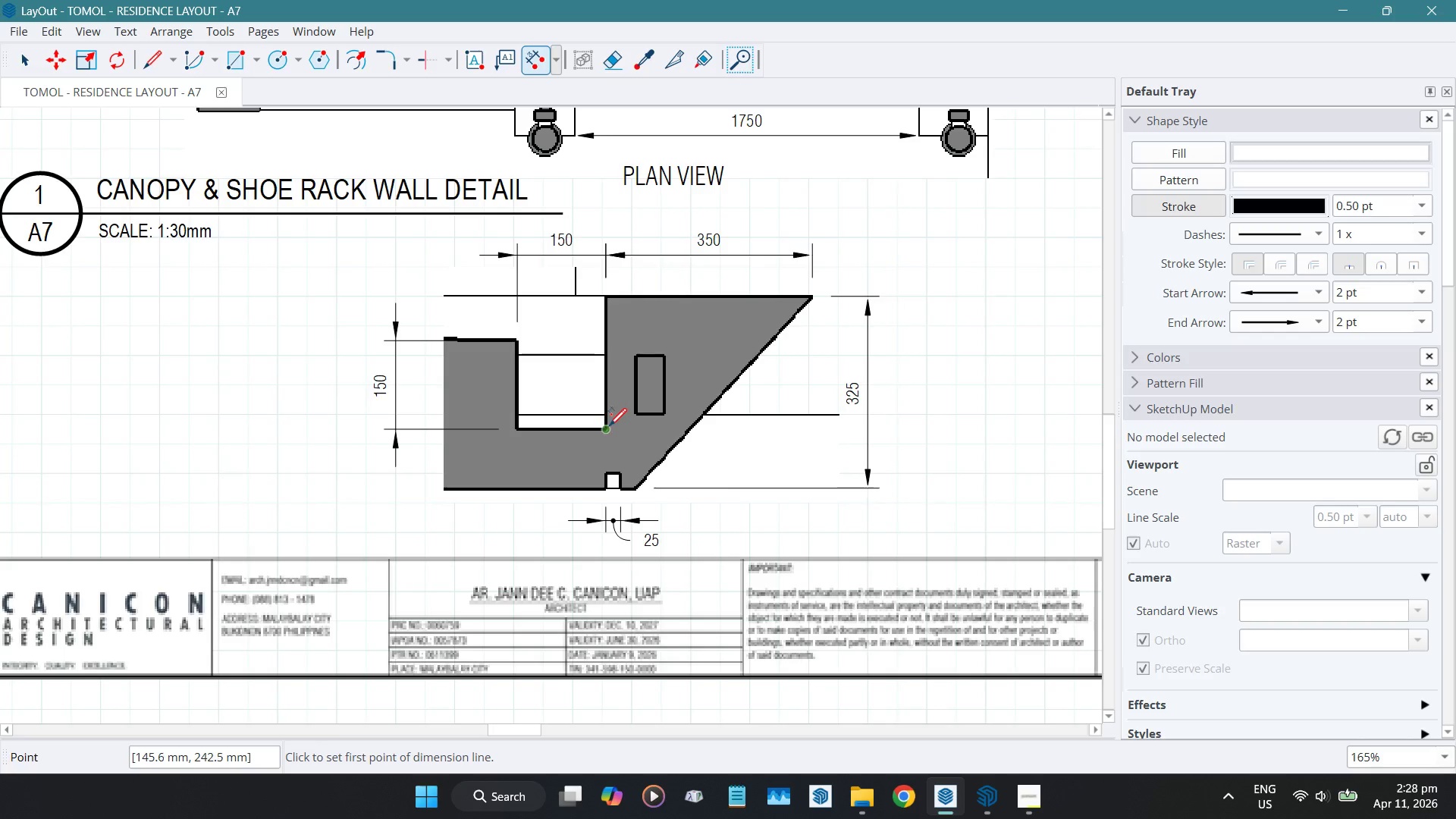 
left_click_drag(start_coordinate=[607, 425], to_coordinate=[608, 422])
 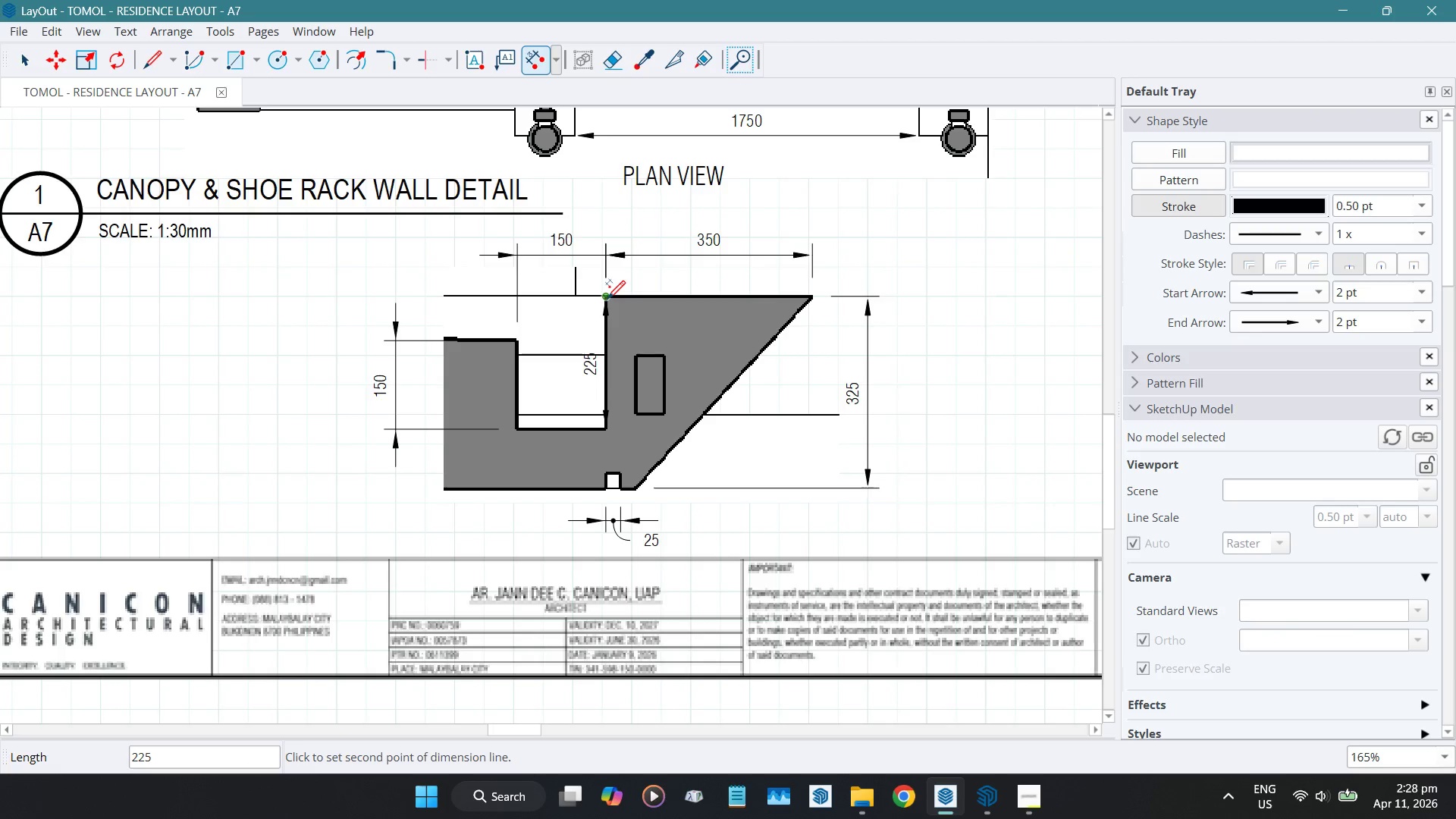 
left_click([607, 297])
 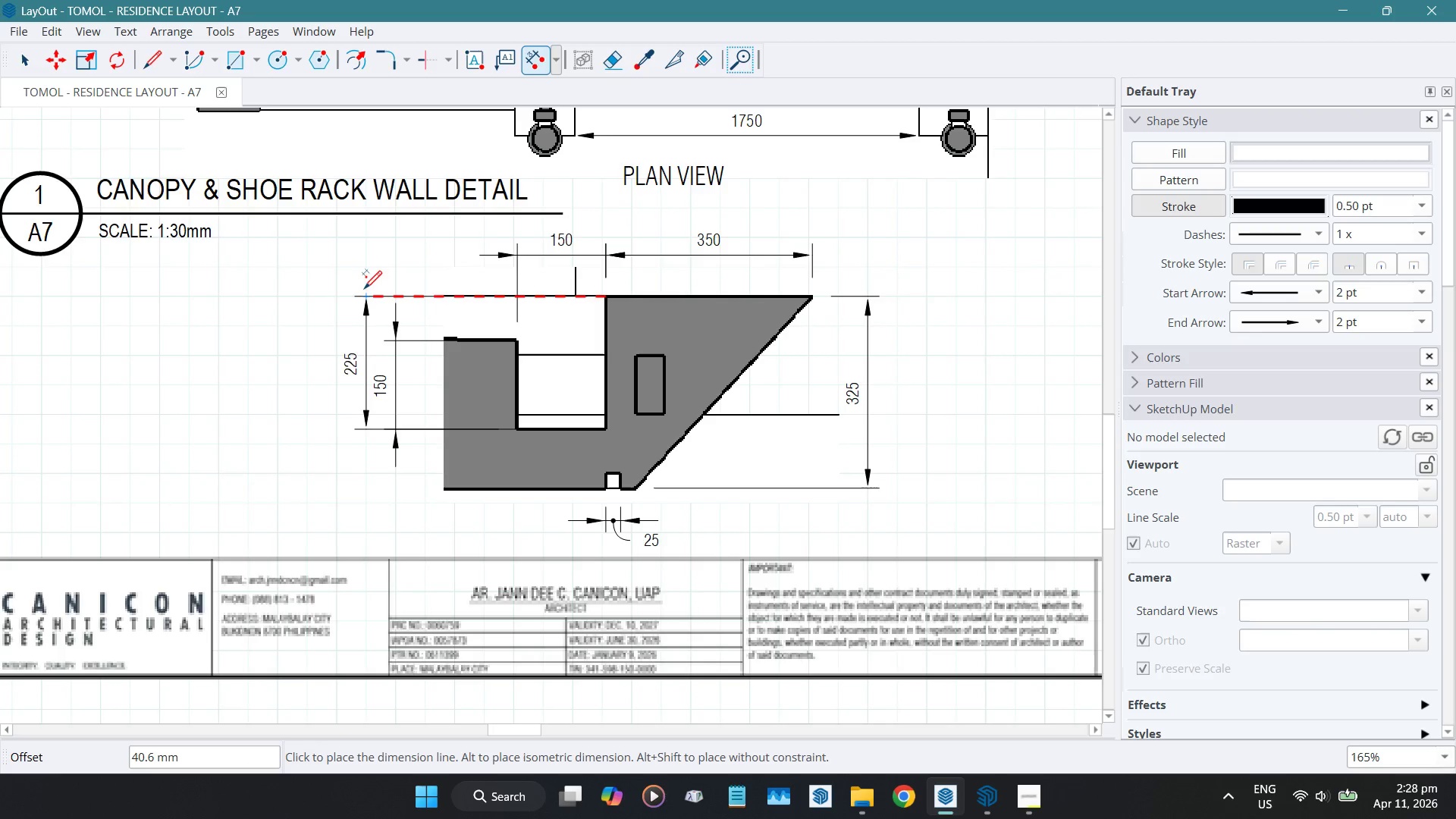 
left_click([364, 288])
 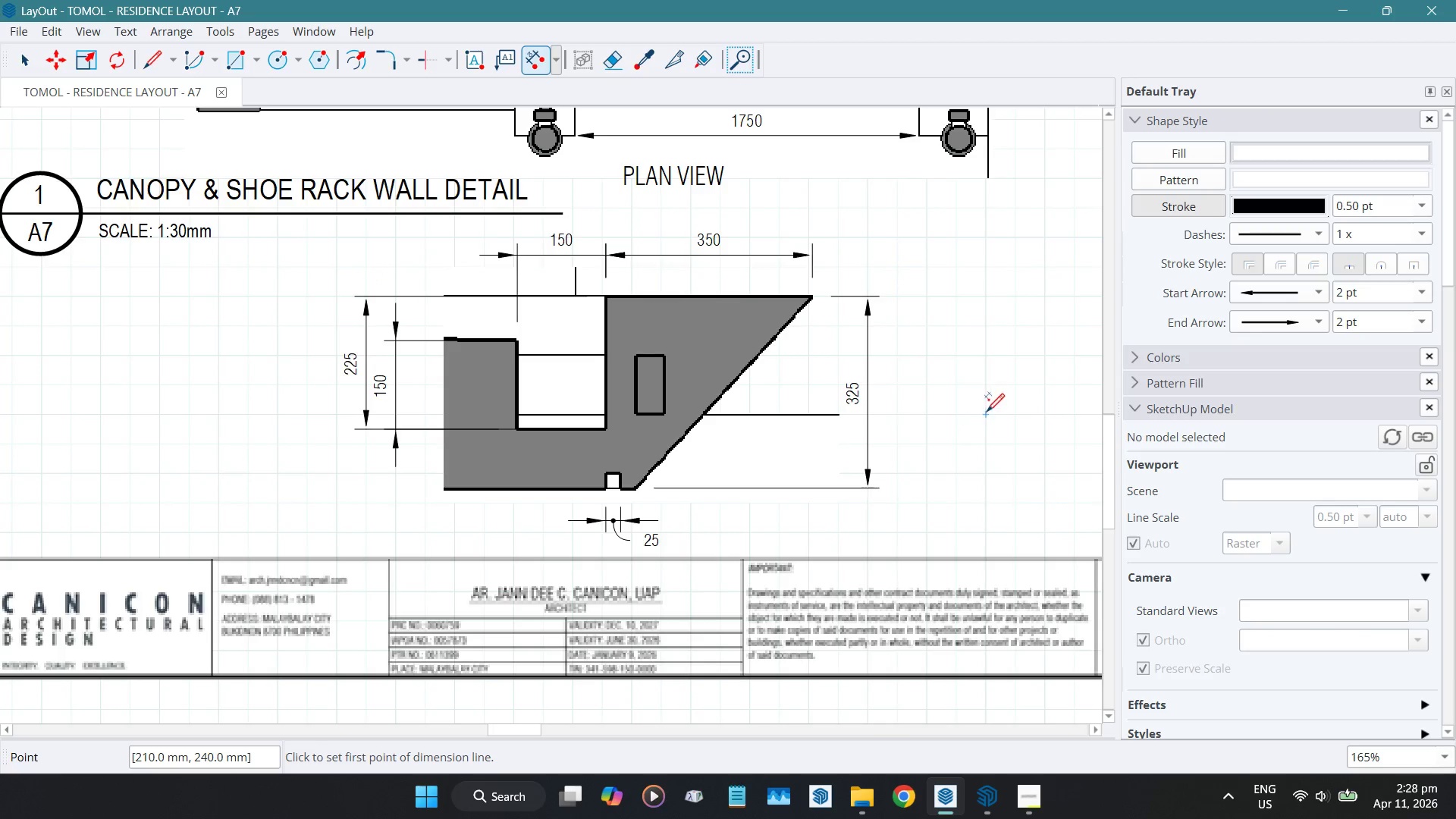 
key(Space)
 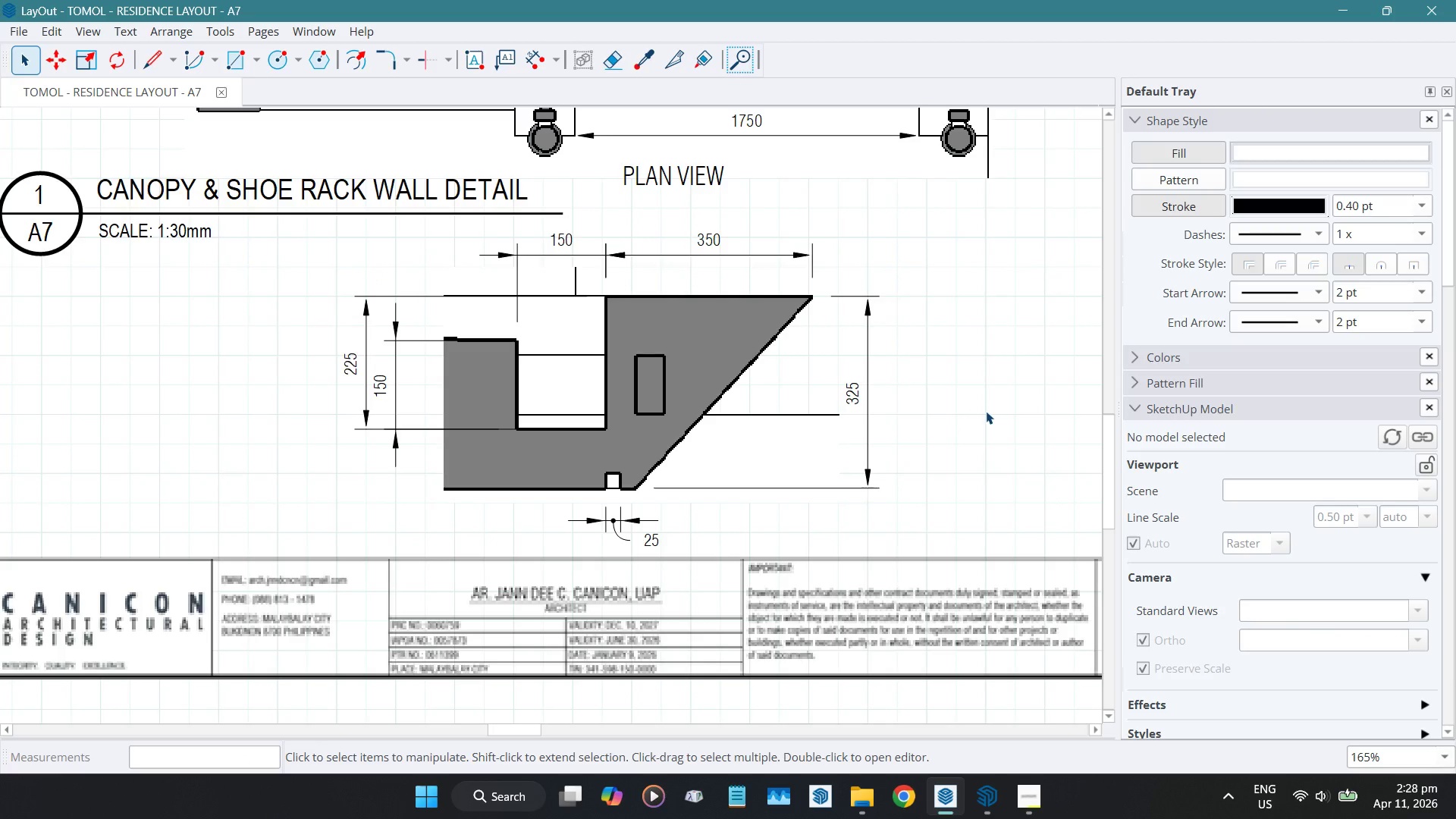 
scroll: coordinate [391, 460], scroll_direction: down, amount: 9.0
 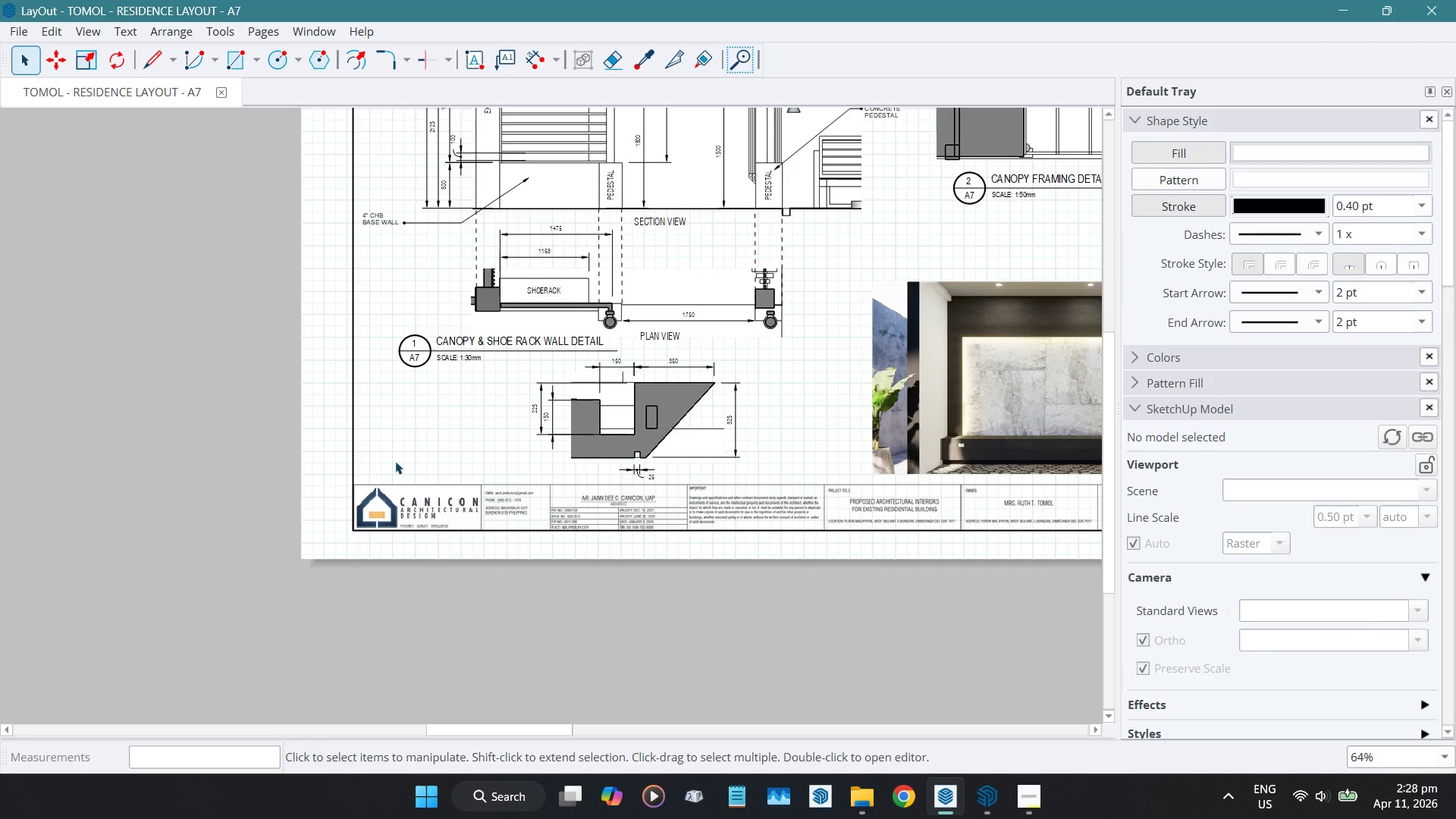 
scroll: coordinate [503, 354], scroll_direction: up, amount: 4.0
 